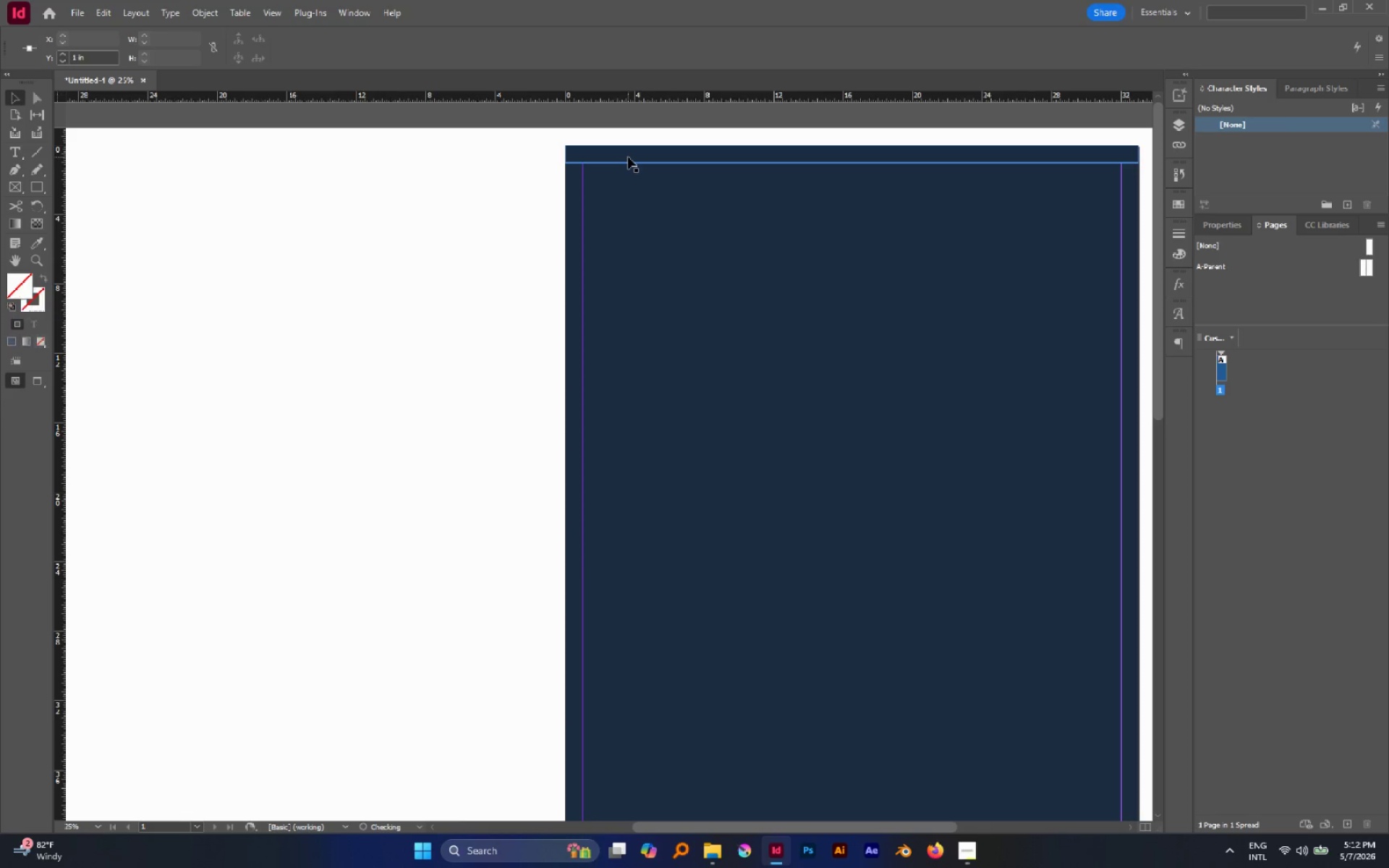 
left_click([628, 157])
 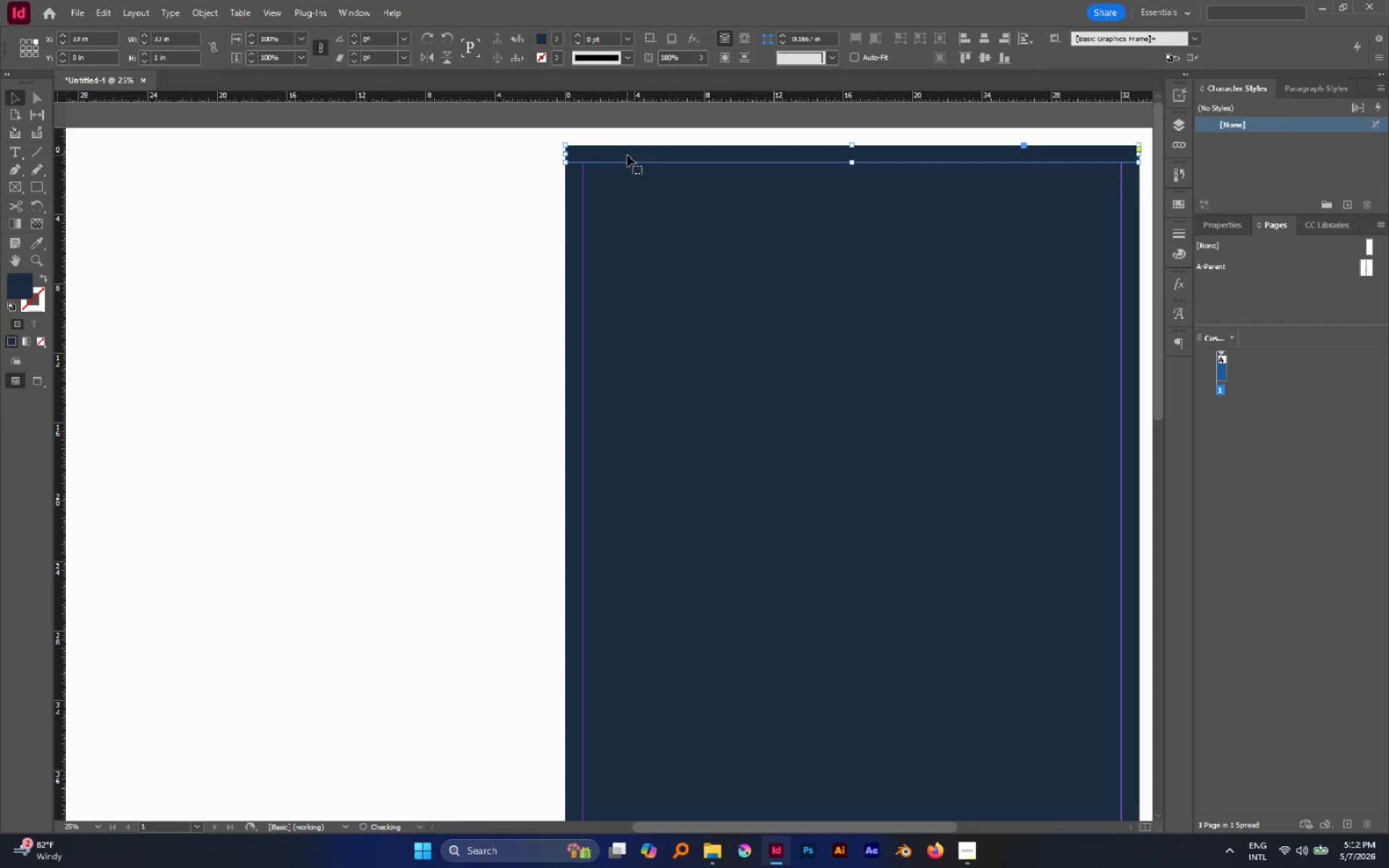 
left_click_drag(start_coordinate=[627, 155], to_coordinate=[621, 174])
 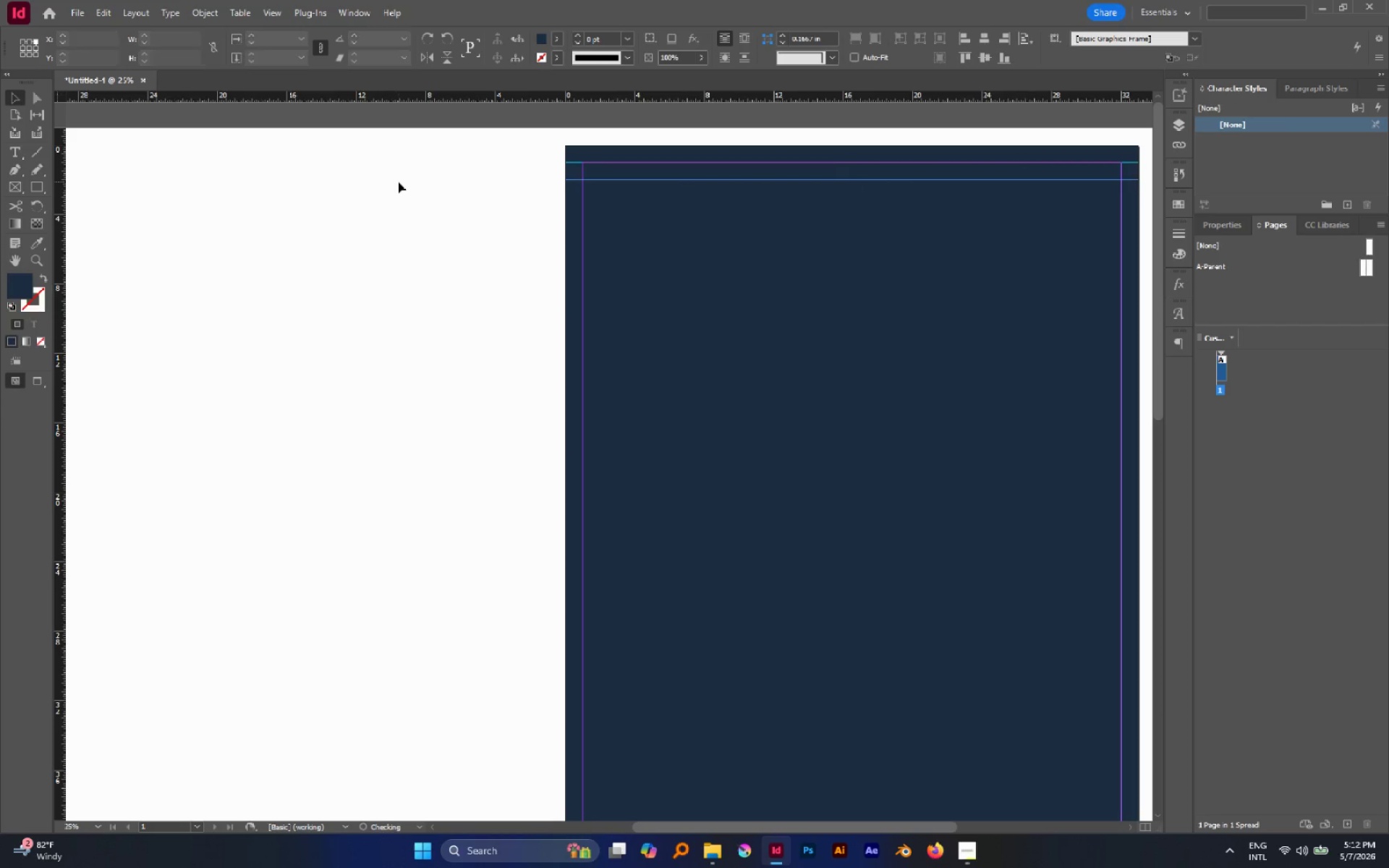 
hold_key(key=ShiftLeft, duration=0.91)
 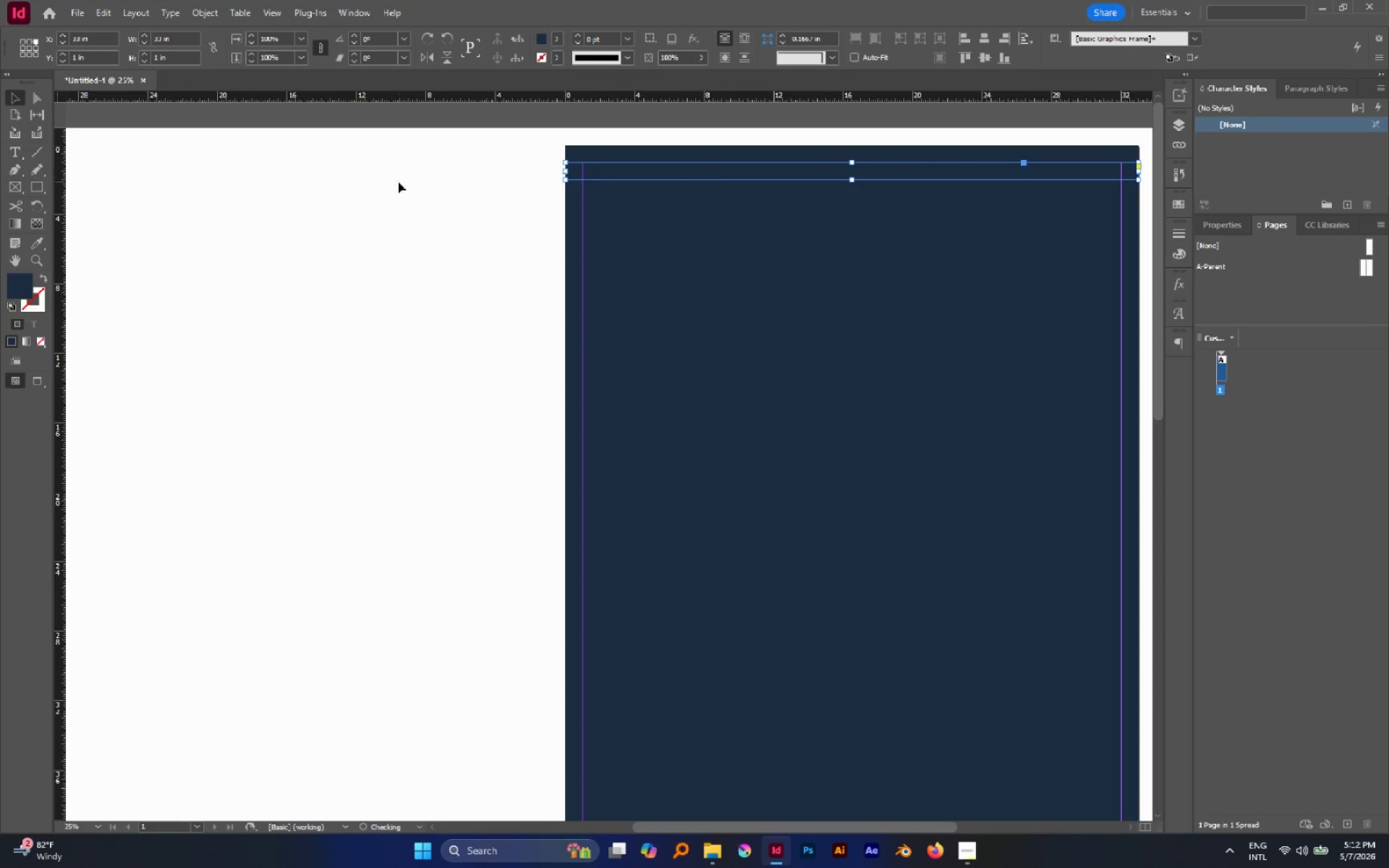 
left_click([398, 182])
 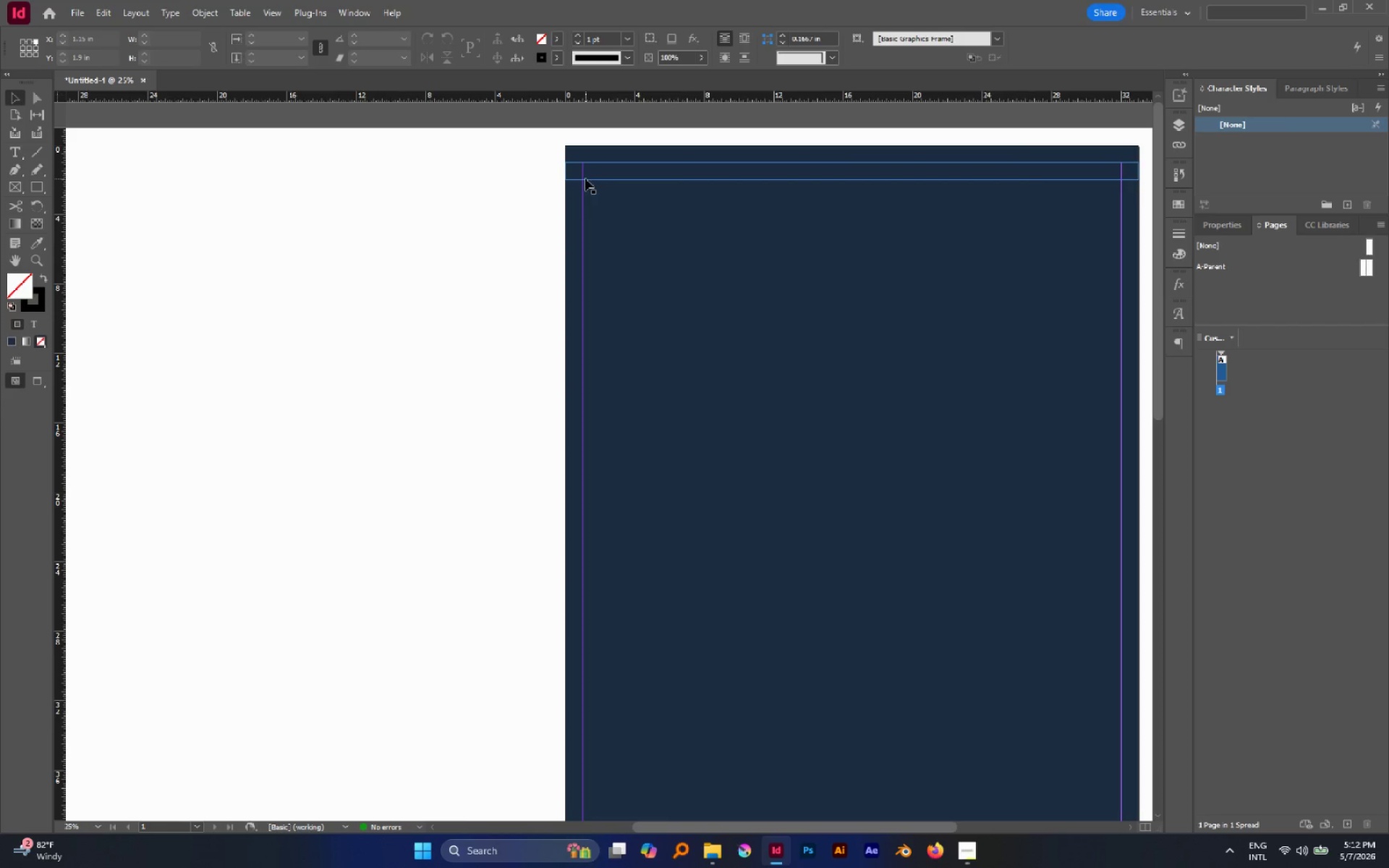 
wait(6.23)
 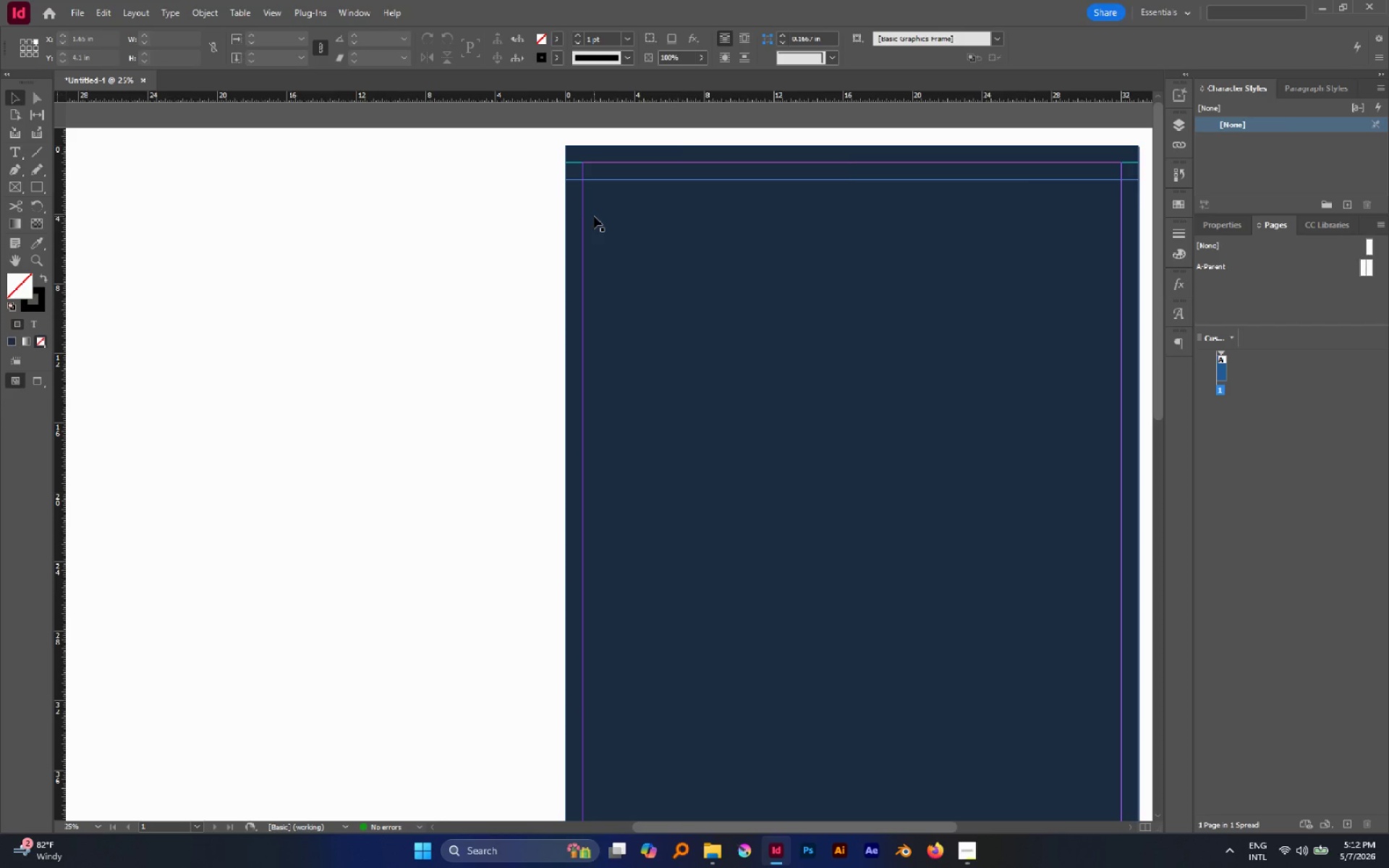 
left_click([465, 299])
 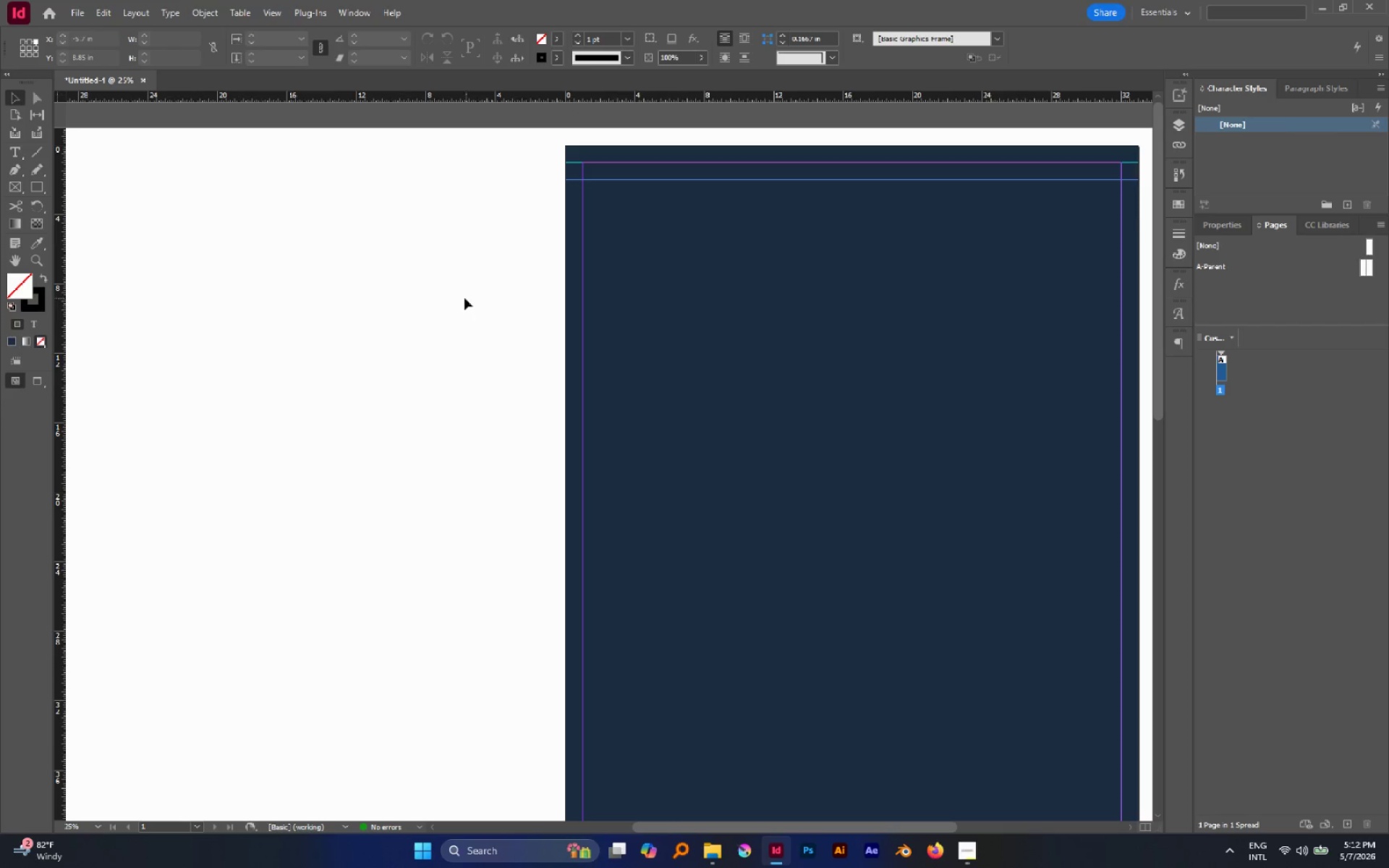 
hold_key(key=AltLeft, duration=1.16)
scroll: coordinate [441, 290], scroll_direction: down, amount: 1.0
 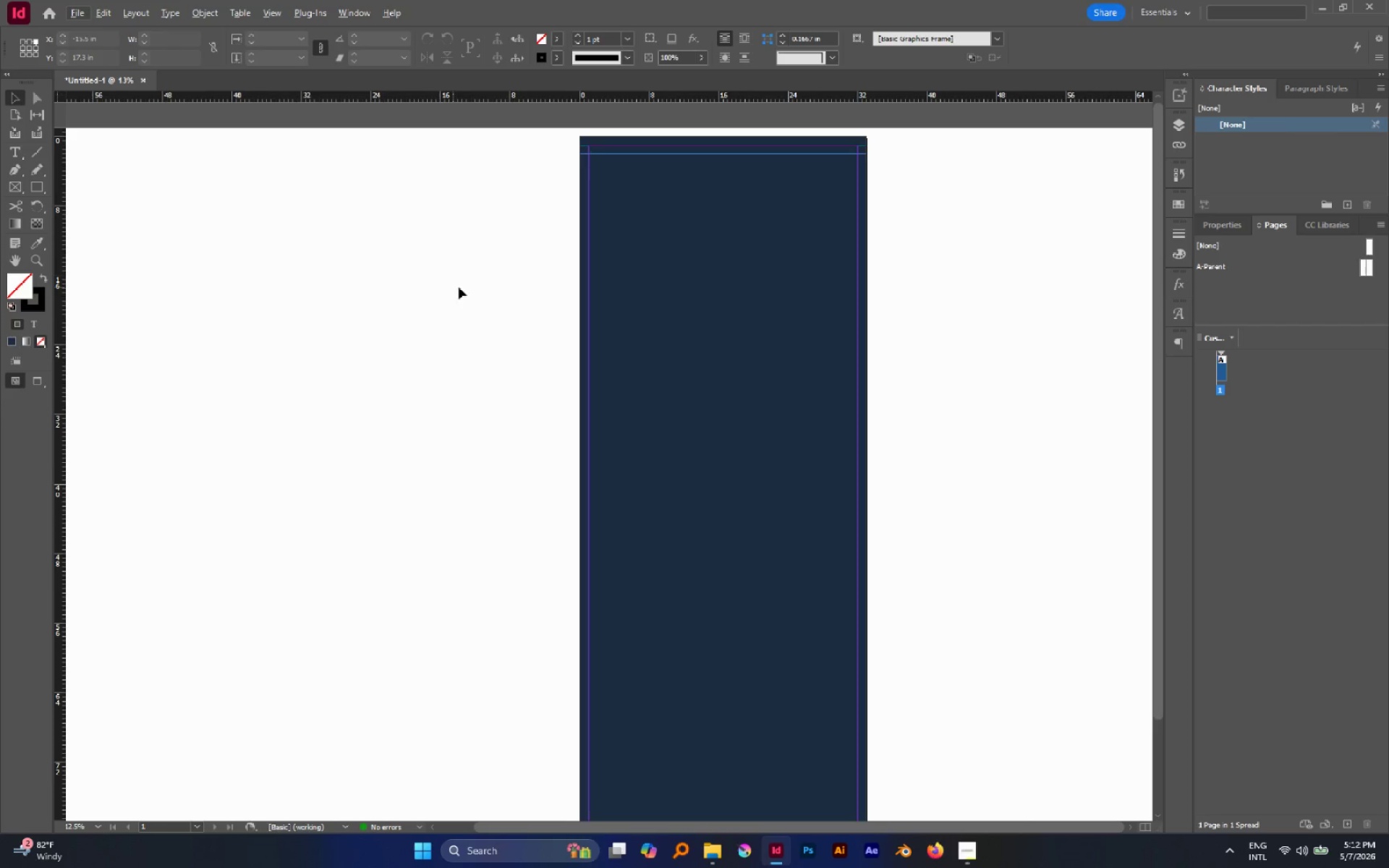 
hold_key(key=Space, duration=0.67)
 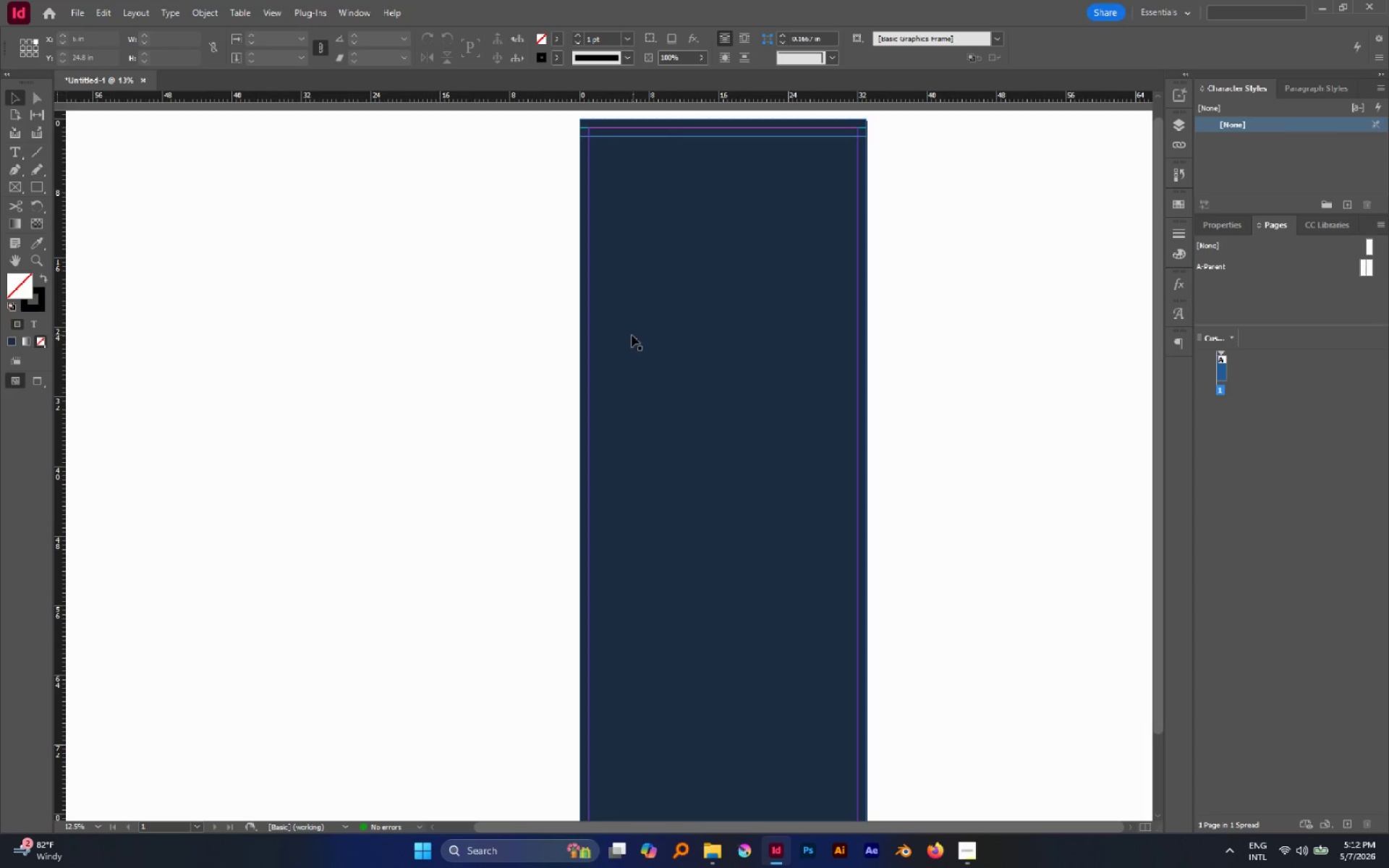 
left_click_drag(start_coordinate=[602, 292], to_coordinate=[494, 275])
 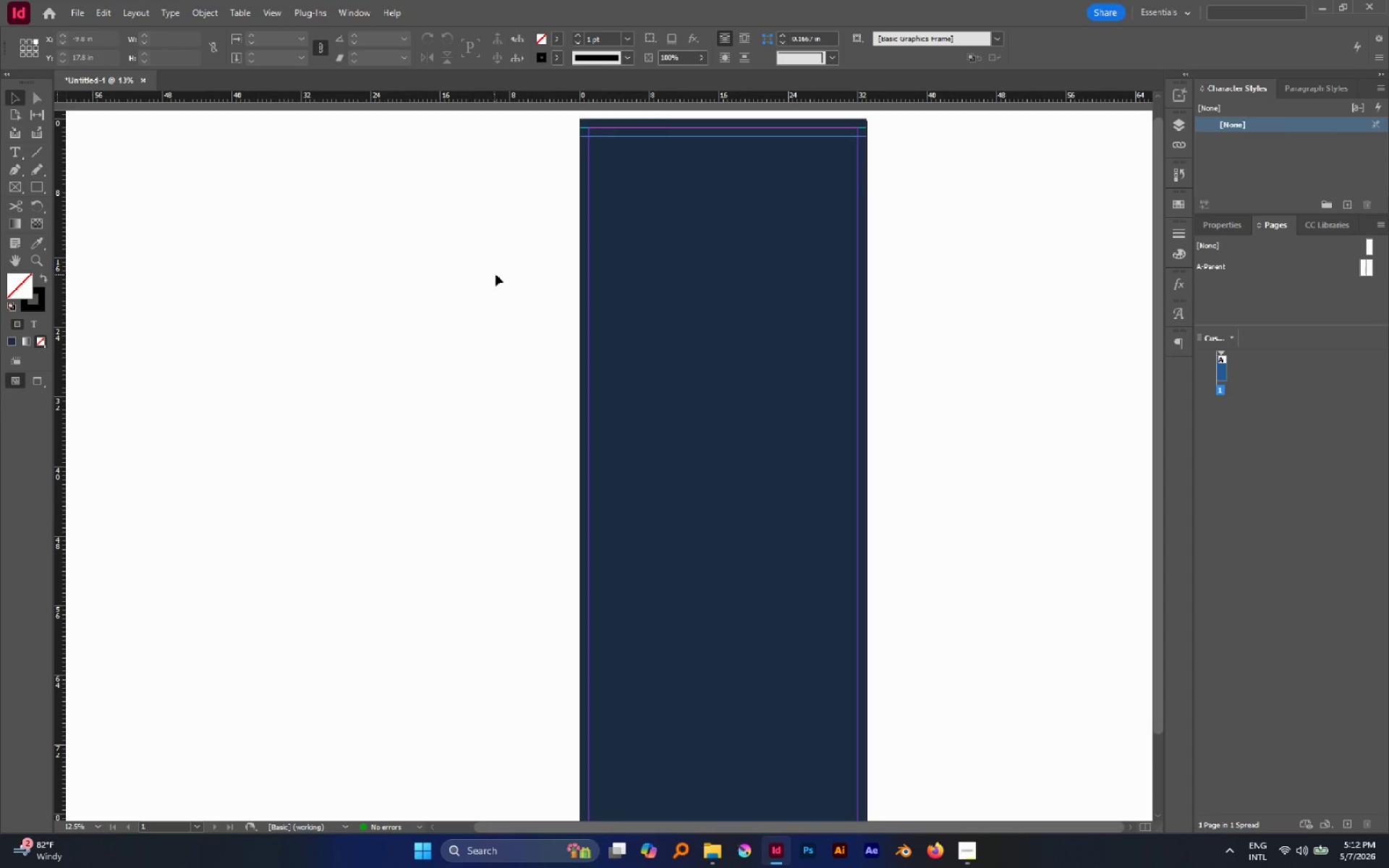 
hold_key(key=AltLeft, duration=0.83)
scroll: coordinate [641, 338], scroll_direction: down, amount: 1.0
 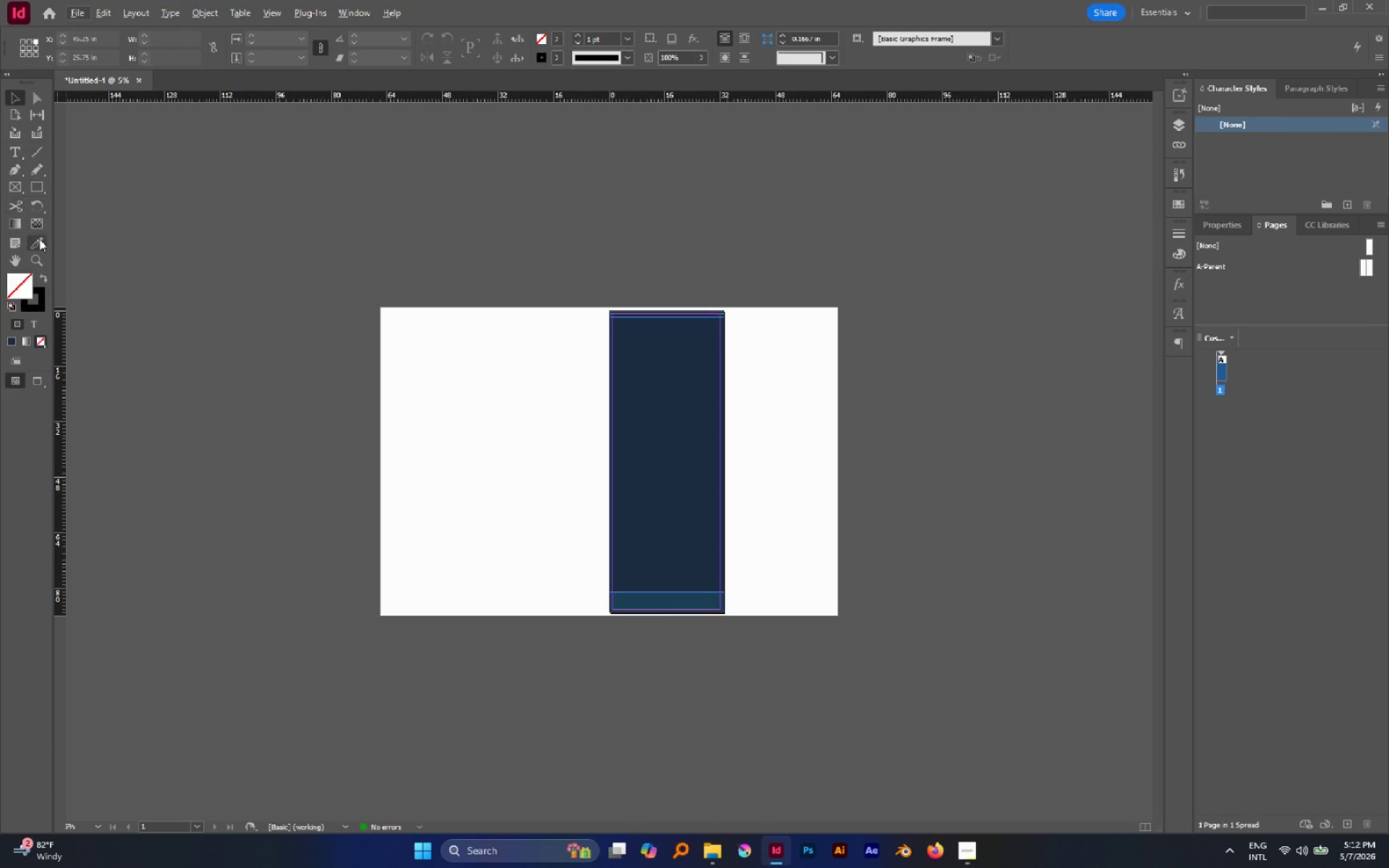 
wait(6.73)
 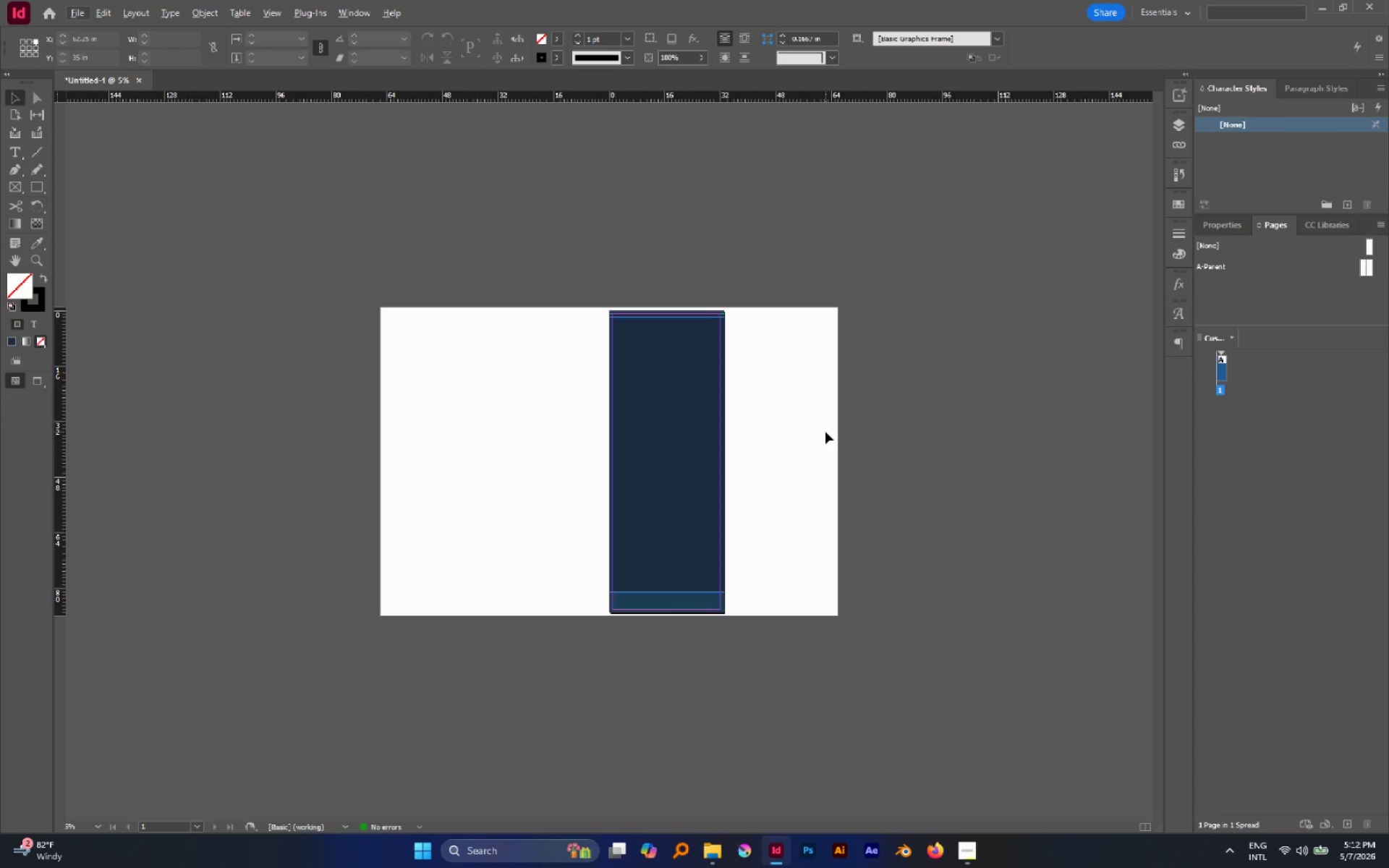 
left_click_drag(start_coordinate=[452, 389], to_coordinate=[532, 407])
 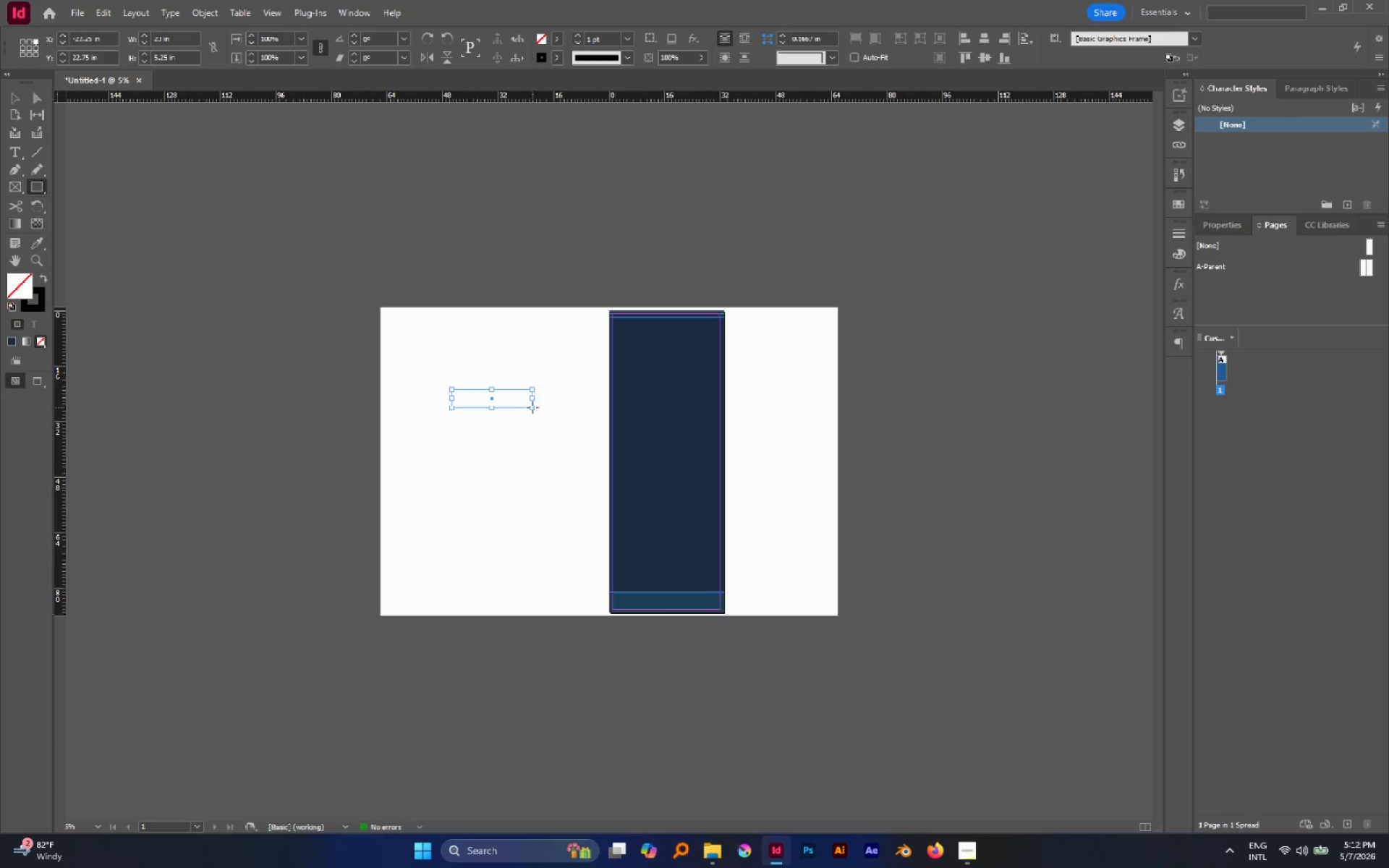 
hold_key(key=ShiftLeft, duration=0.55)
 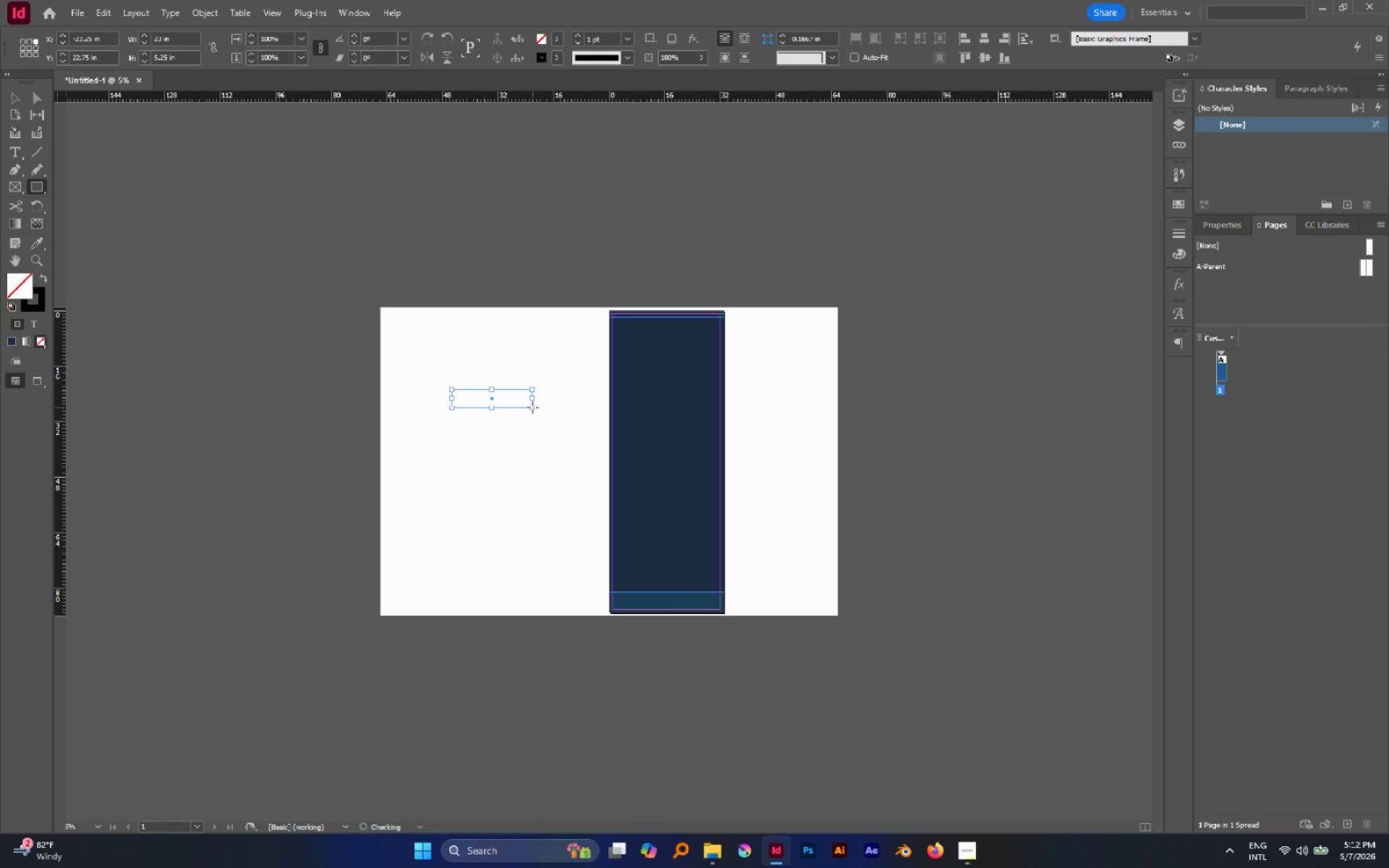 
wait(5.08)
 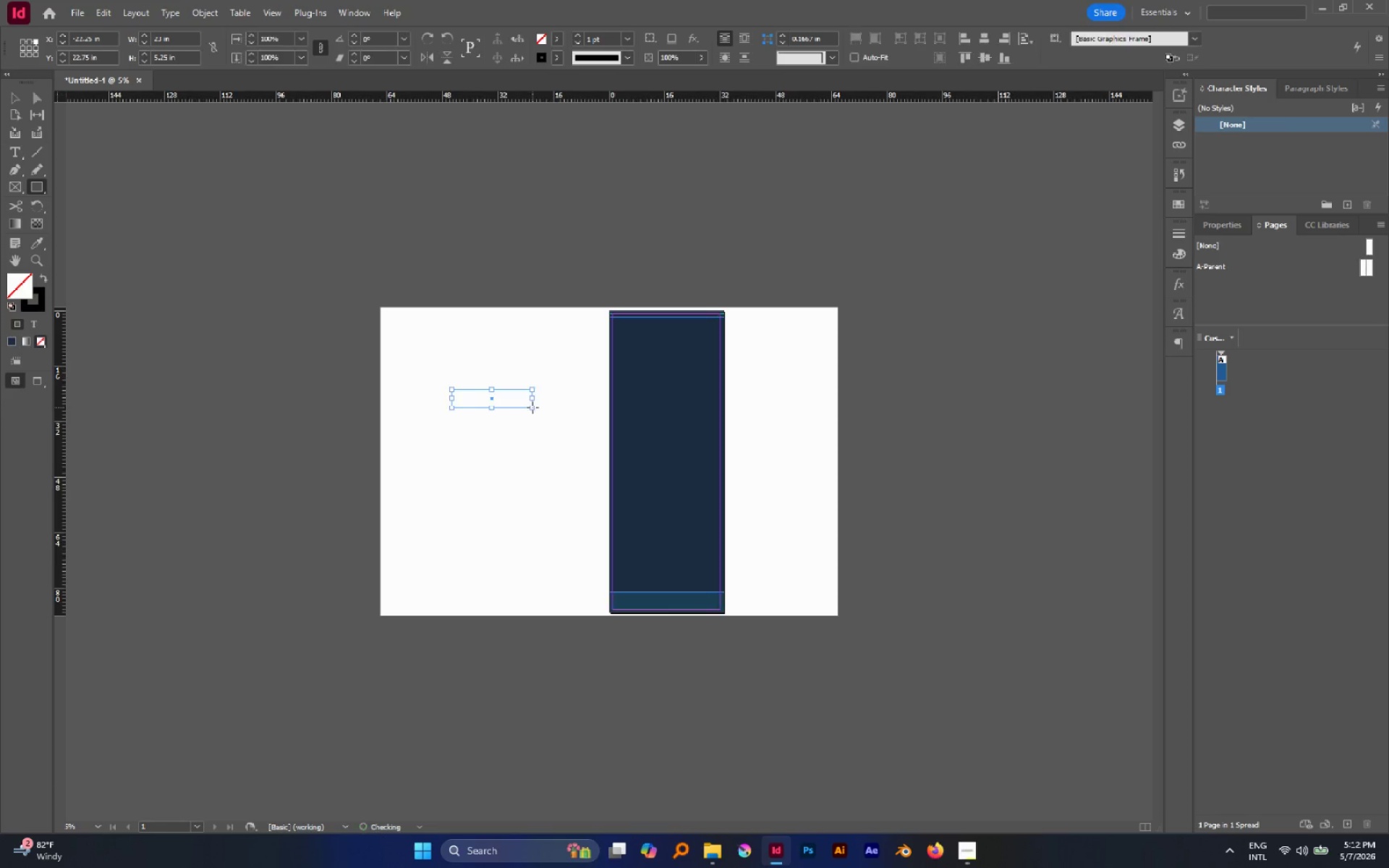 
key(V)
 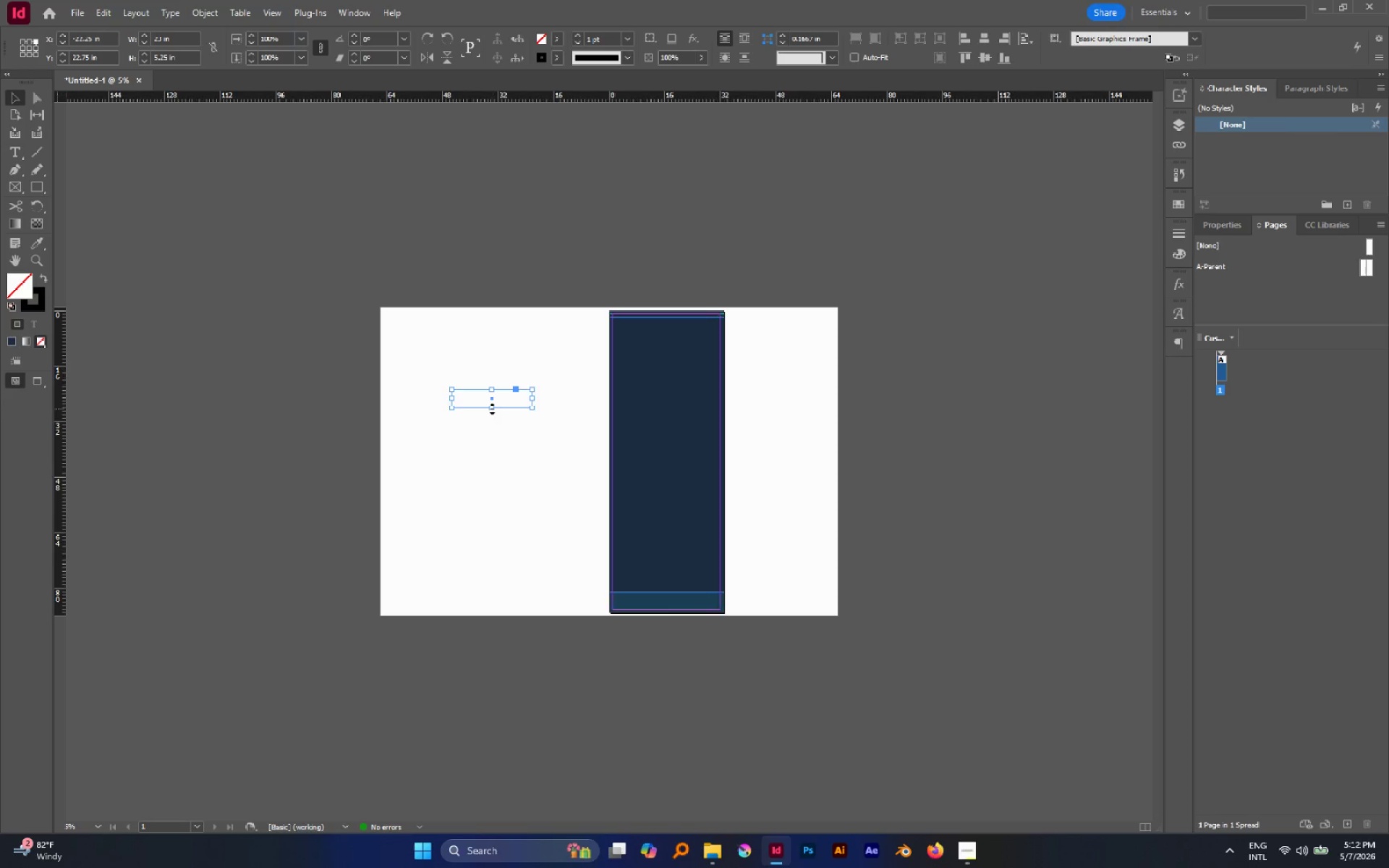 
left_click_drag(start_coordinate=[492, 409], to_coordinate=[492, 414])
 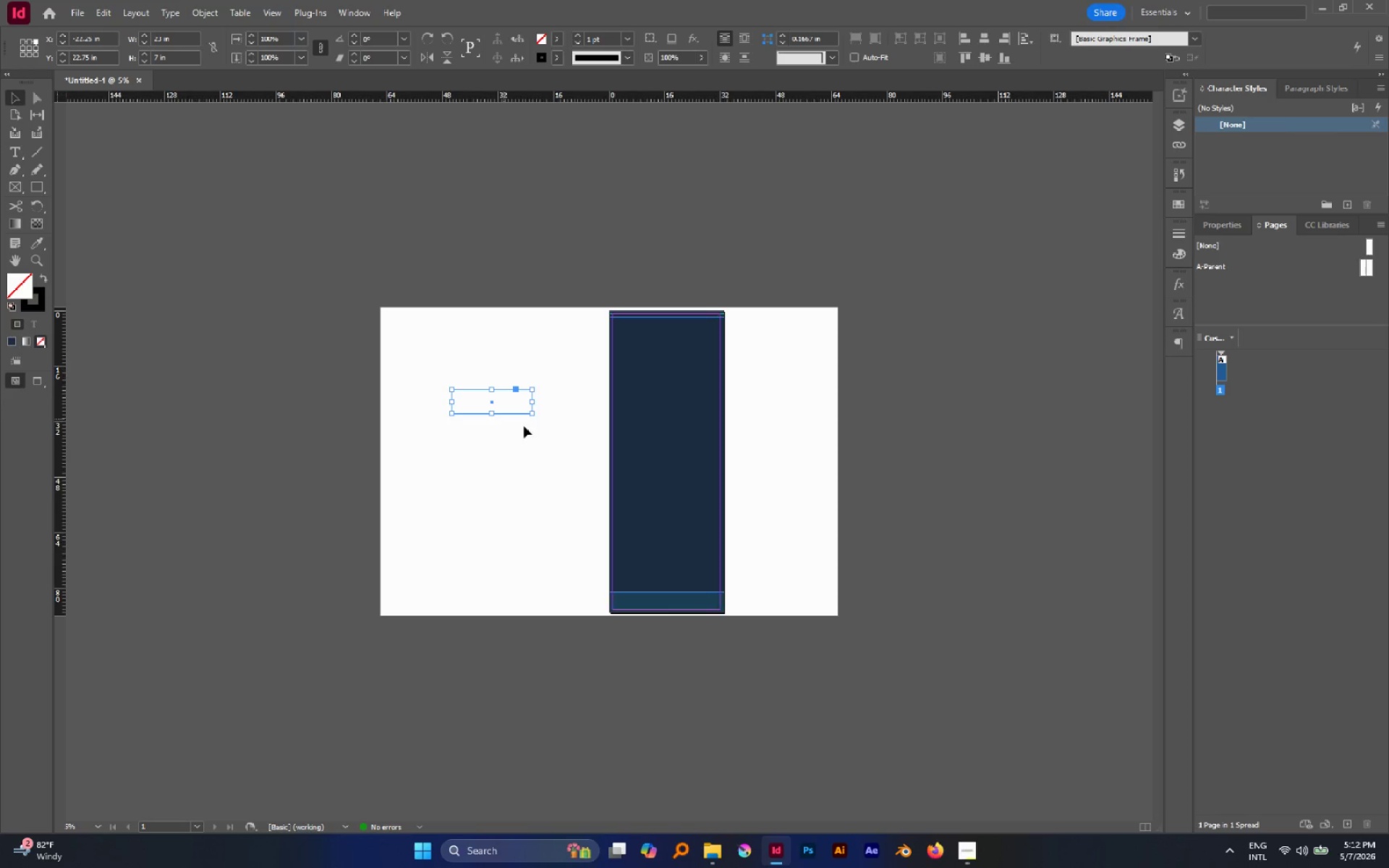 
key(A)
 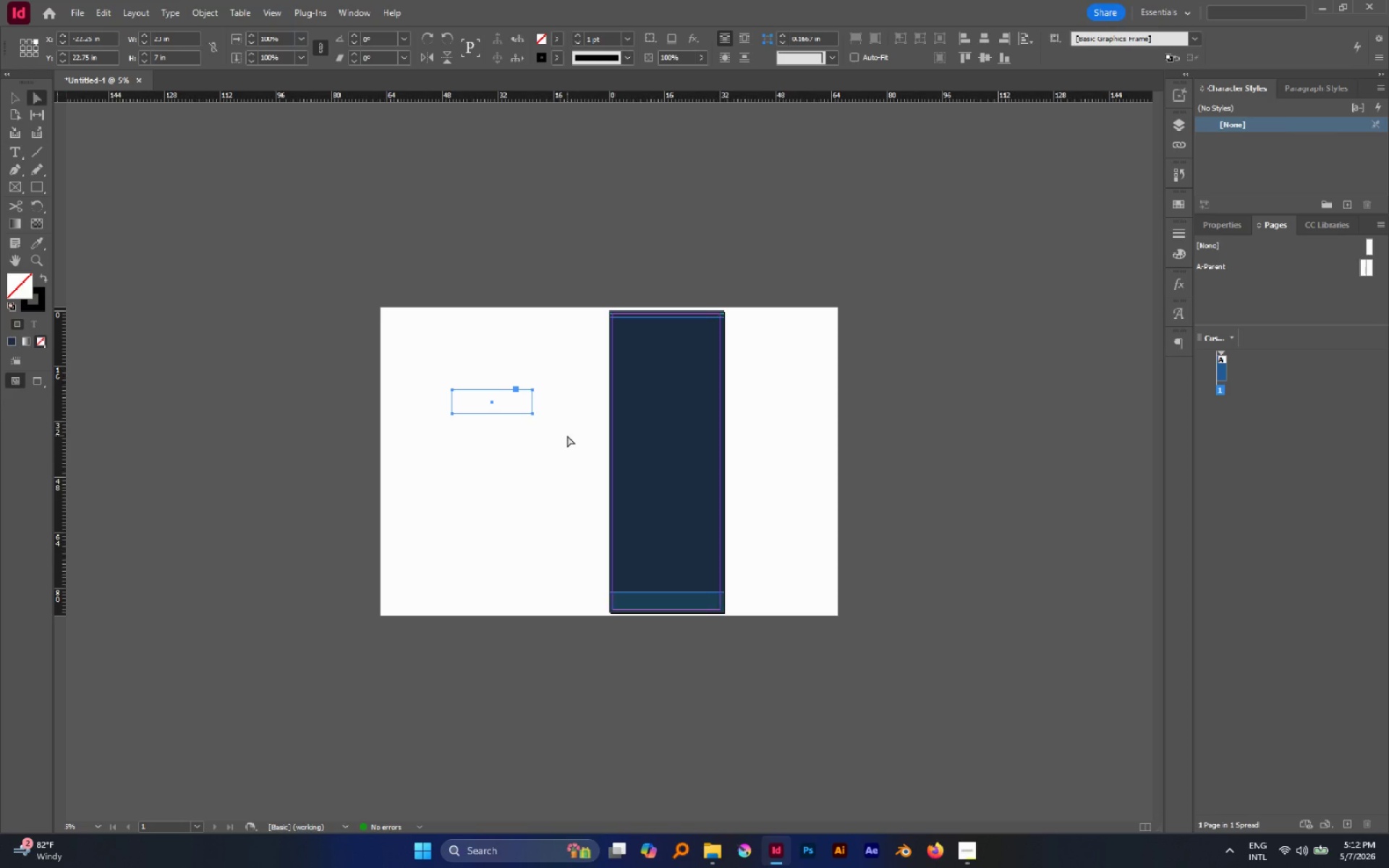 
left_click_drag(start_coordinate=[567, 435], to_coordinate=[519, 408])
 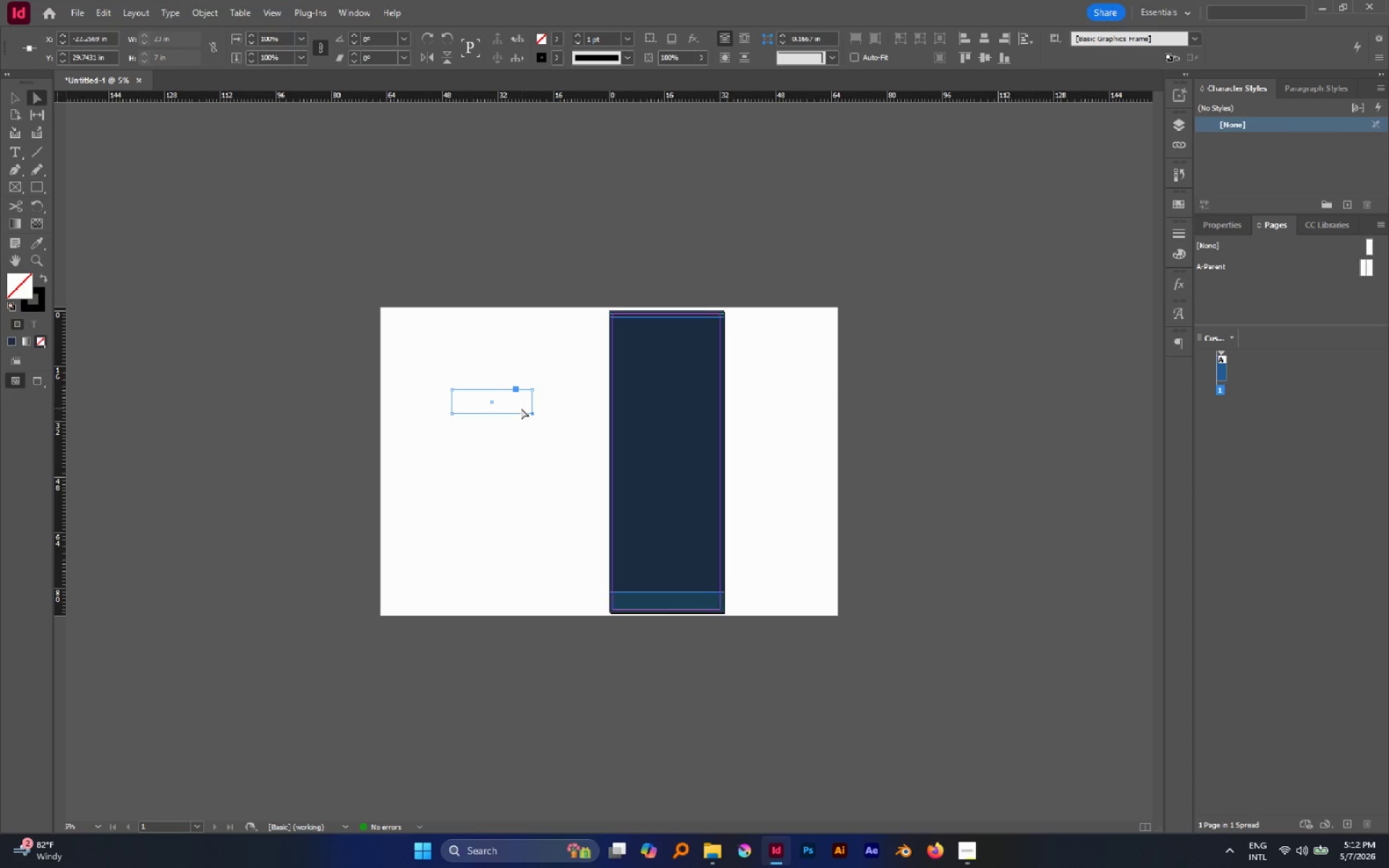 
key(Shift+ArrowLeft)
 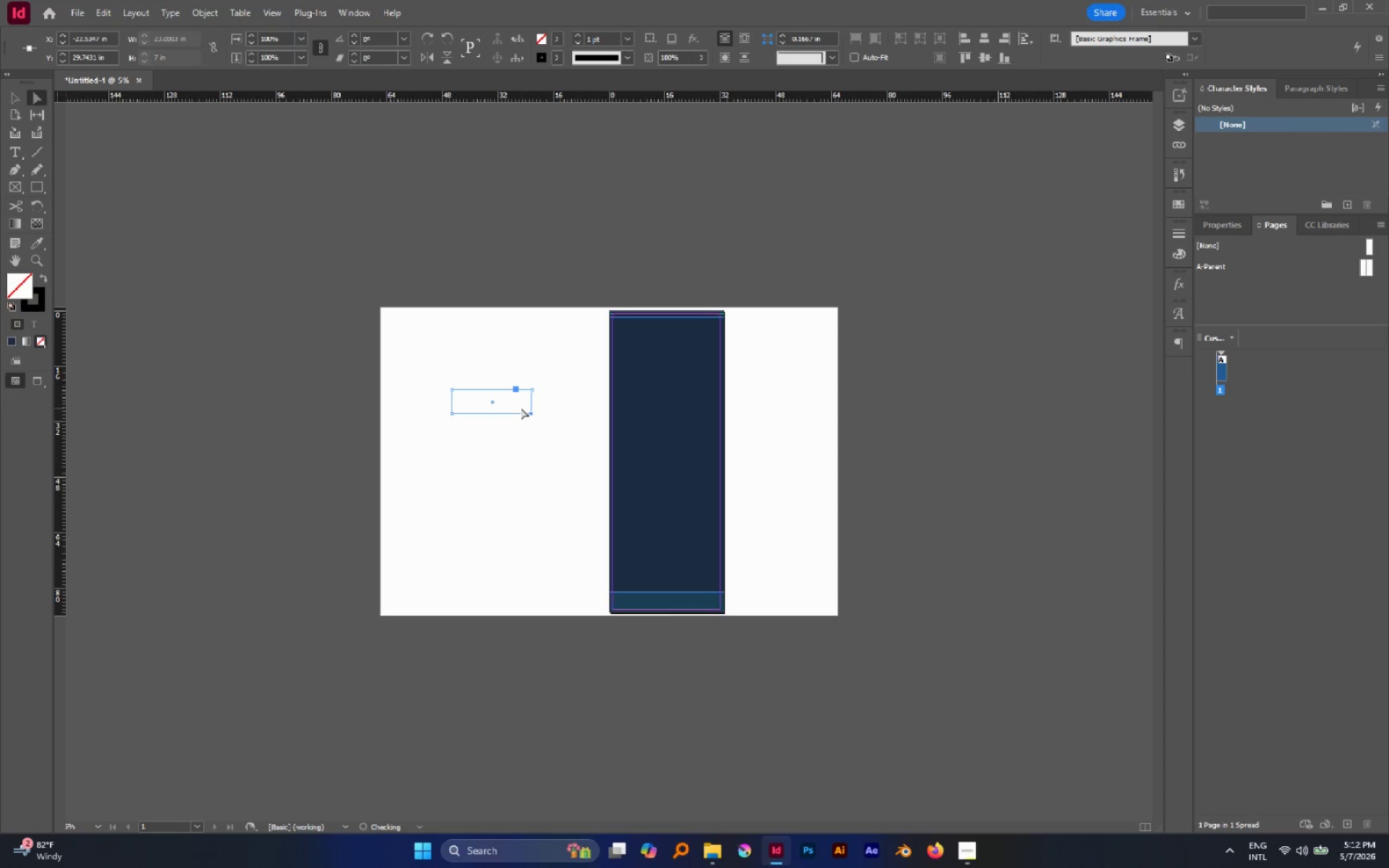 
key(Shift+ArrowLeft)
 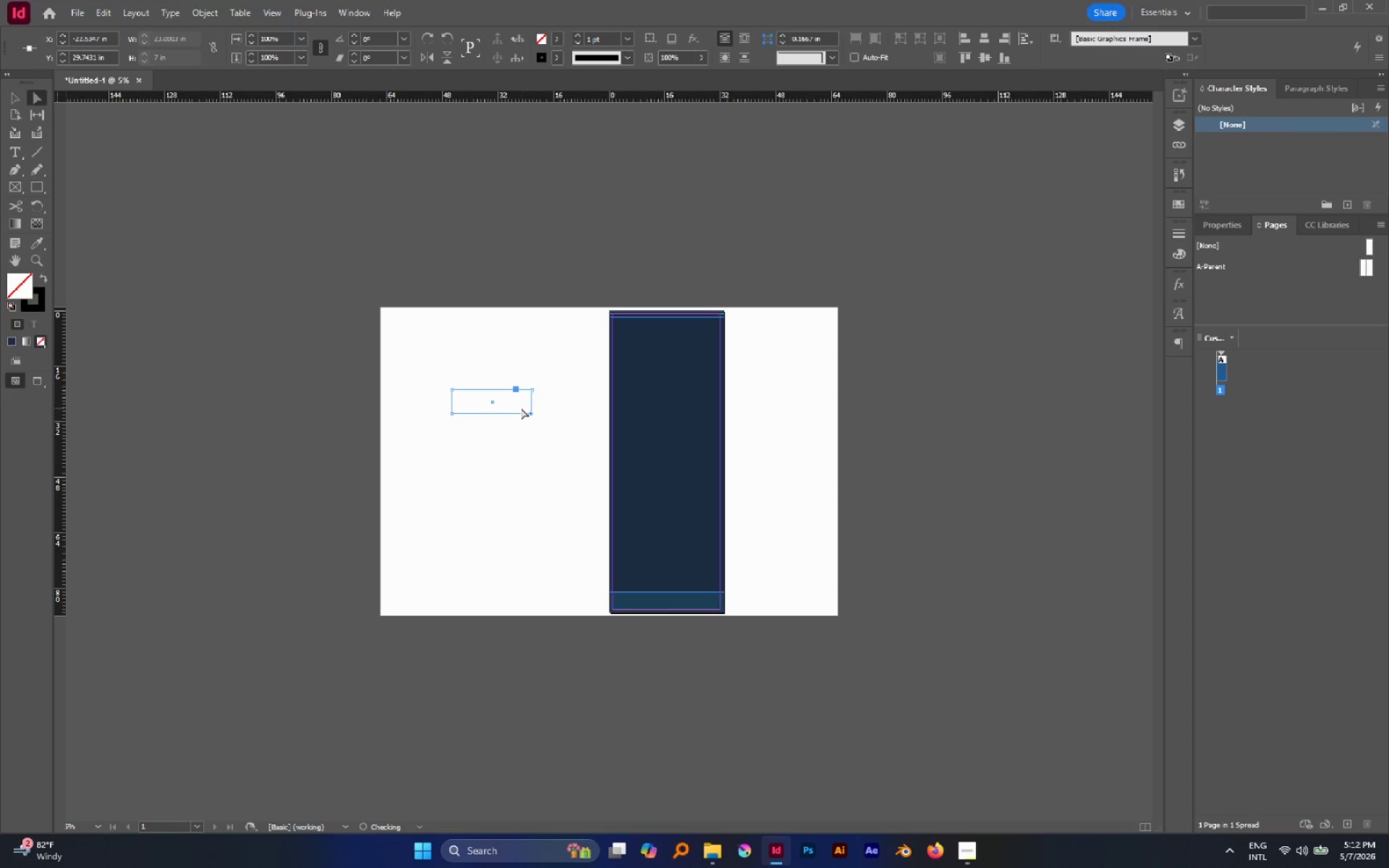 
key(Shift+ArrowLeft)
 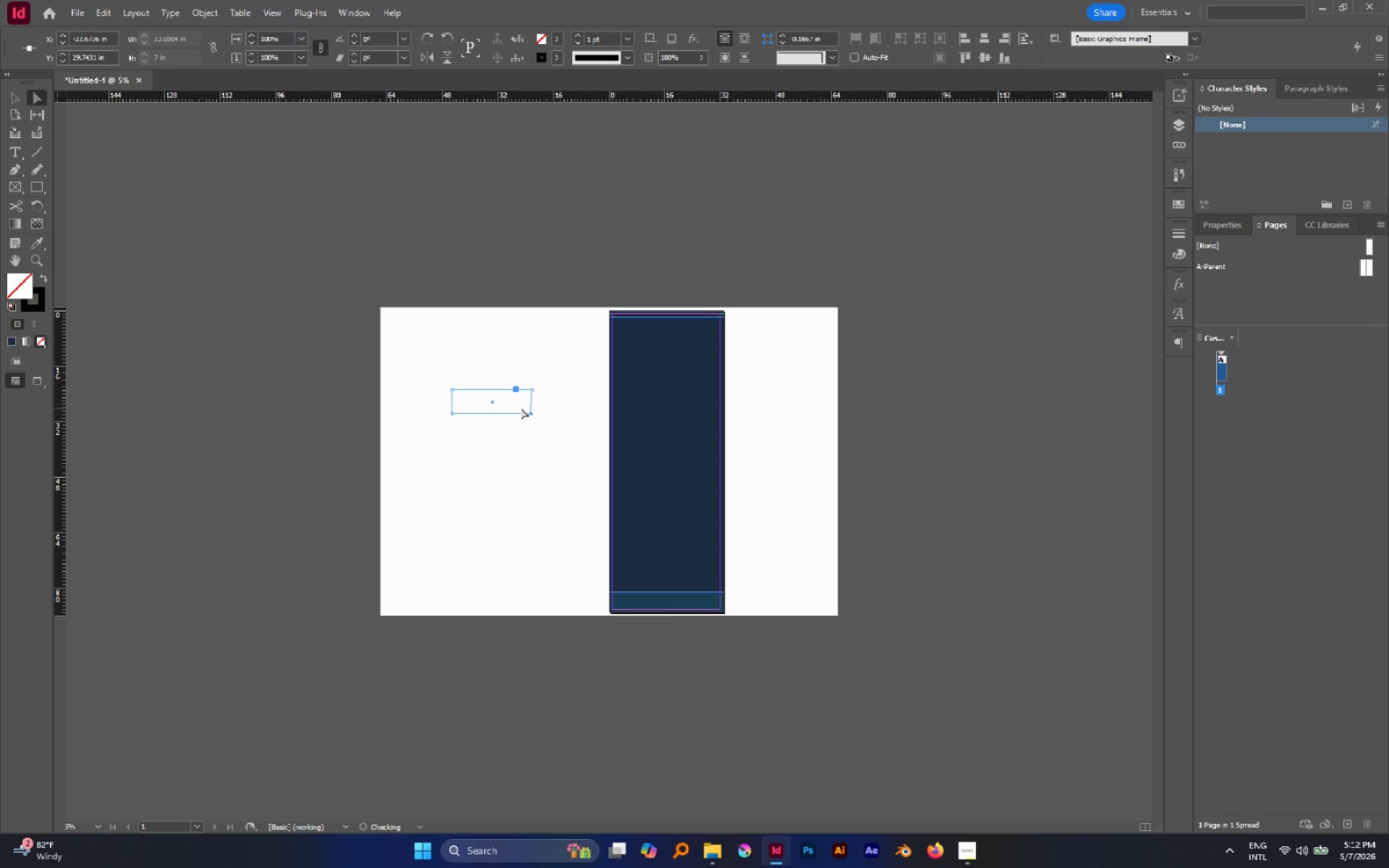 
key(Shift+ArrowLeft)
 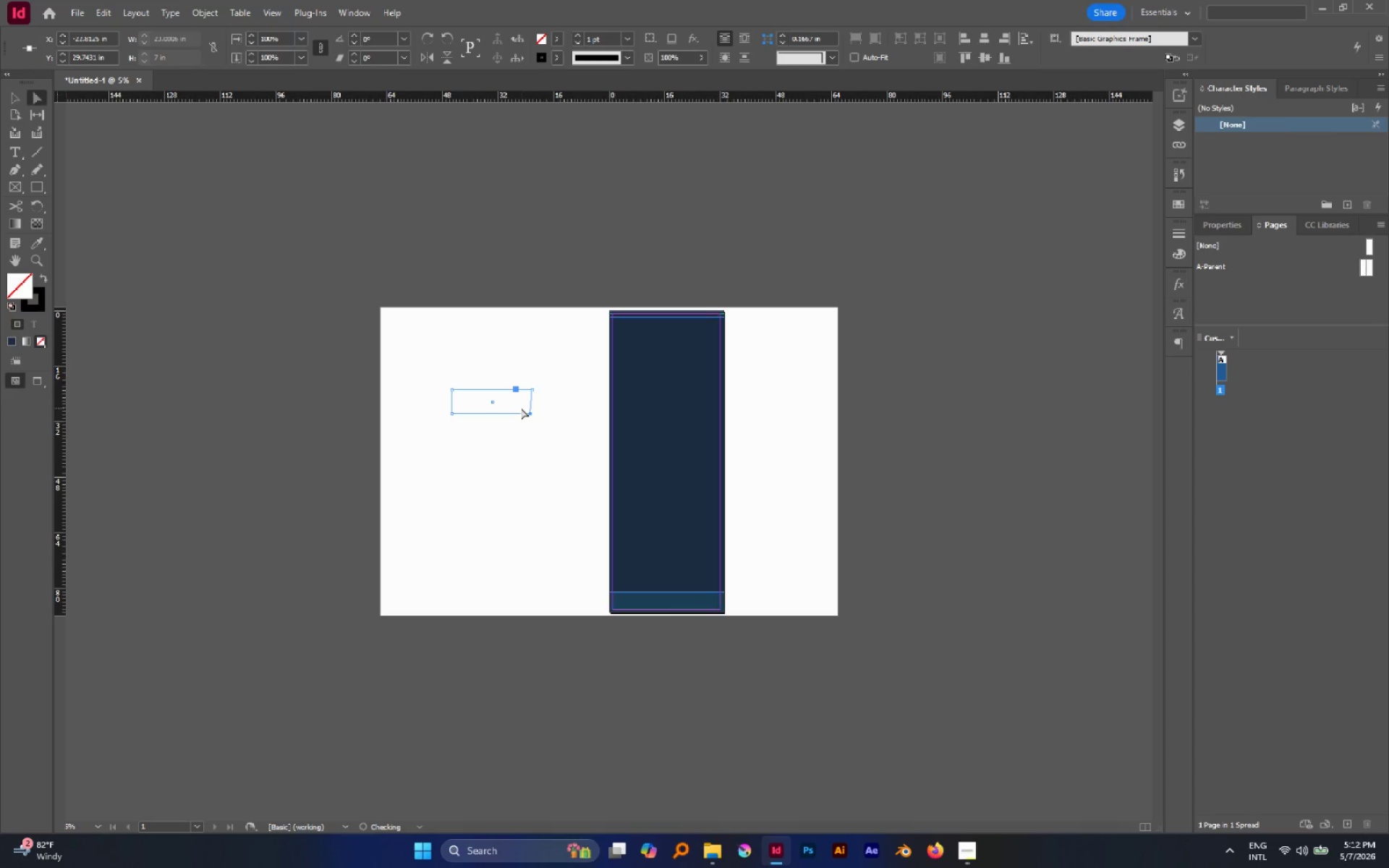 
hold_key(key=ArrowLeft, duration=1.5)
 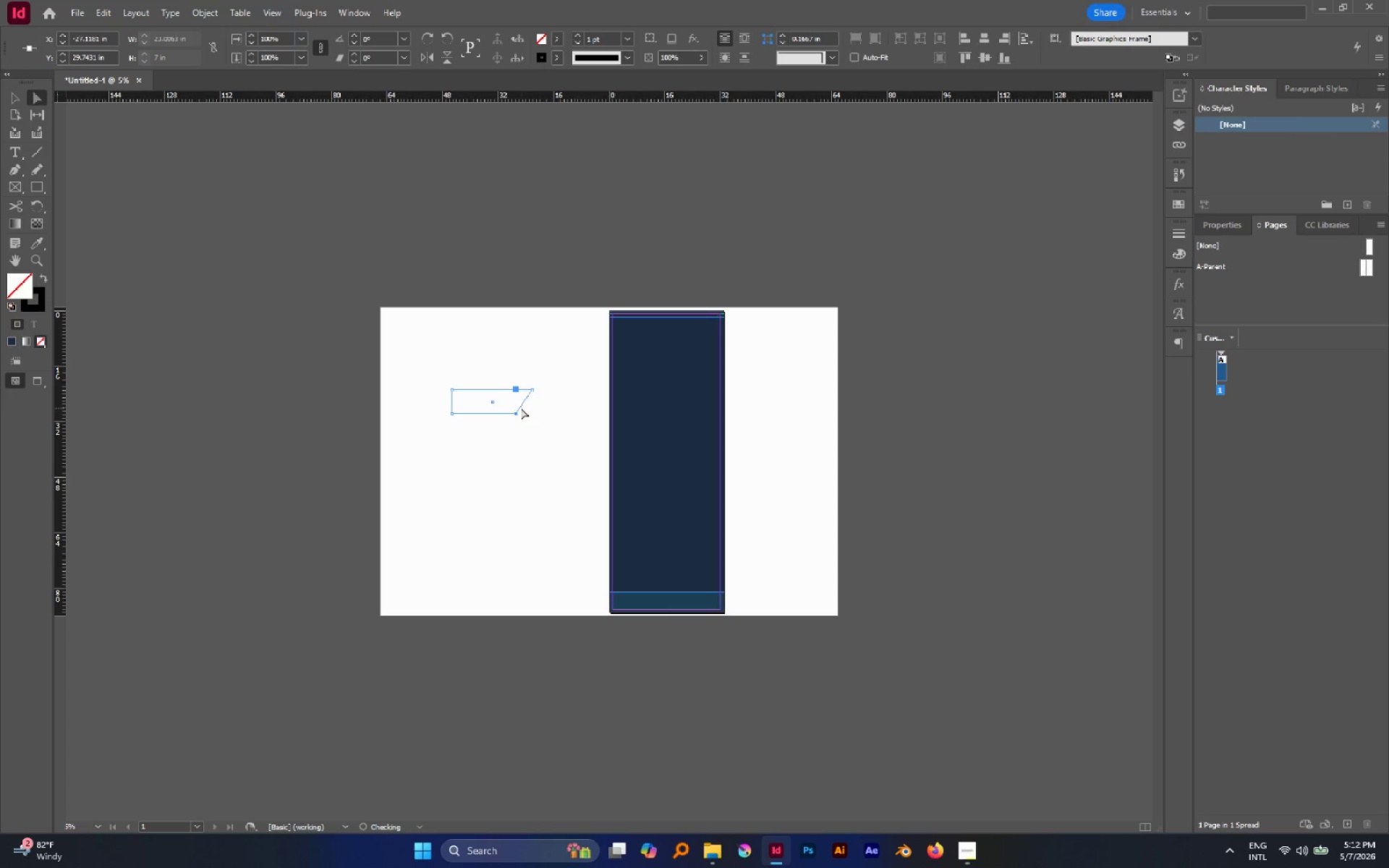 
key(Shift+ArrowLeft)
 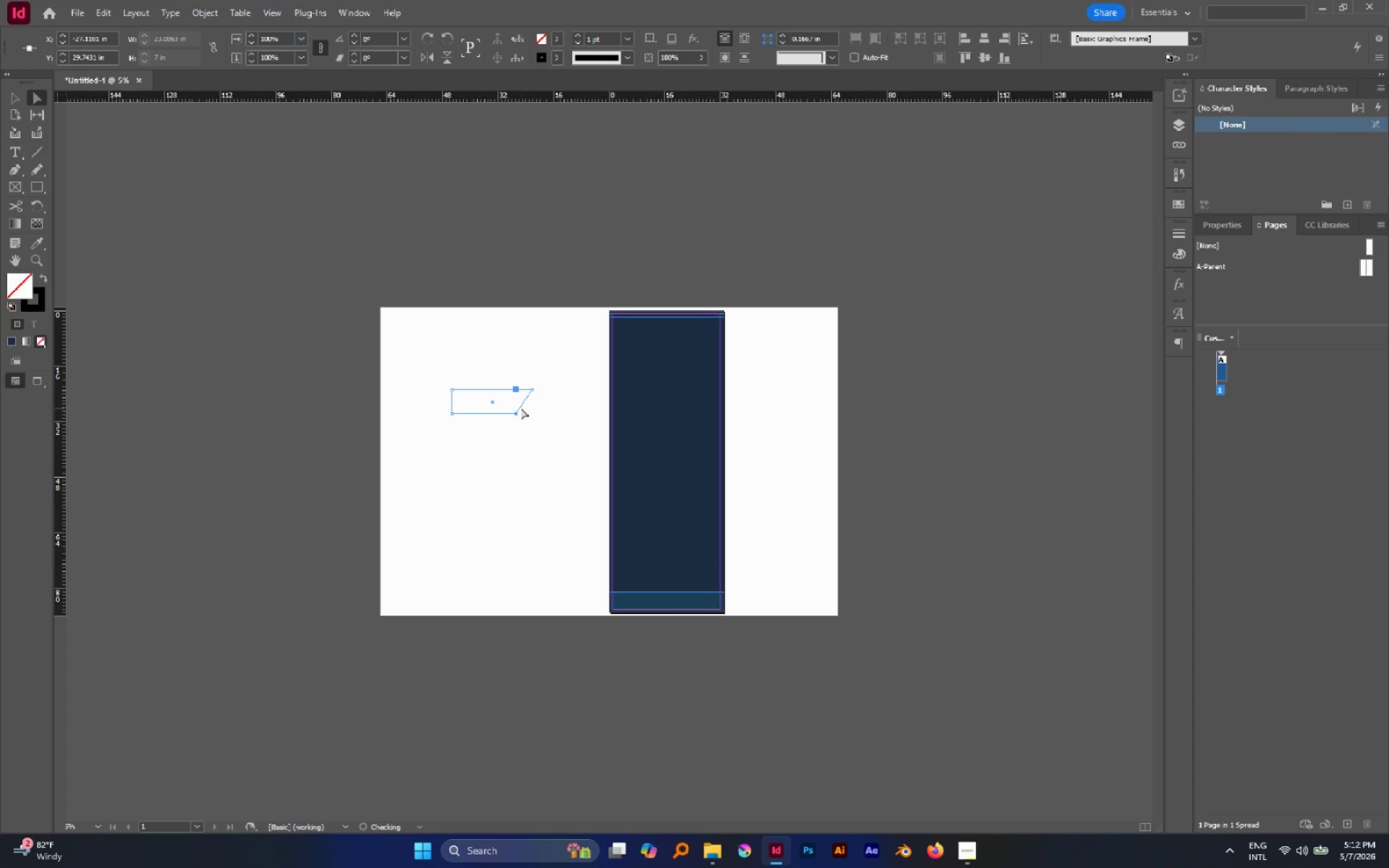 
key(Shift+ArrowLeft)
 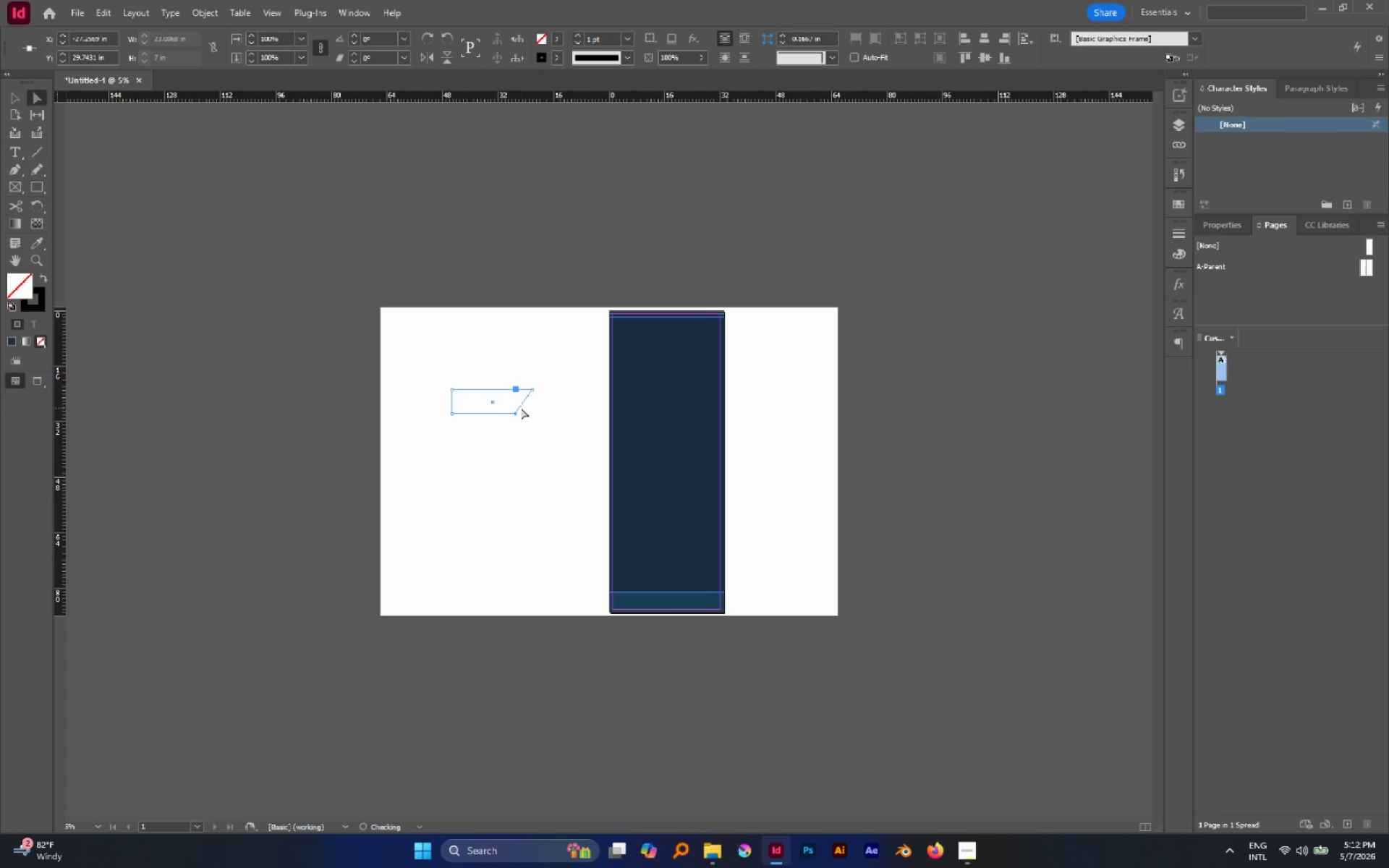 
key(Shift+ArrowLeft)
 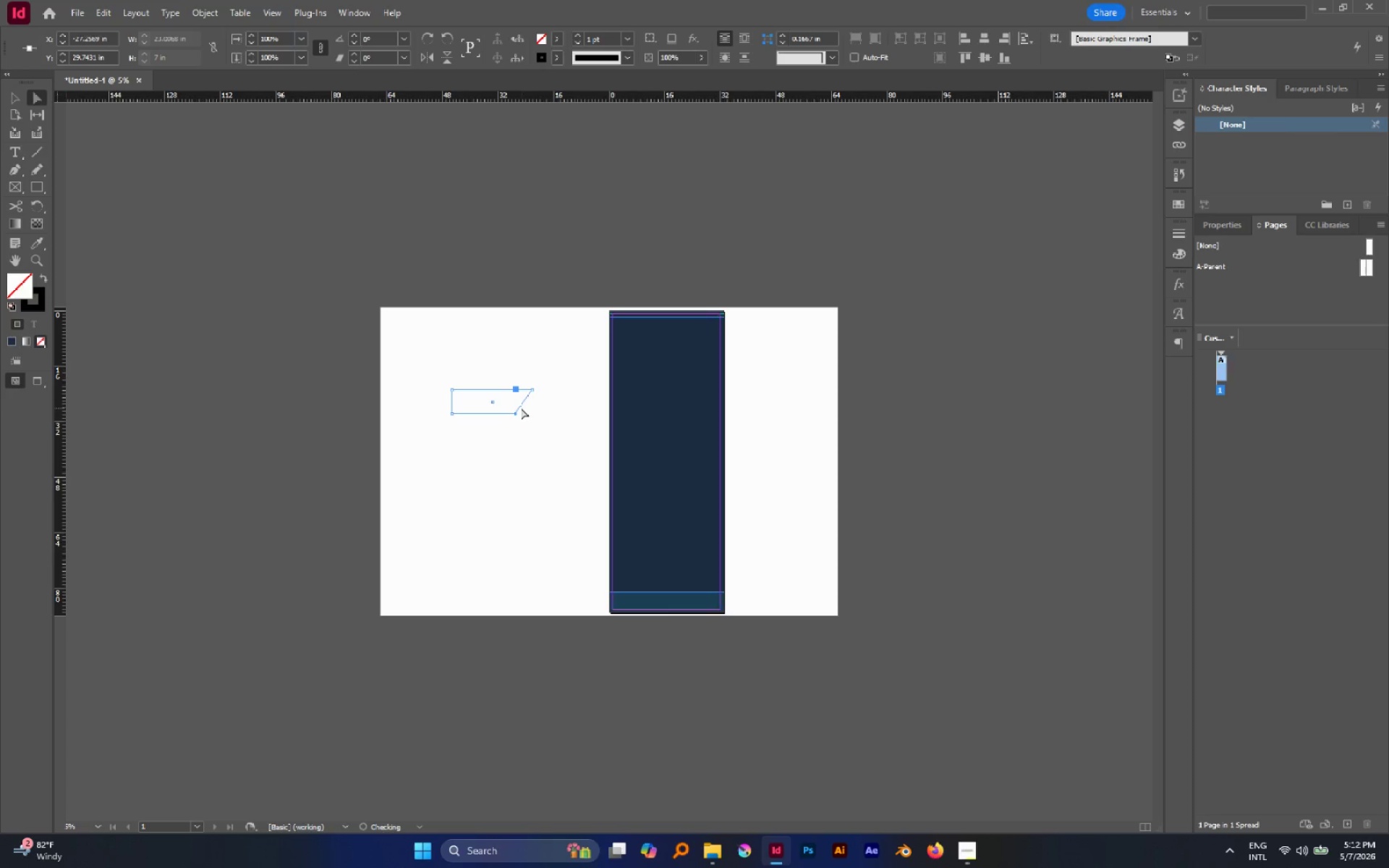 
key(Shift+ArrowLeft)
 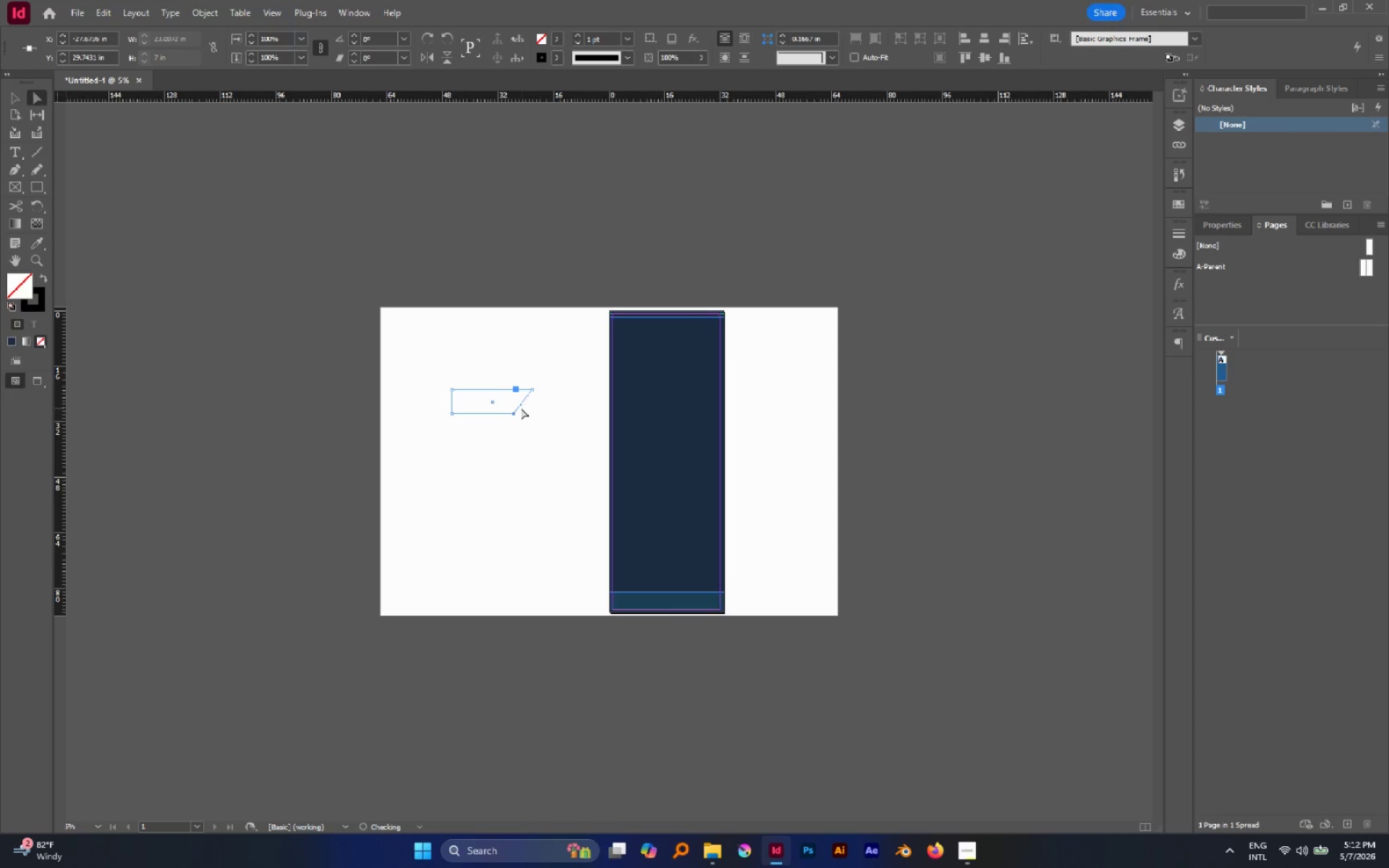 
key(Shift+ArrowLeft)
 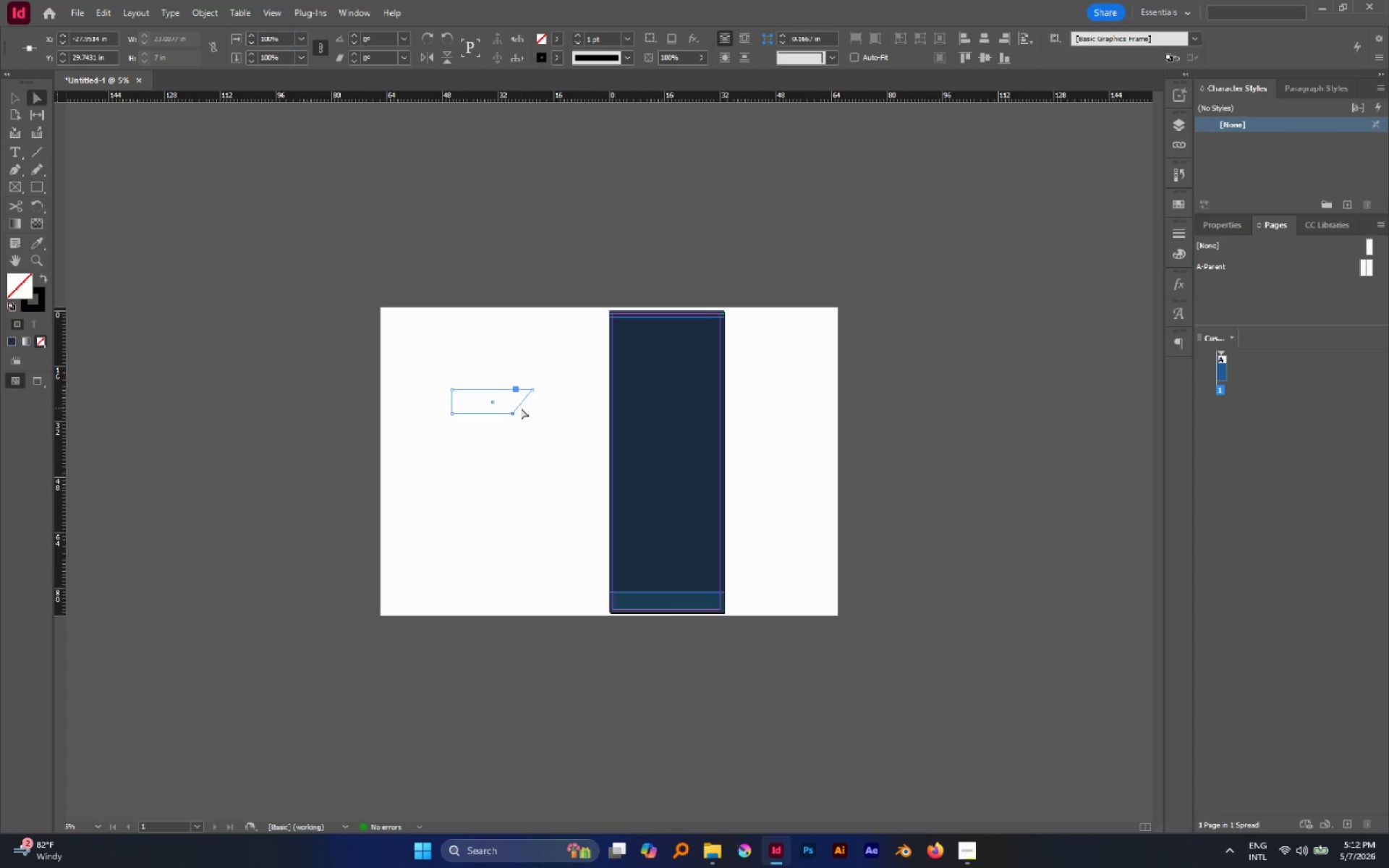 
key(I)
 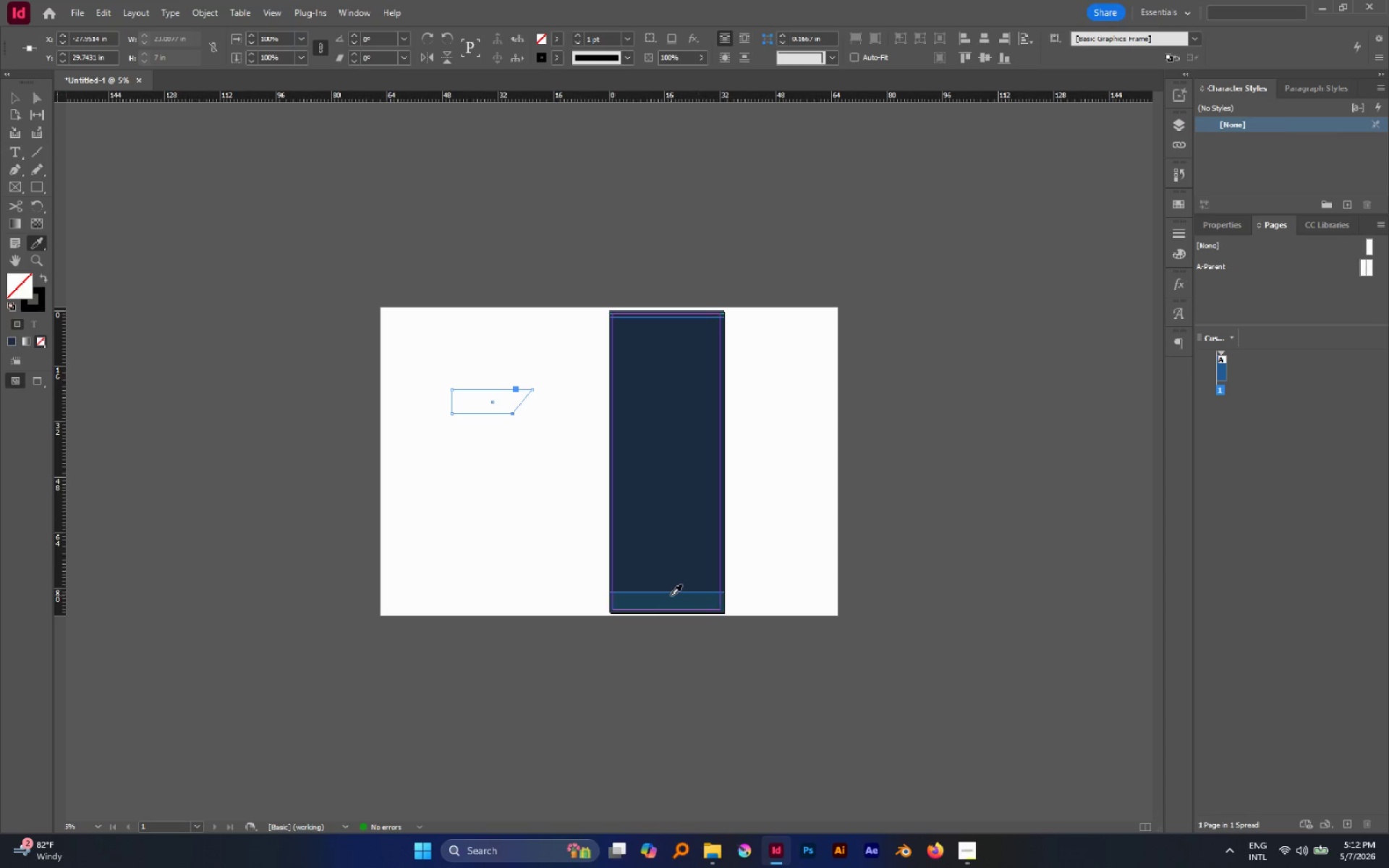 
left_click([671, 595])
 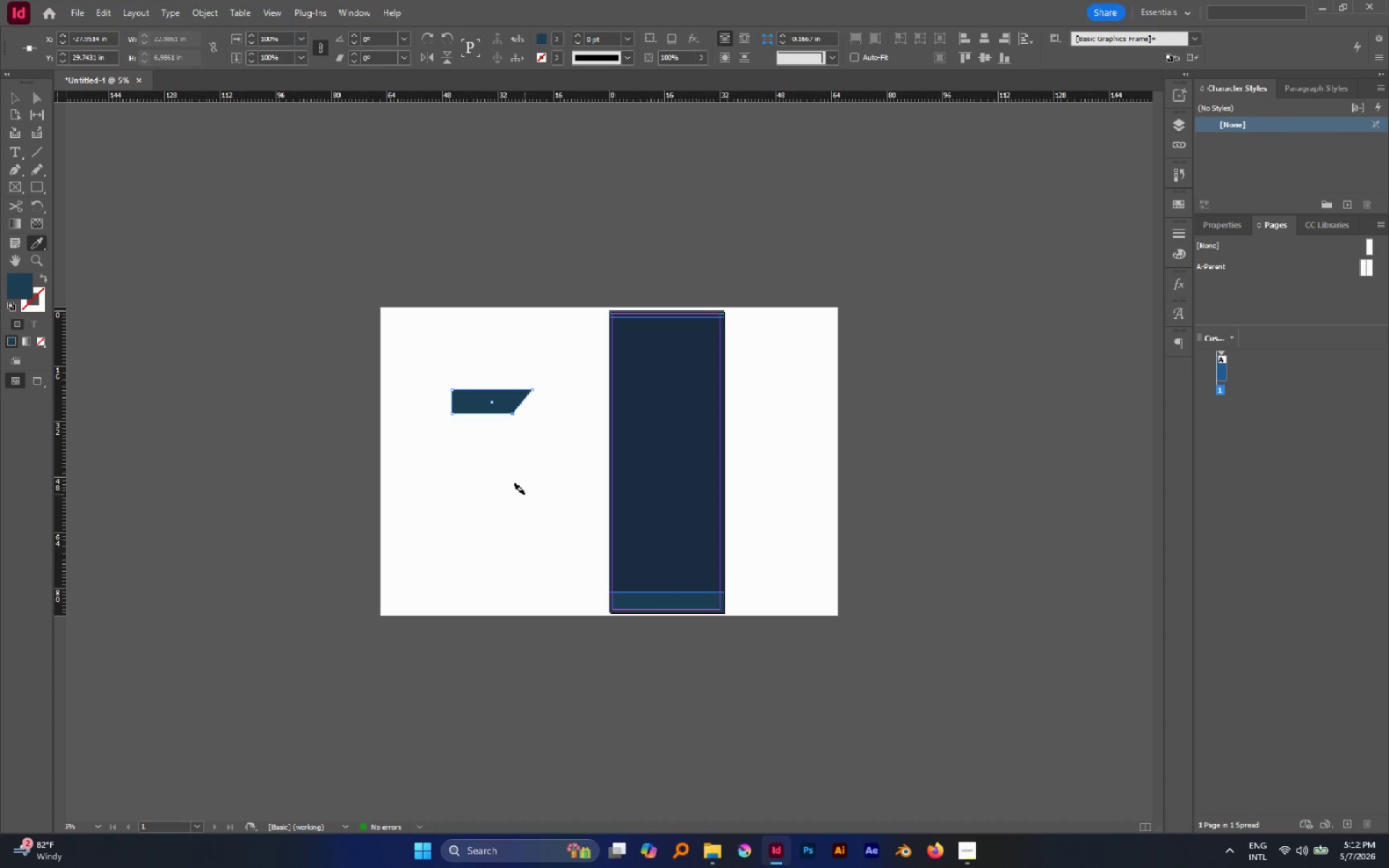 
key(V)
 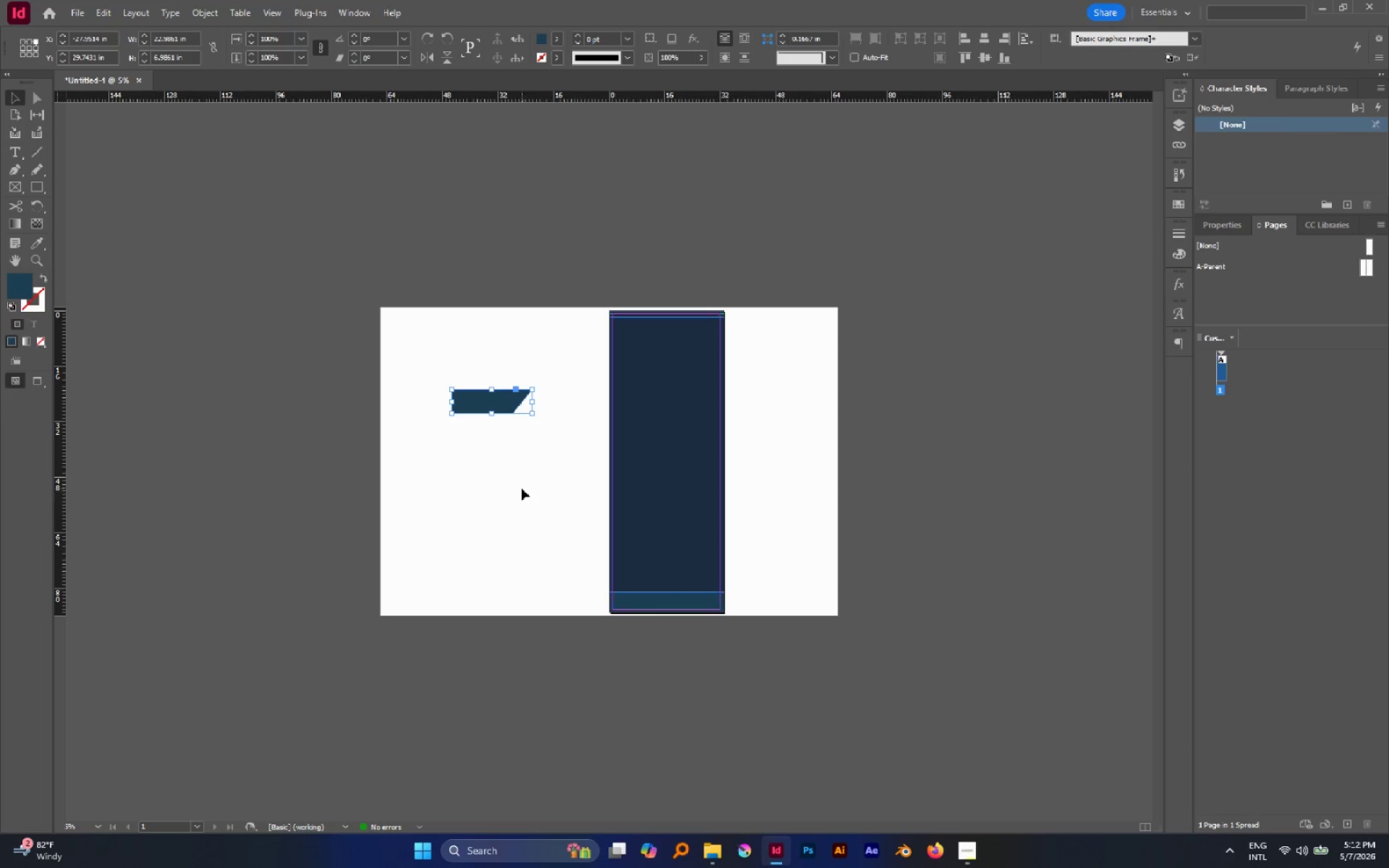 
left_click([522, 488])
 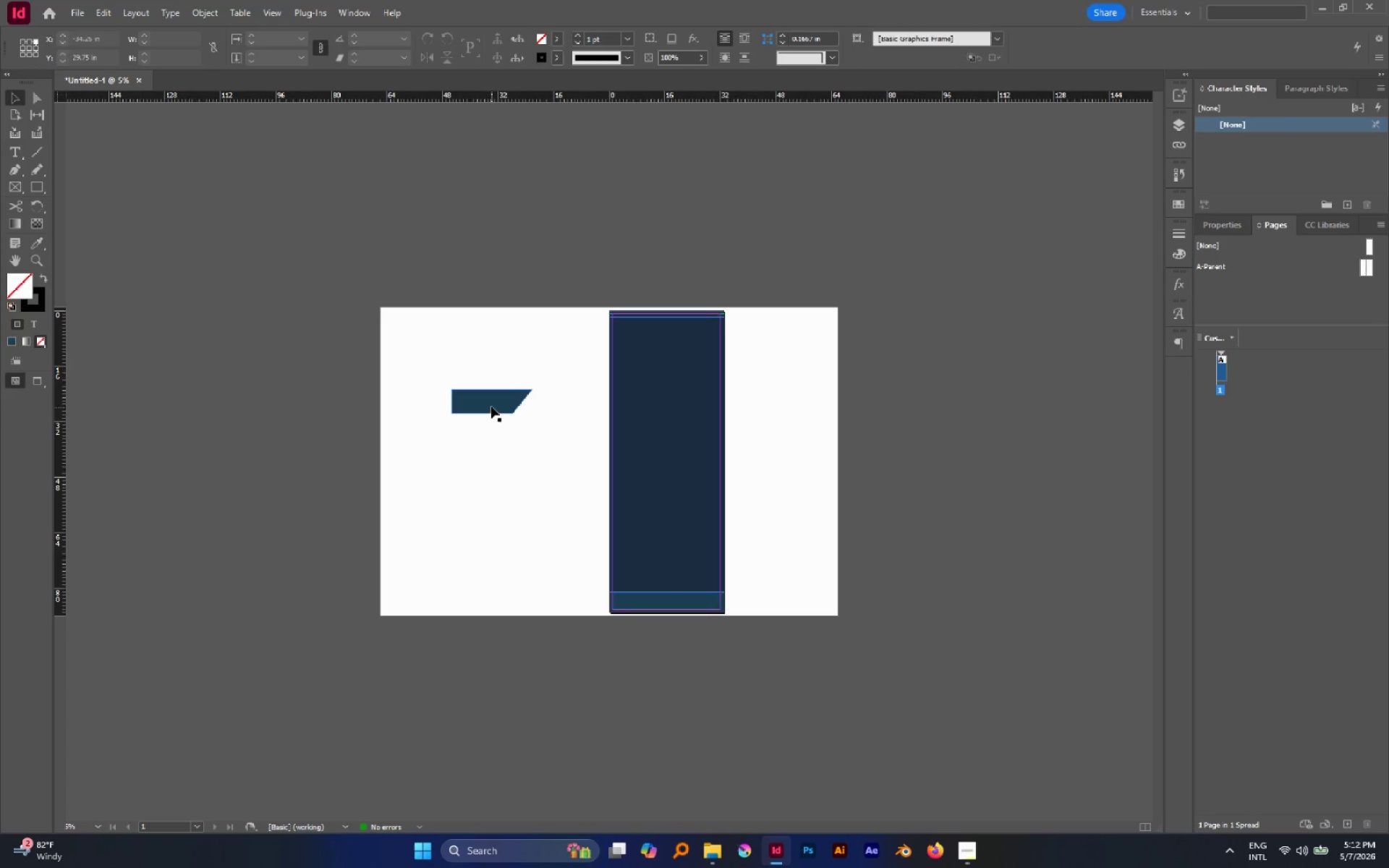 
left_click_drag(start_coordinate=[492, 406], to_coordinate=[653, 402])
 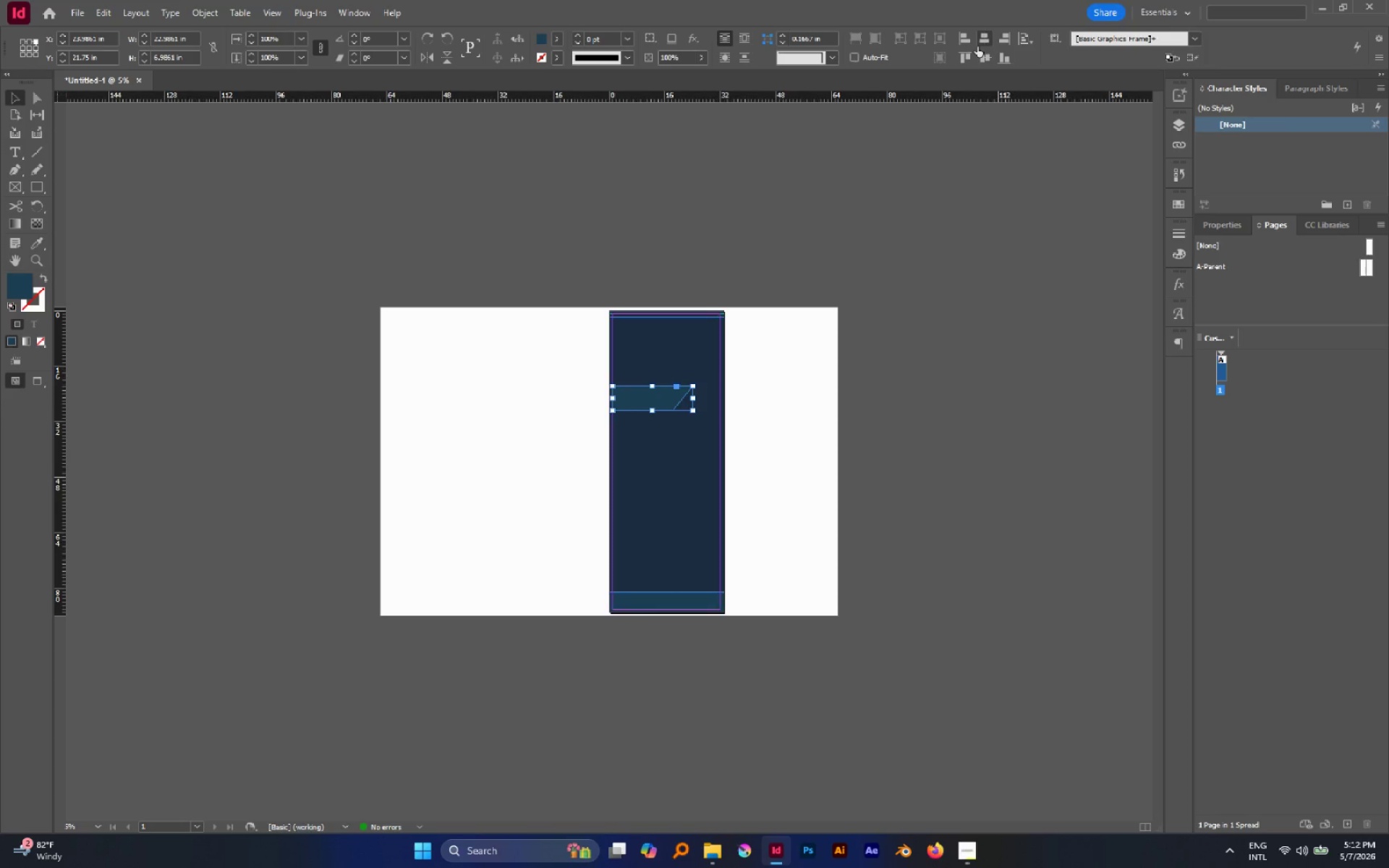 
left_click([967, 41])
 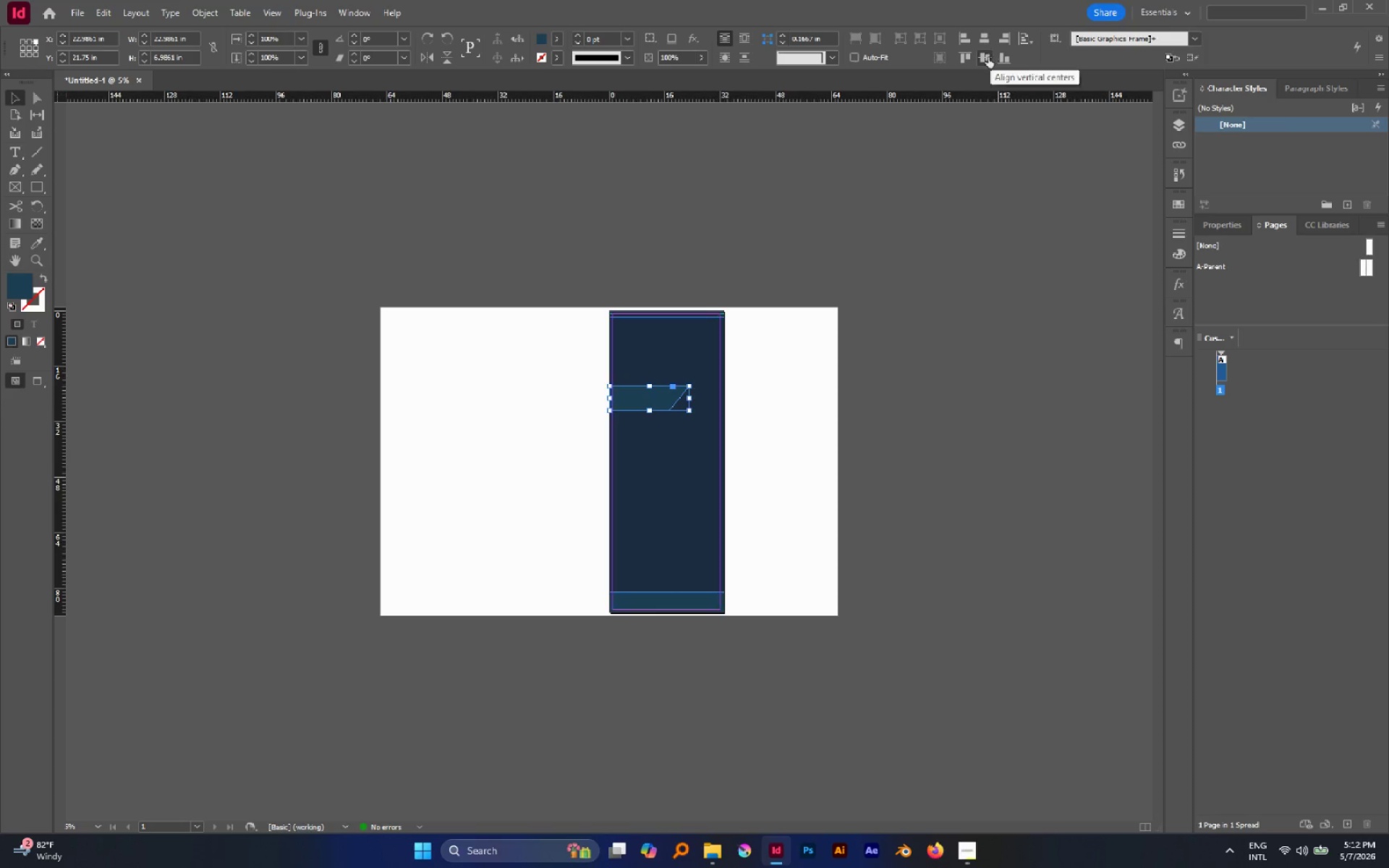 
left_click([967, 59])
 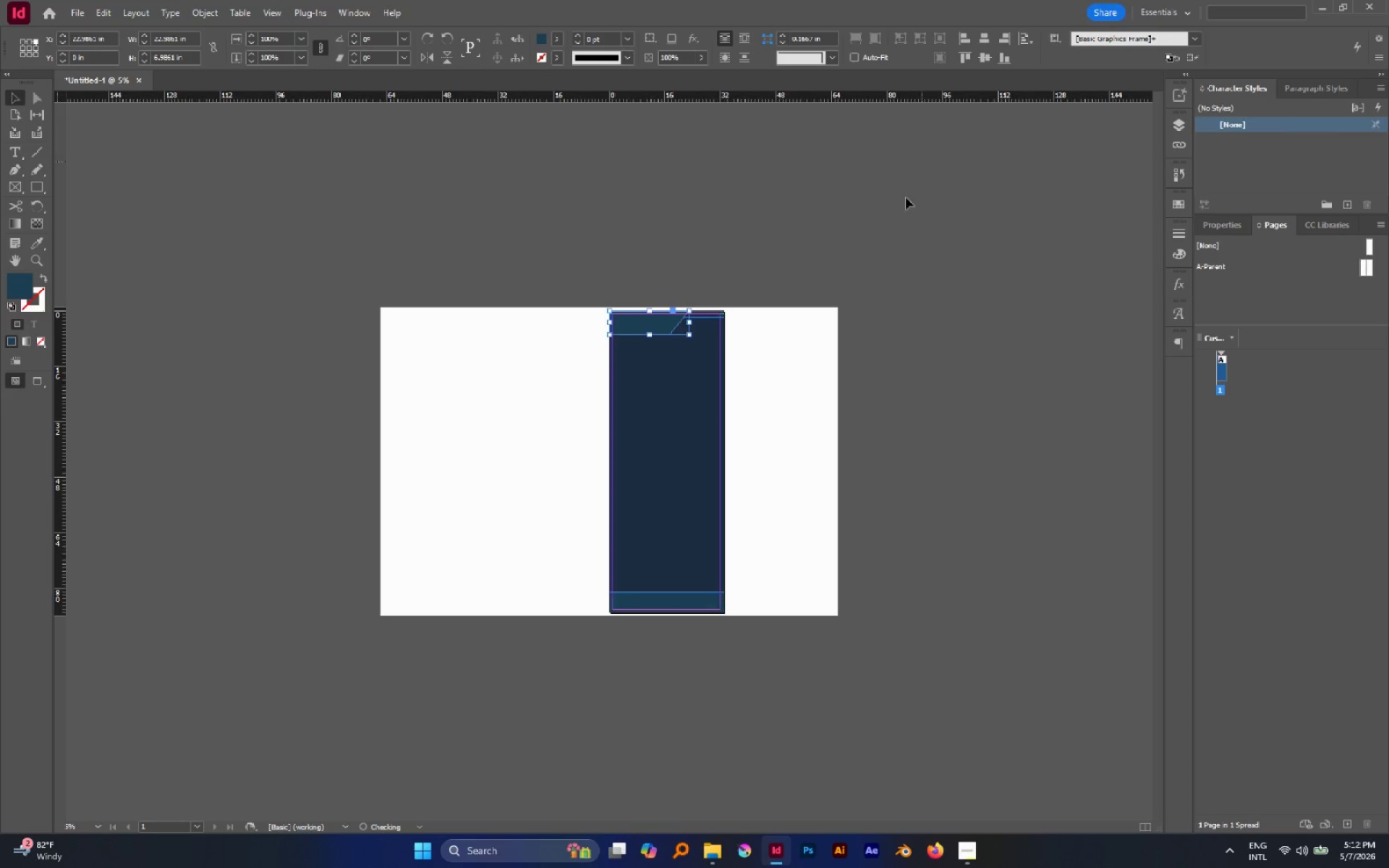 
left_click([896, 220])
 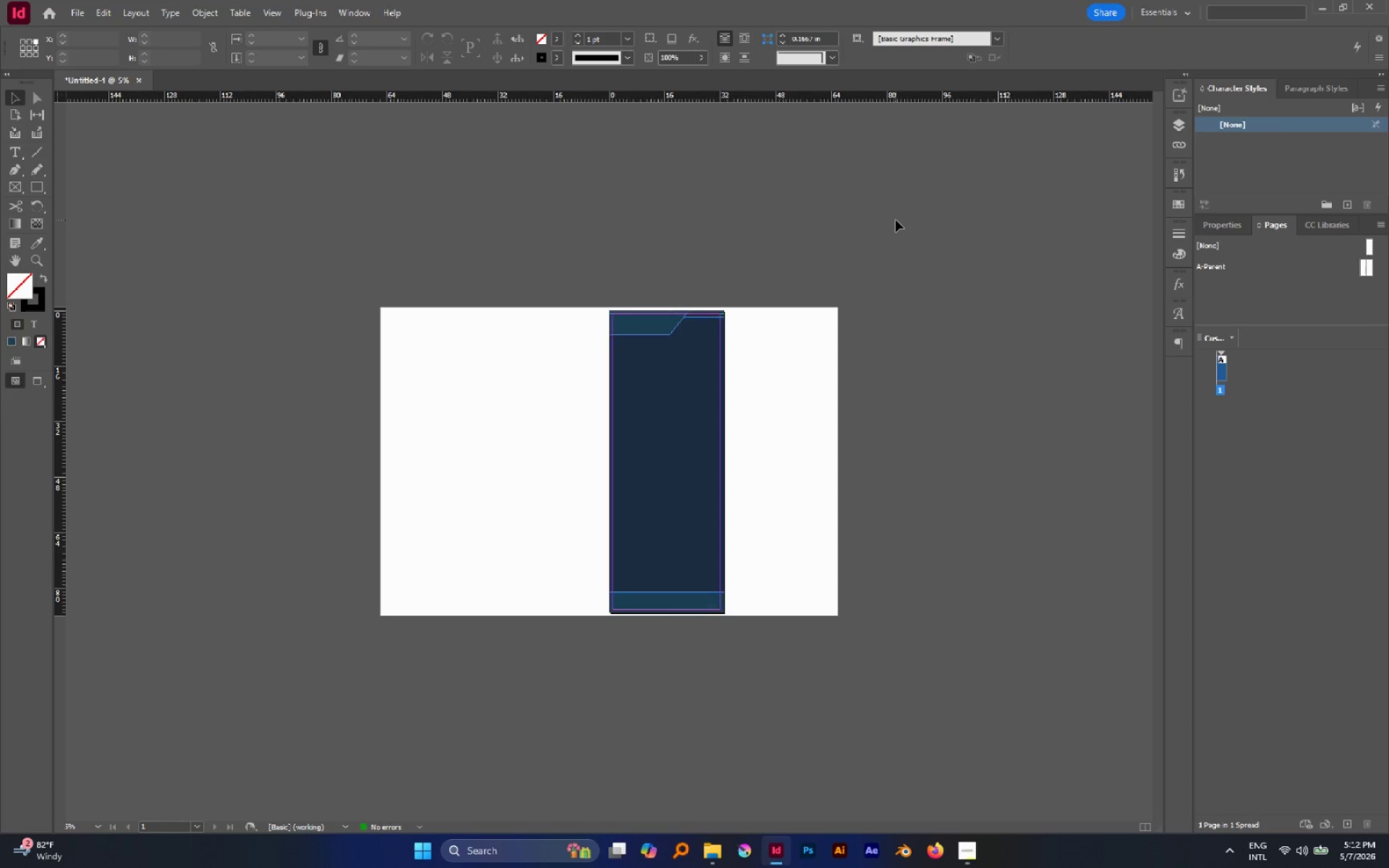 
key(W)
 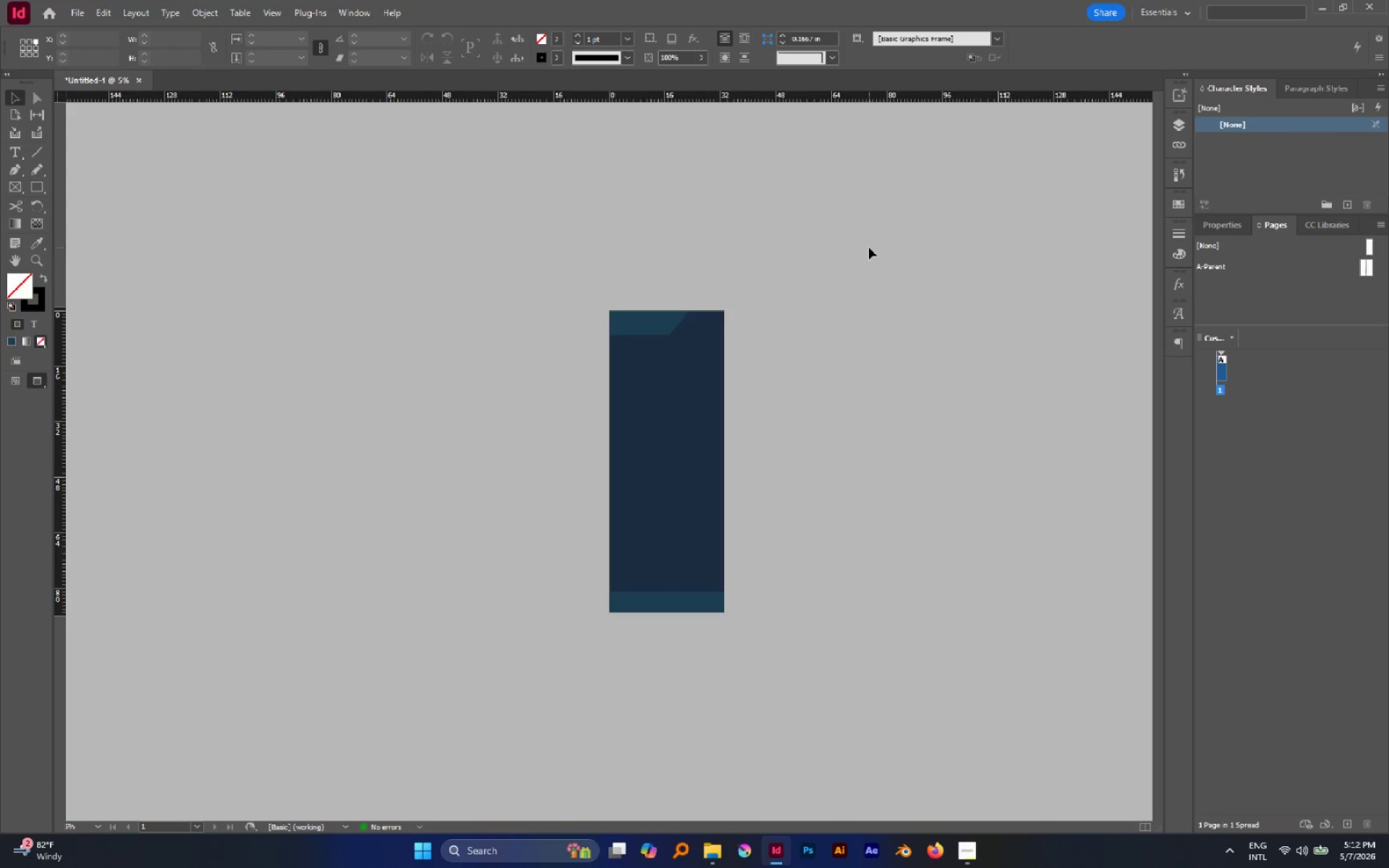 
wait(10.25)
 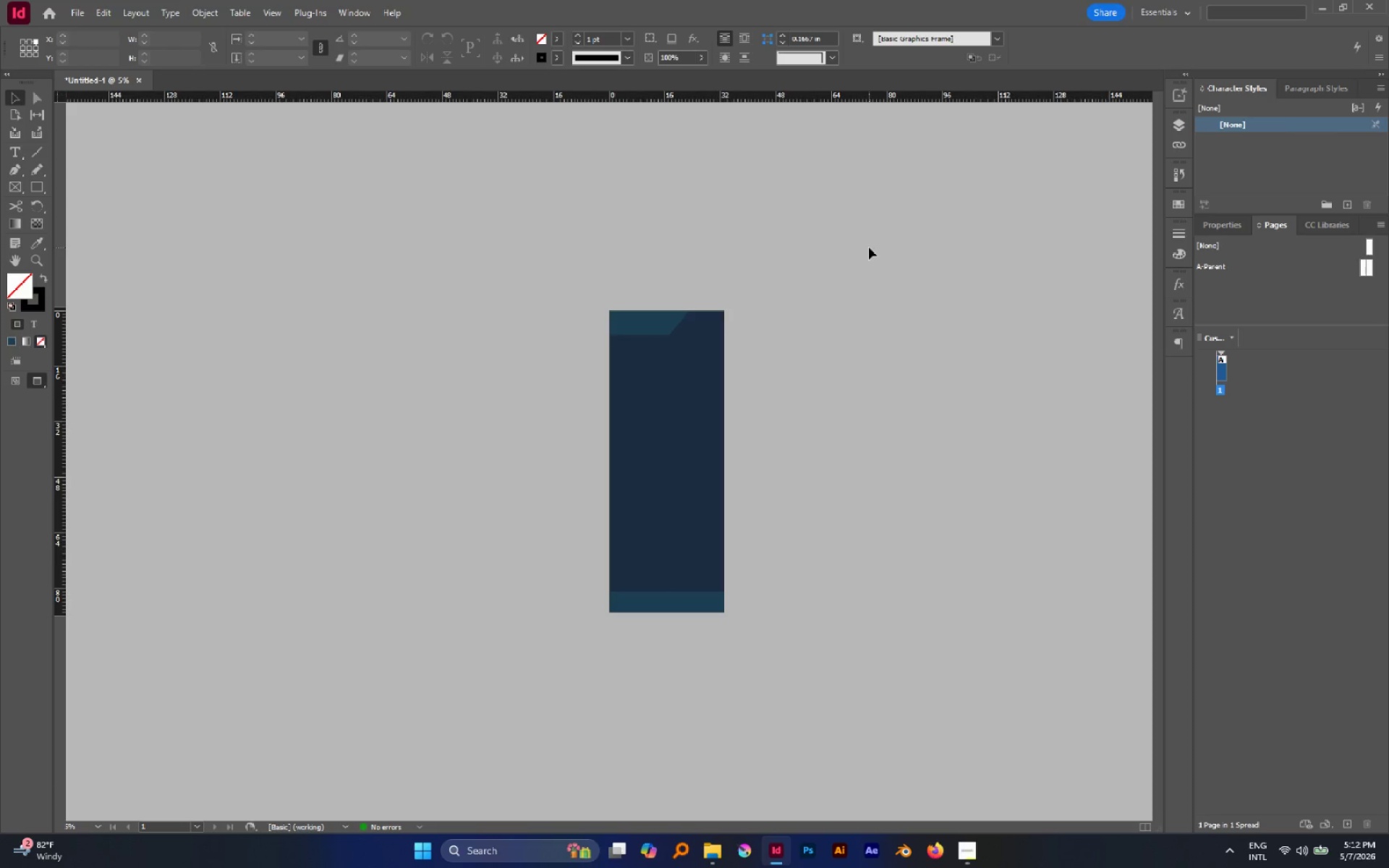 
key(W)
 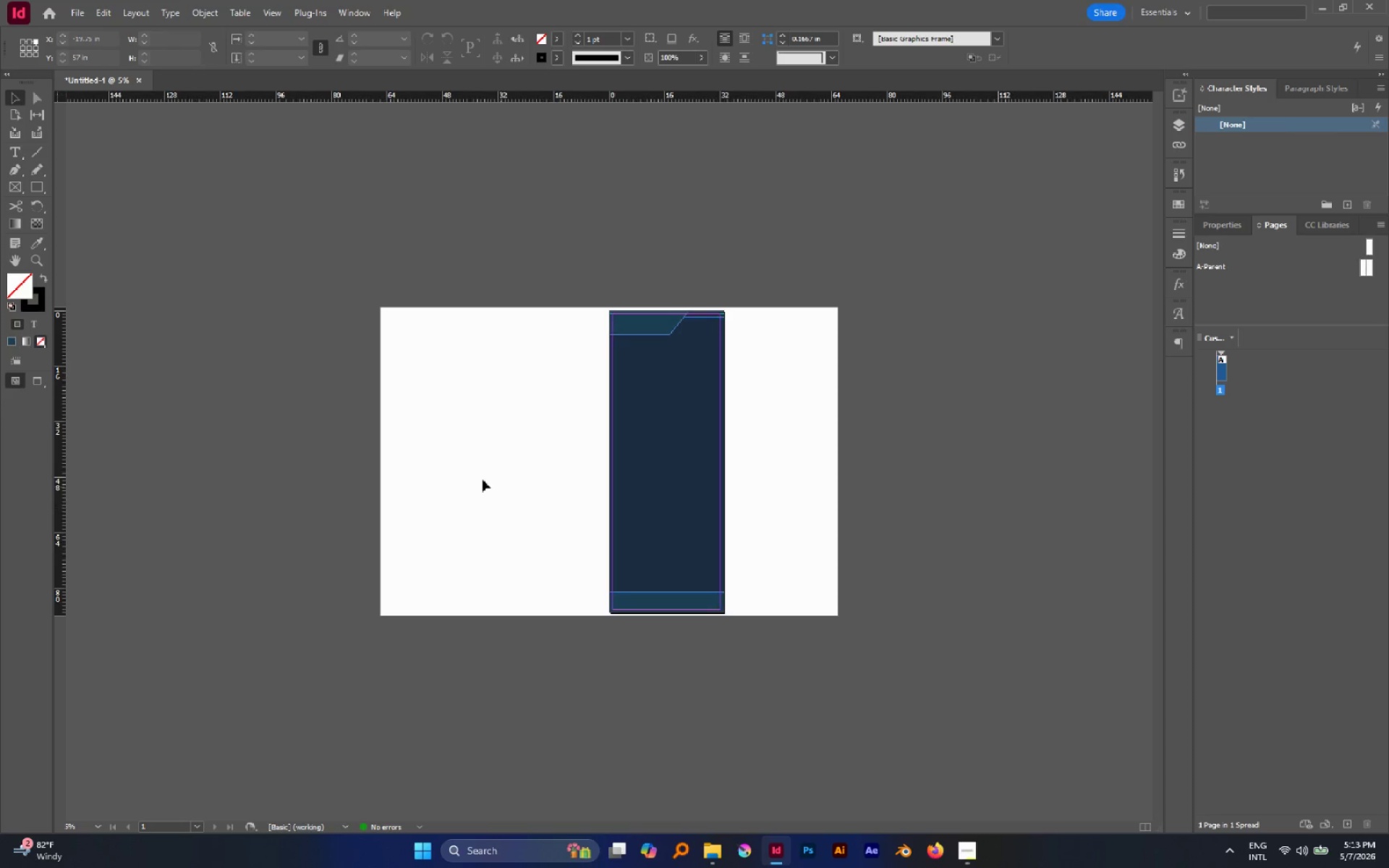 
hold_key(key=AltLeft, duration=1.23)
scroll: coordinate [429, 458], scroll_direction: up, amount: 3.0
 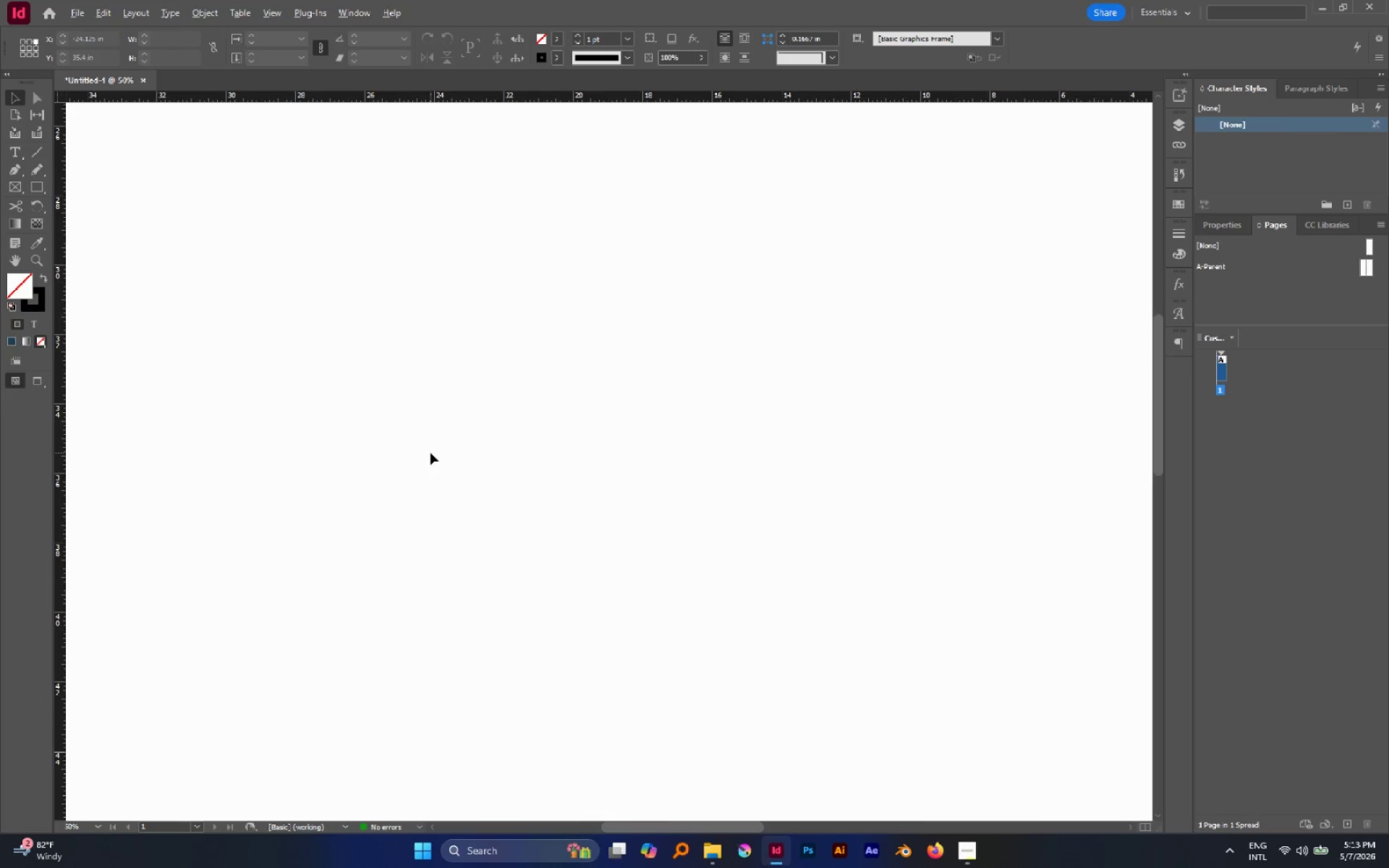 
scroll: coordinate [430, 453], scroll_direction: down, amount: 1.0
 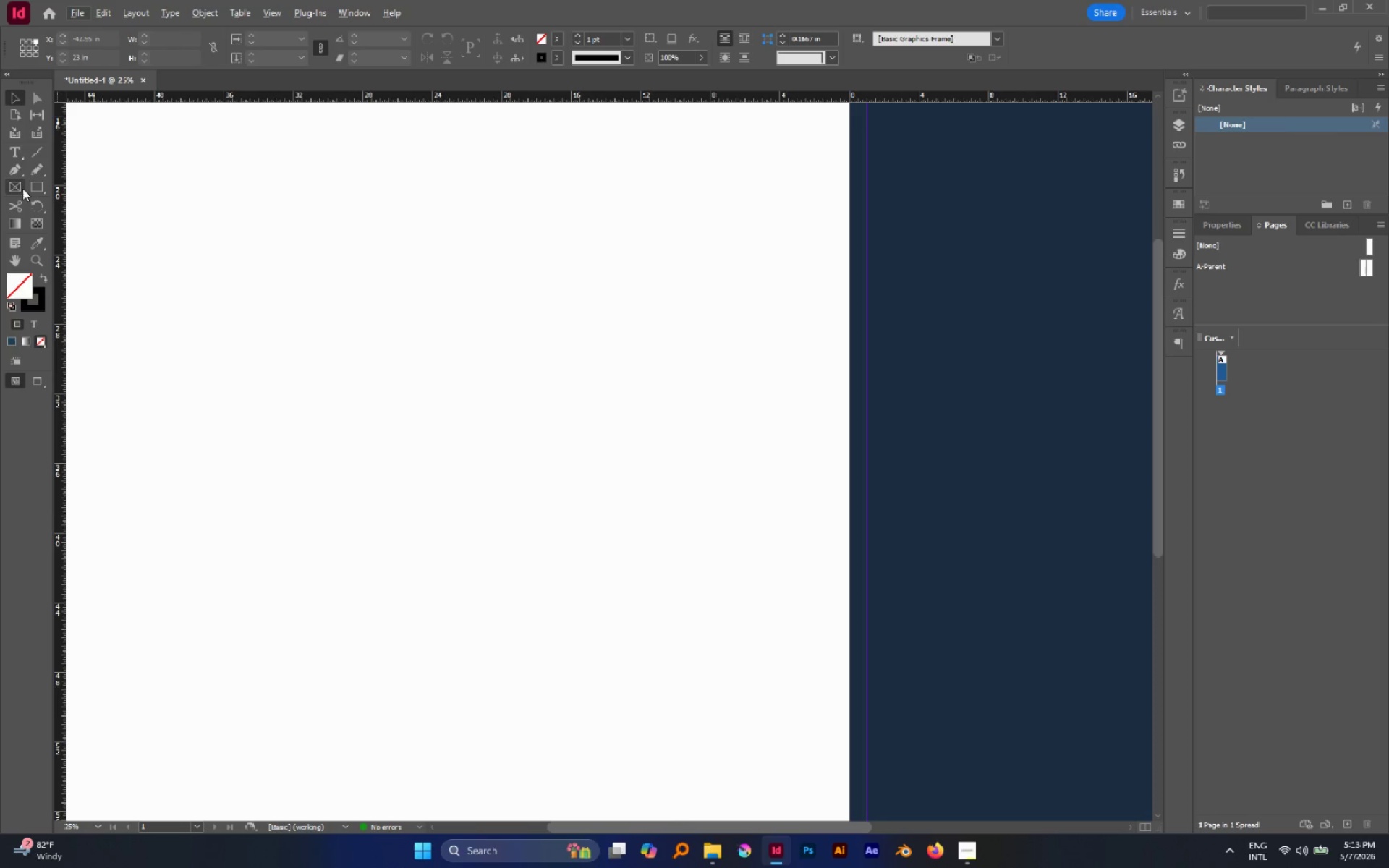 
right_click([34, 188])
 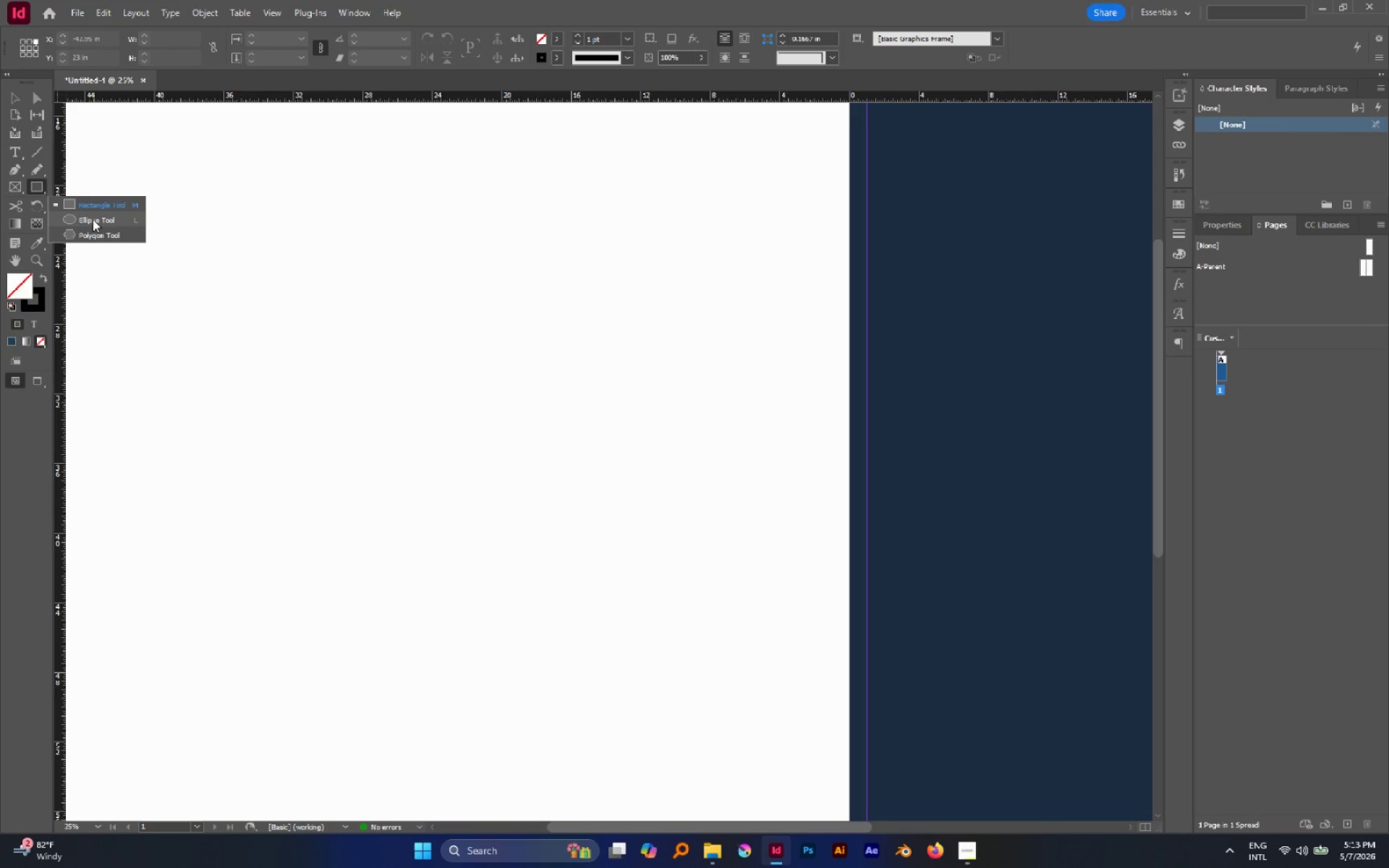 
left_click([93, 219])
 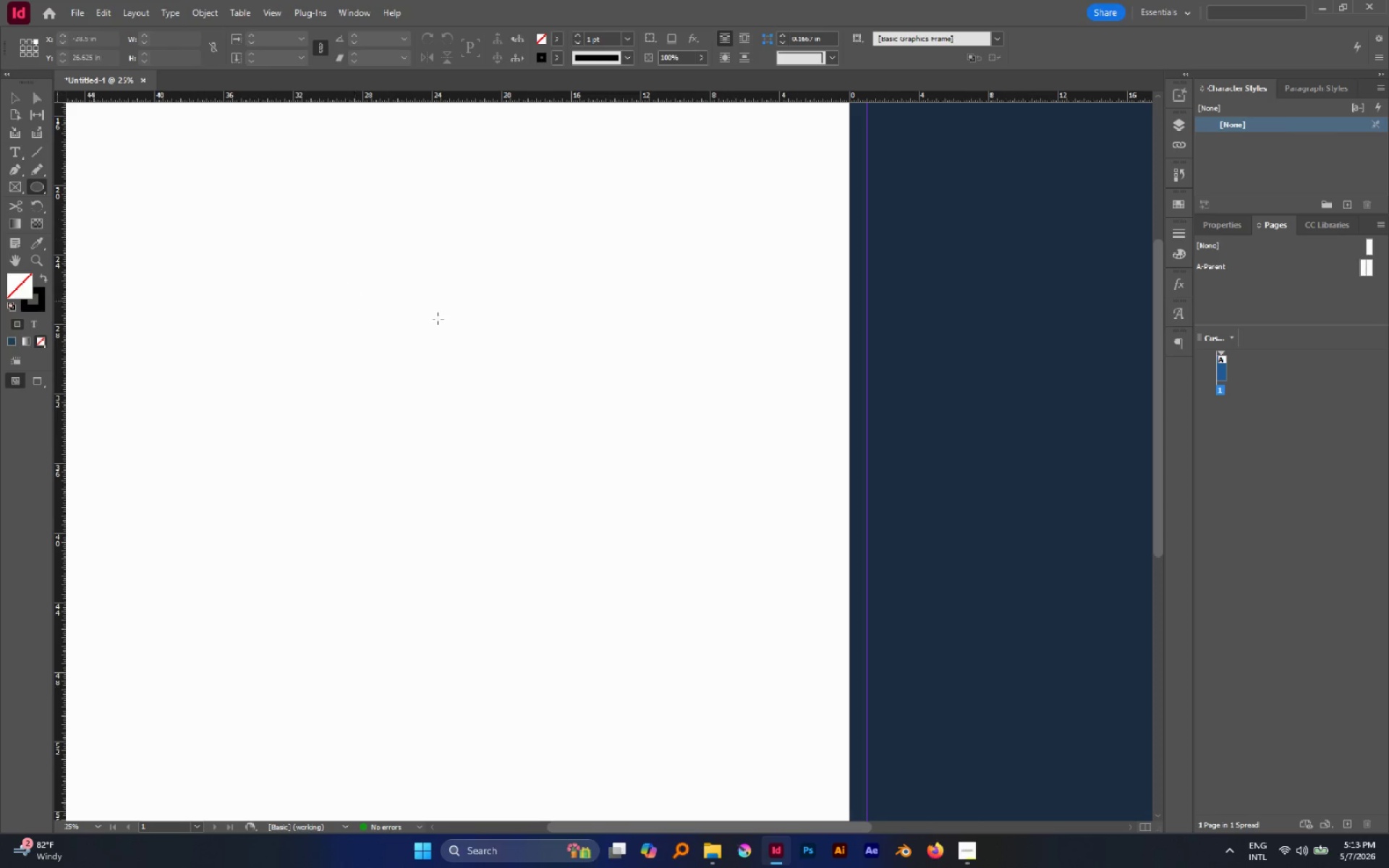 
hold_key(key=ShiftLeft, duration=1.99)
left_click_drag(start_coordinate=[313, 272], to_coordinate=[498, 412])
 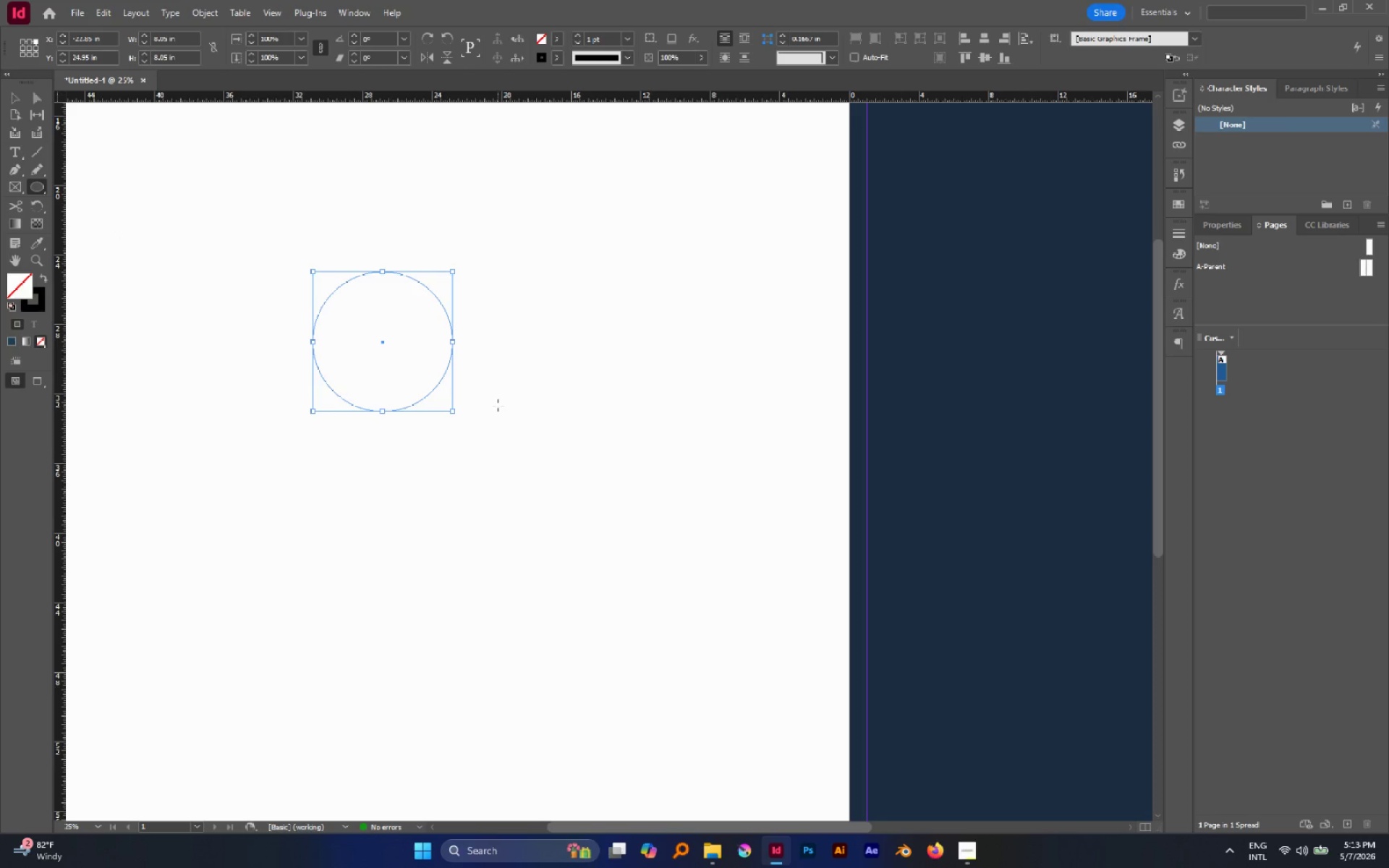 
key(V)
 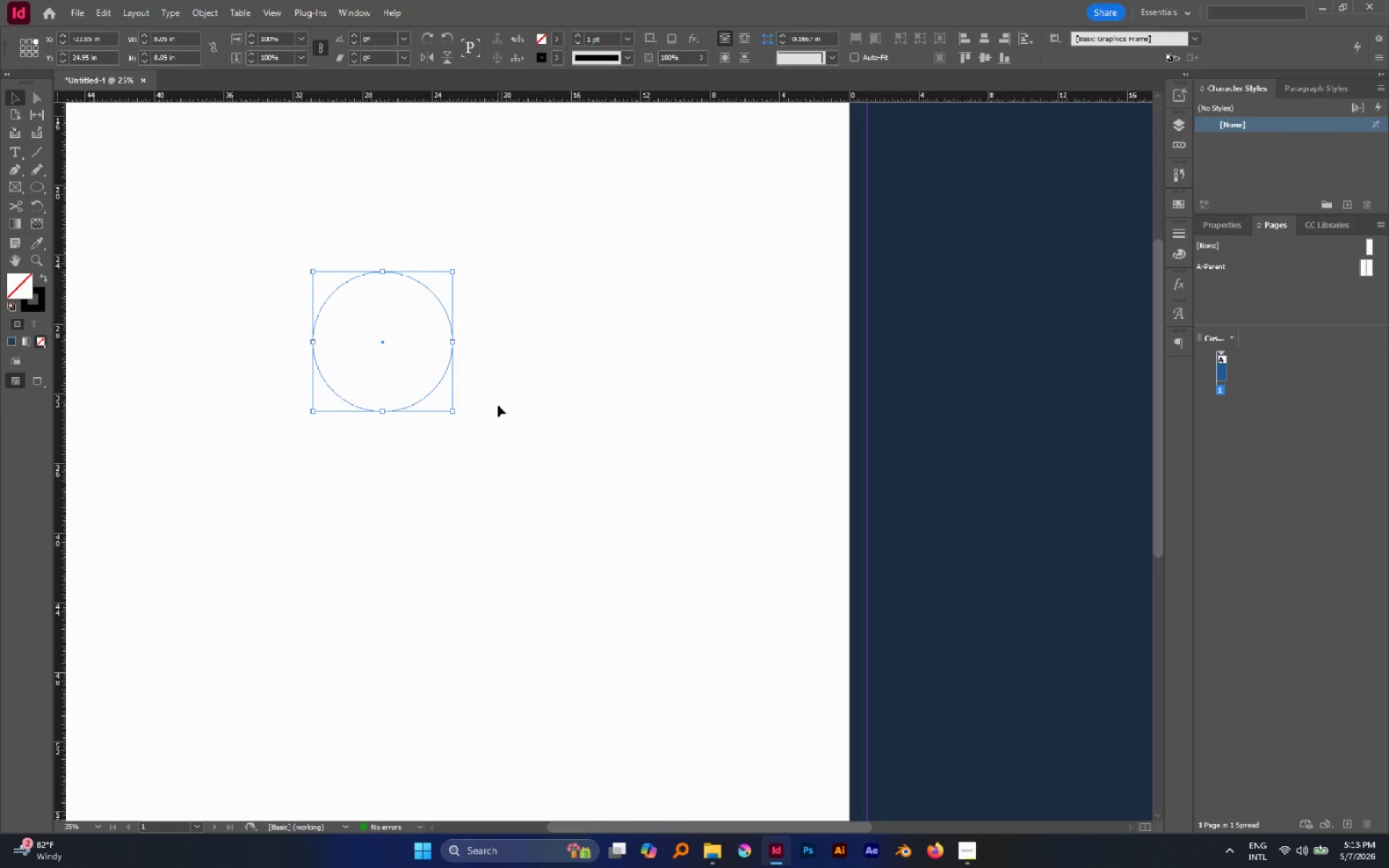 
left_click([498, 405])
 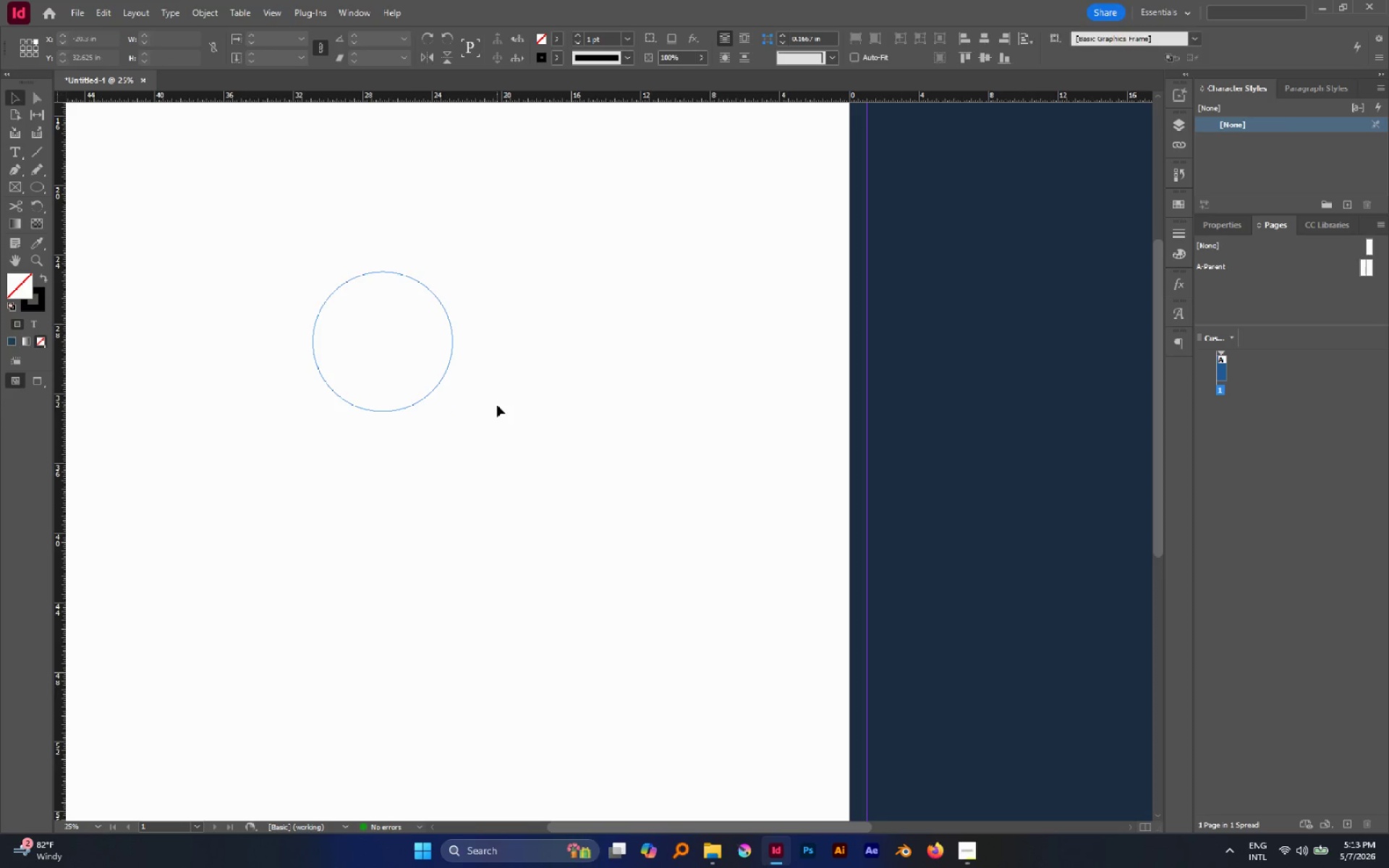 
left_click_drag(start_coordinate=[497, 405], to_coordinate=[416, 349])
 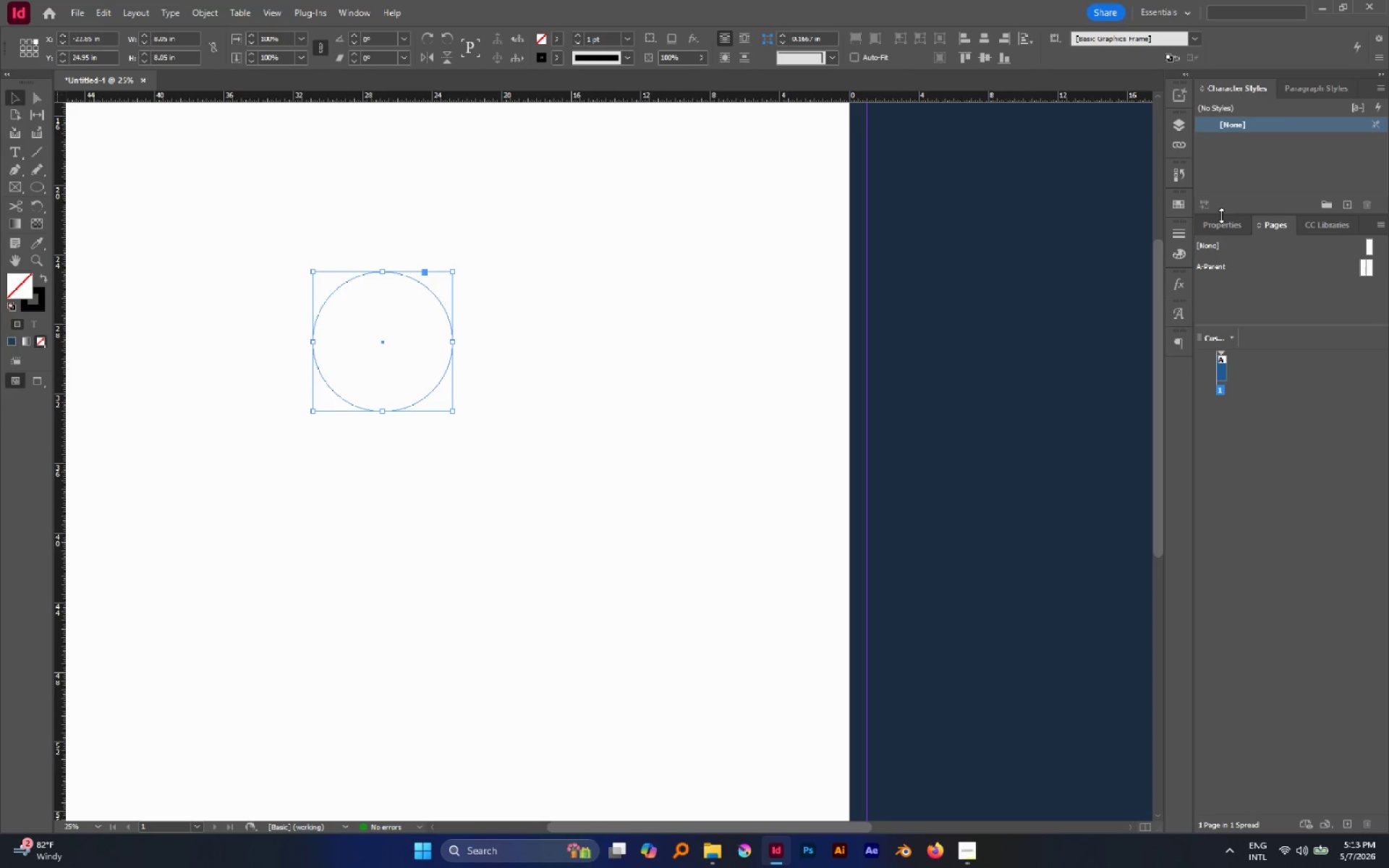 
left_click([1220, 229])
 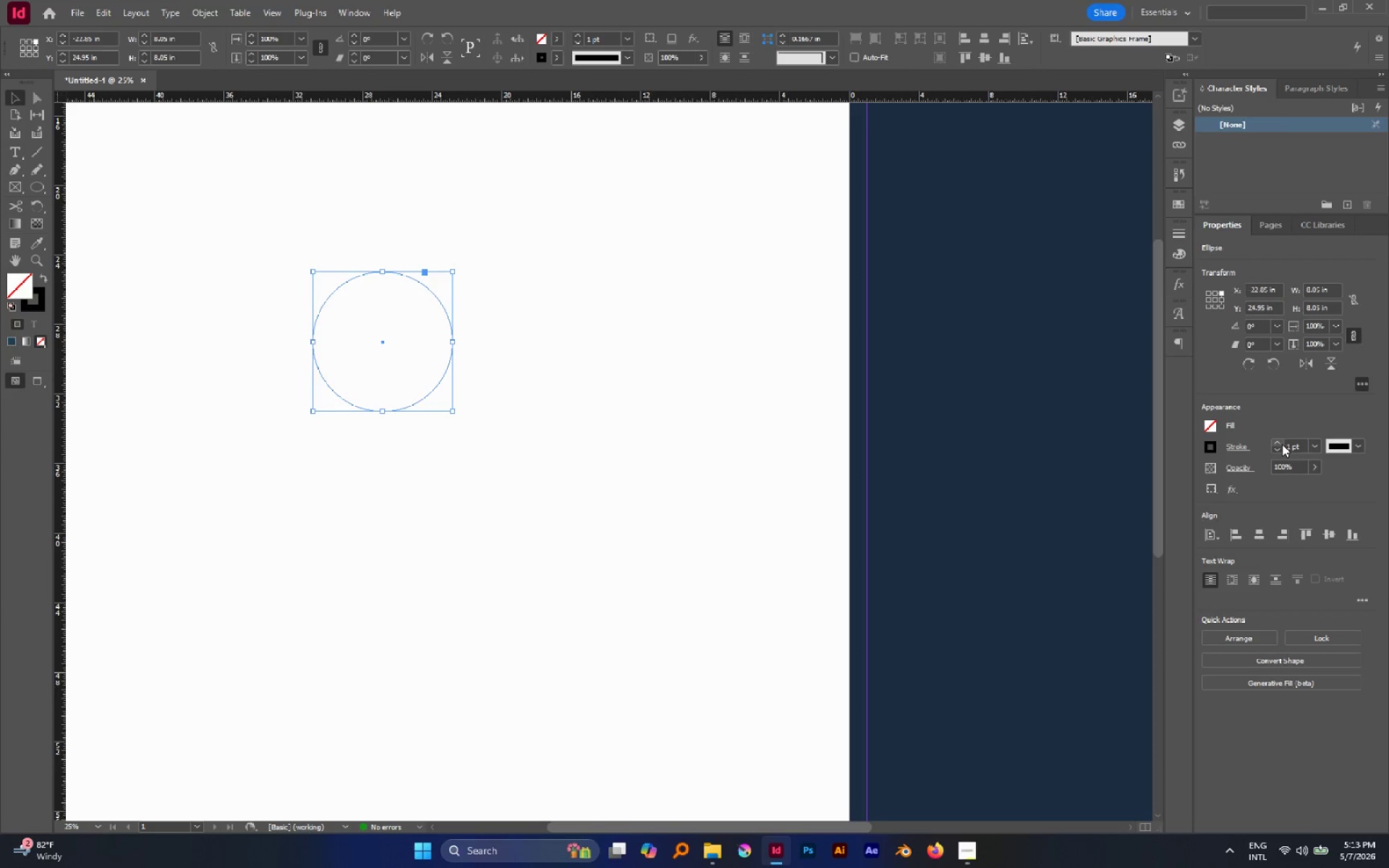 
double_click([1279, 443])
 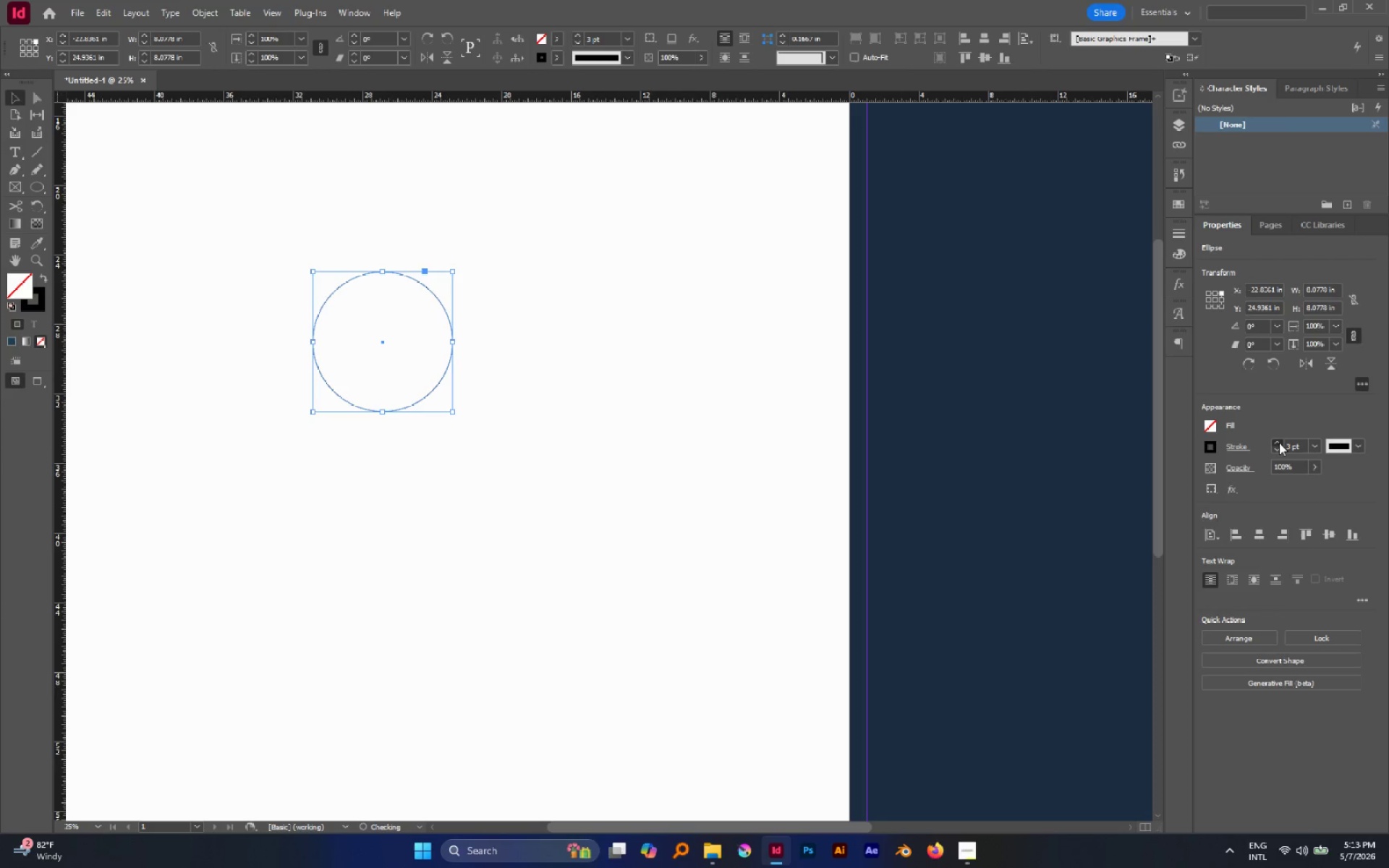 
triple_click([1279, 443])
 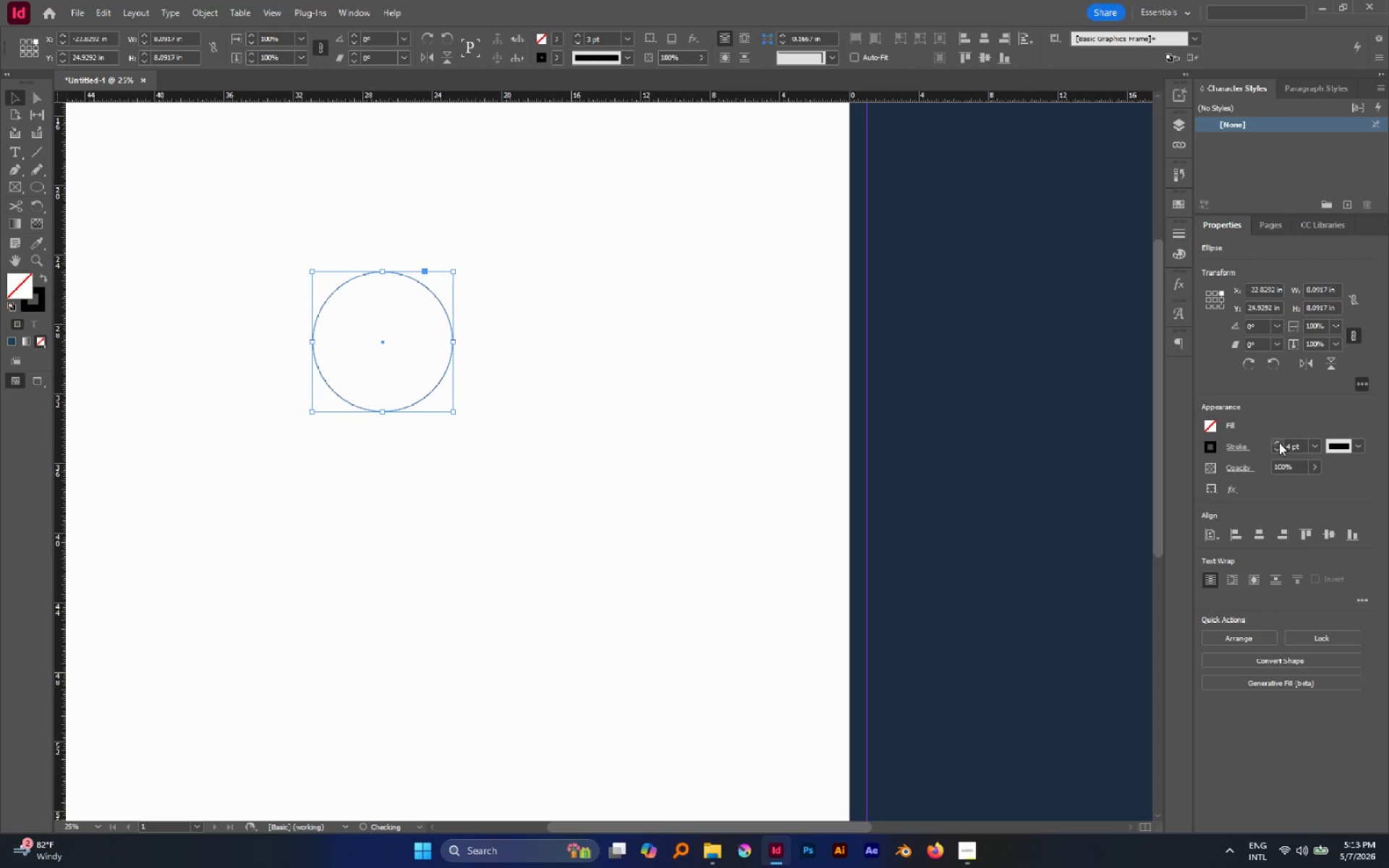 
triple_click([1279, 443])
 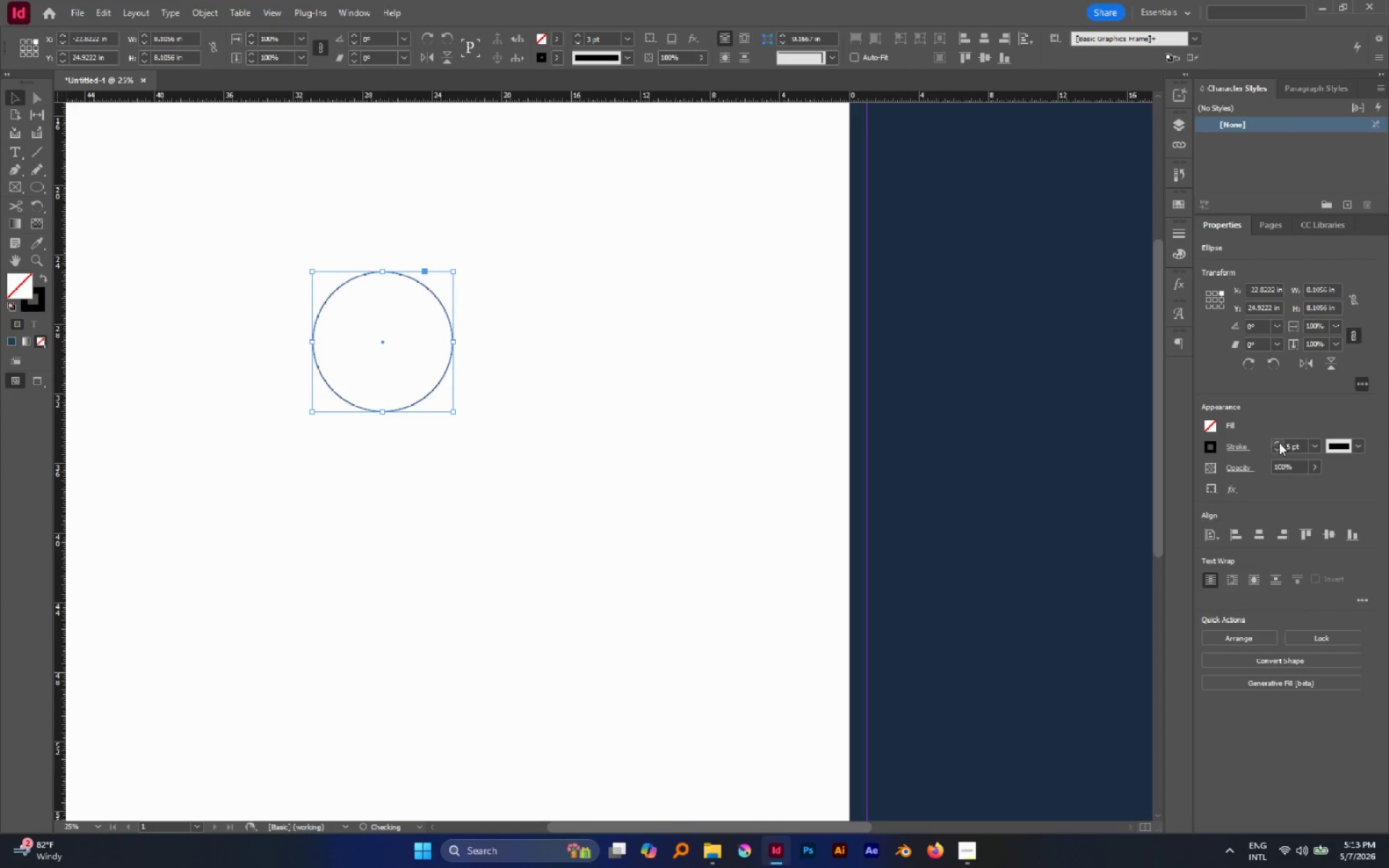 
triple_click([1279, 443])
 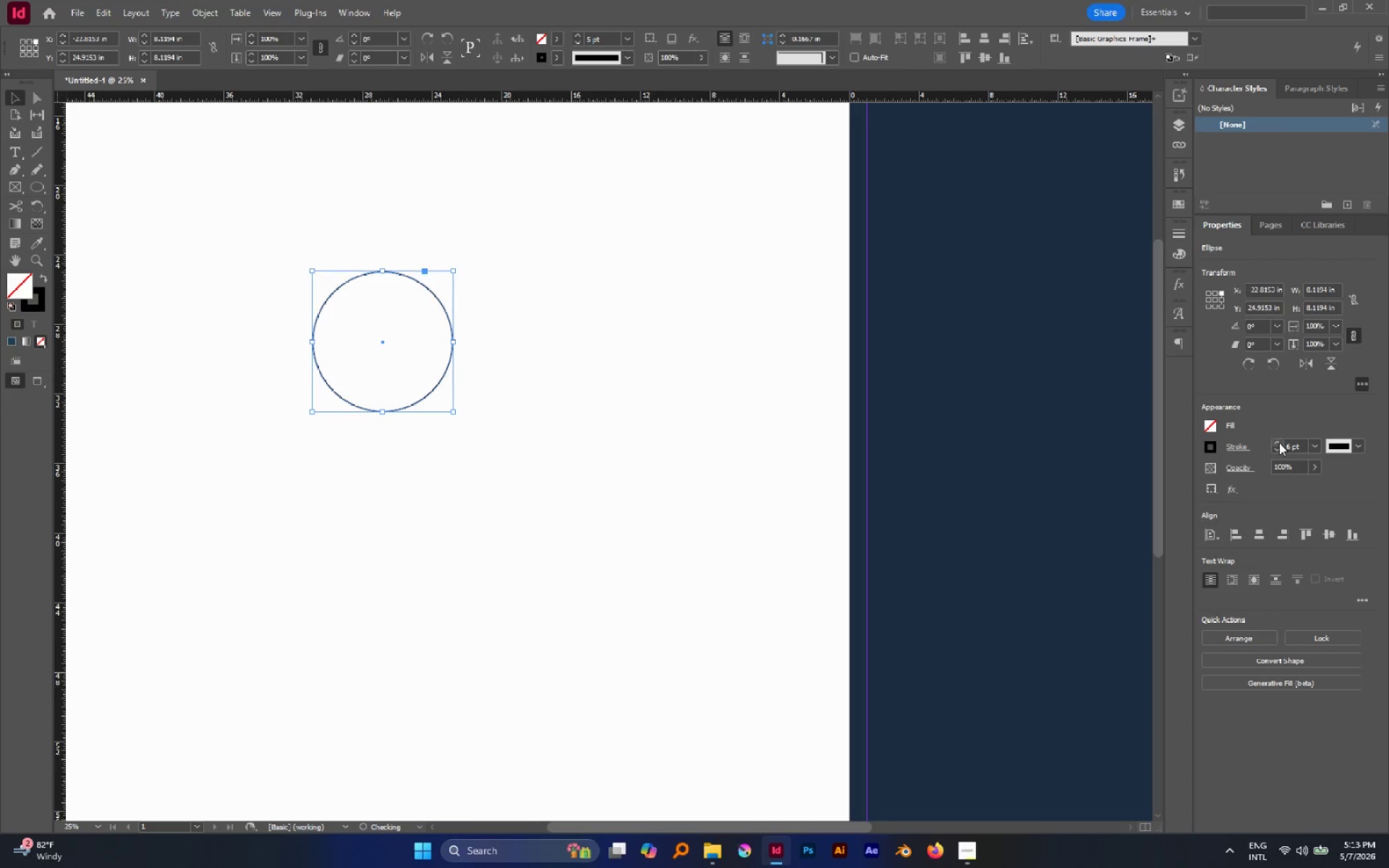 
triple_click([1279, 443])
 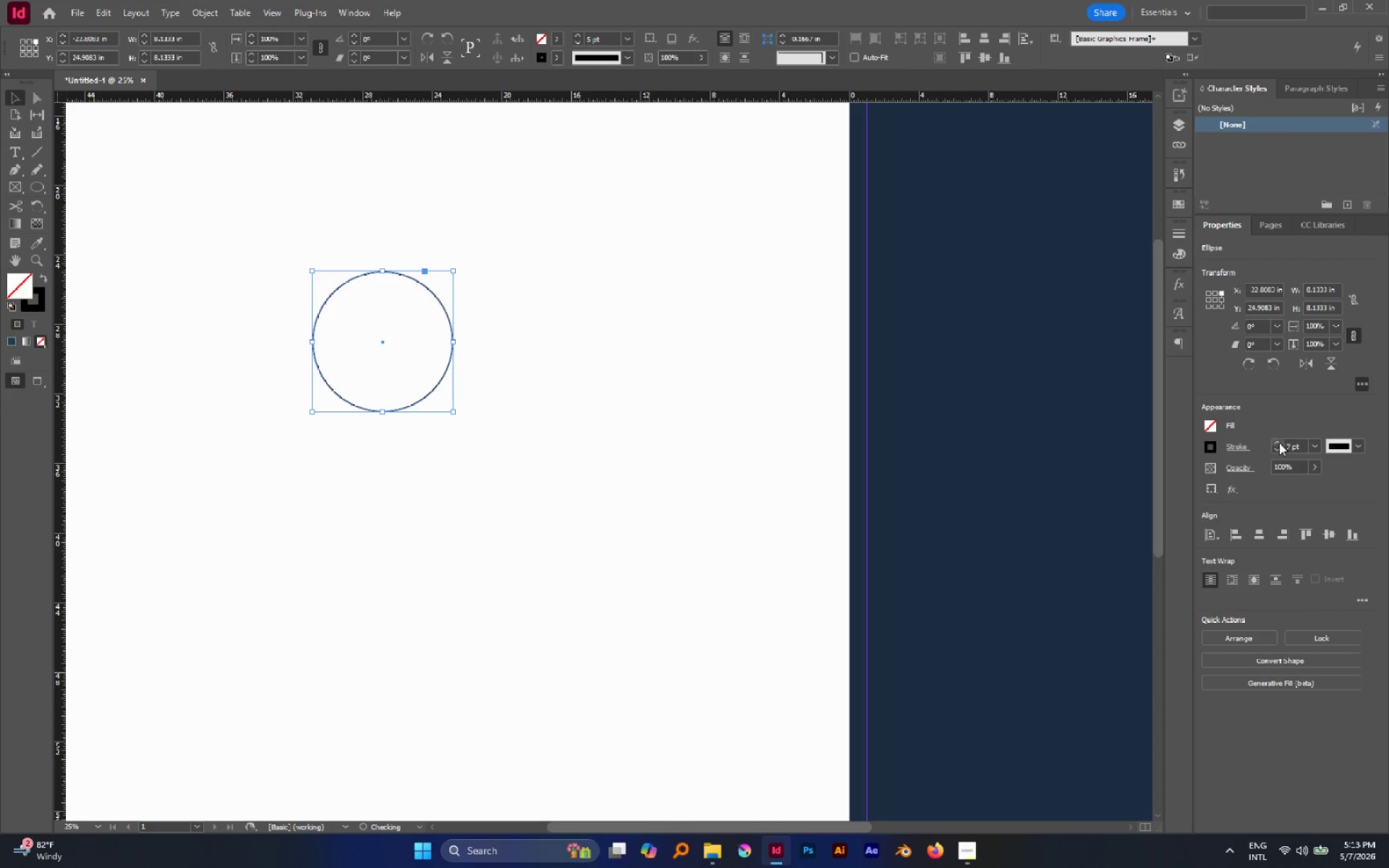 
triple_click([1279, 443])
 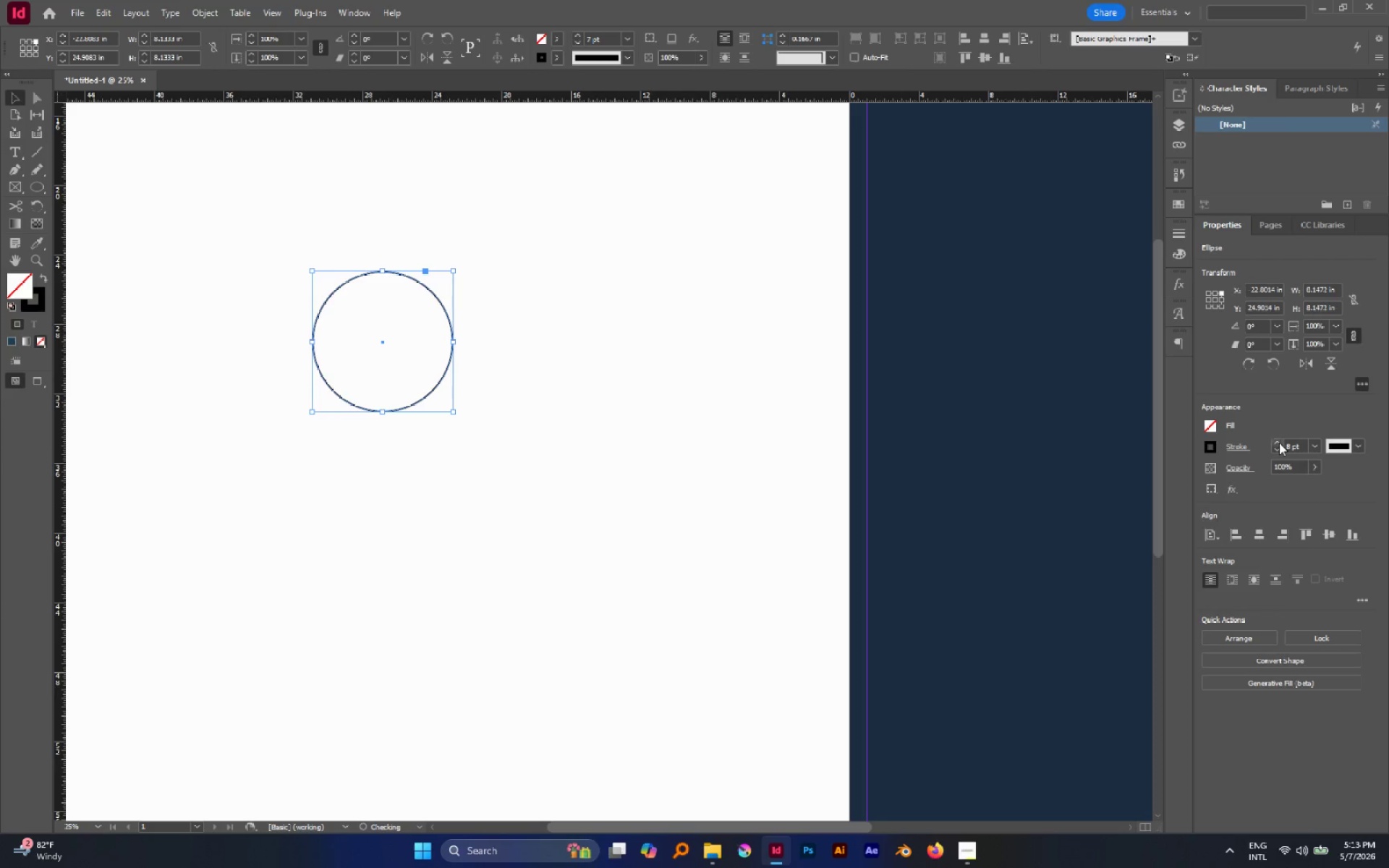 
triple_click([1279, 443])
 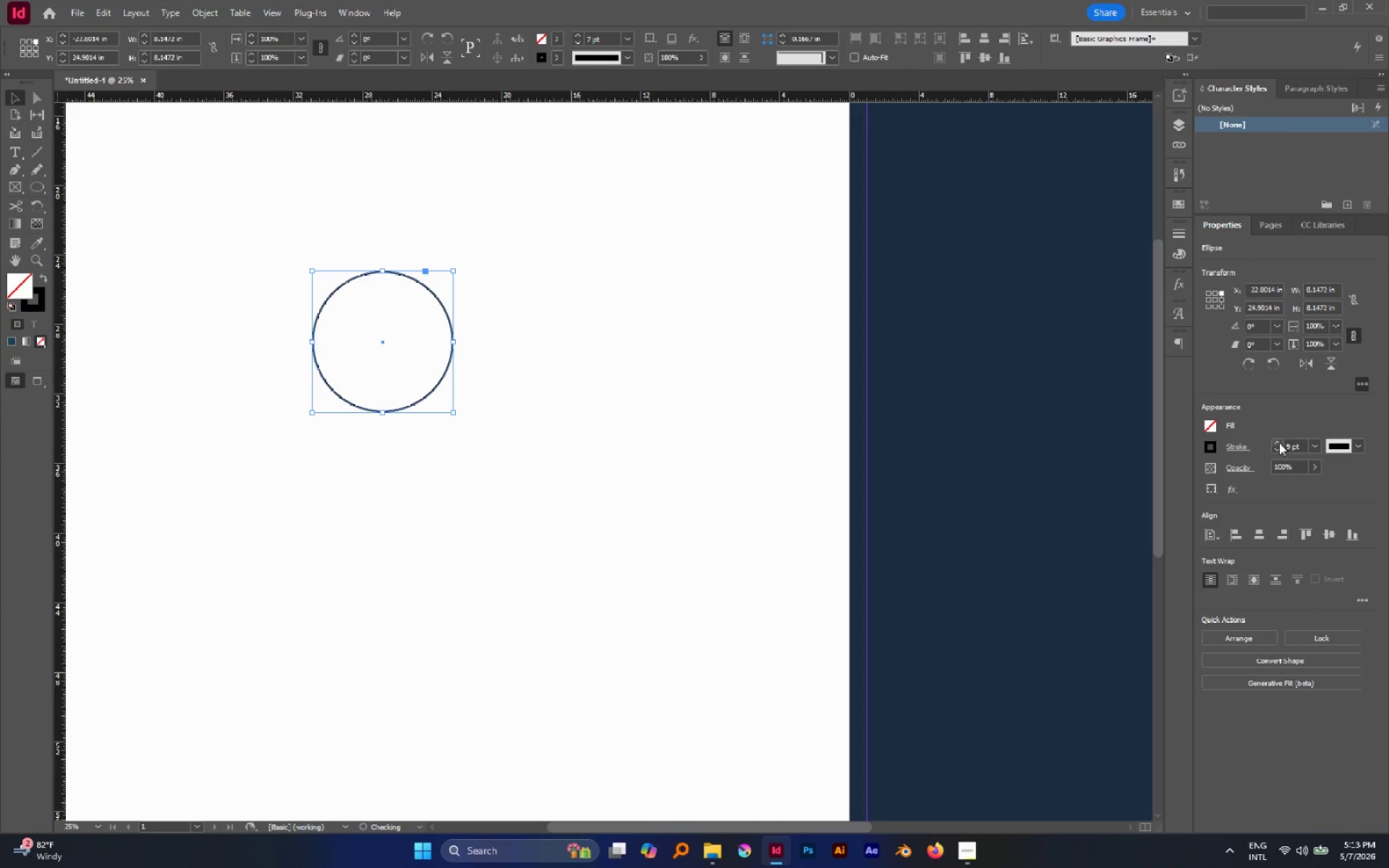 
triple_click([1279, 443])
 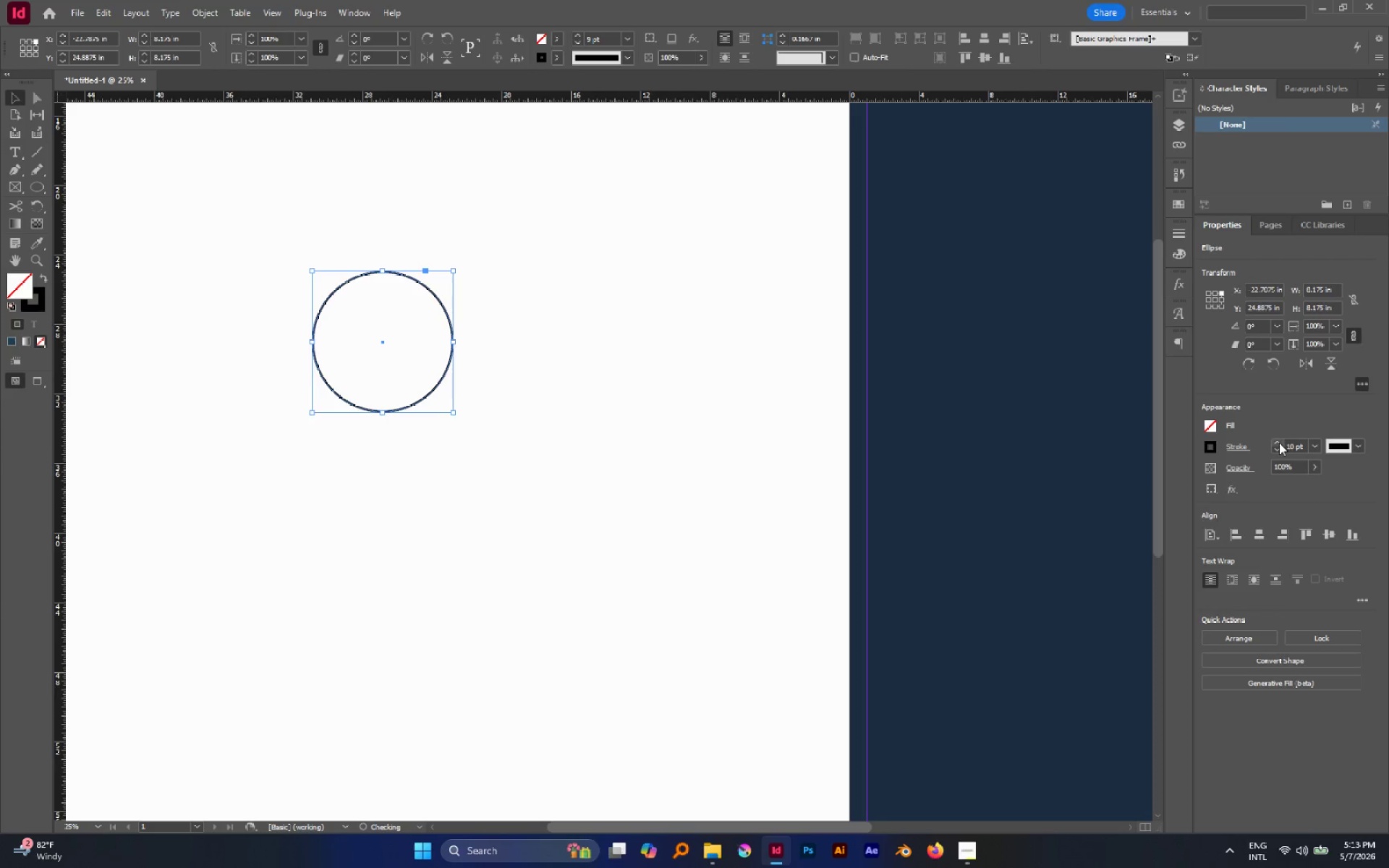 
triple_click([1279, 443])
 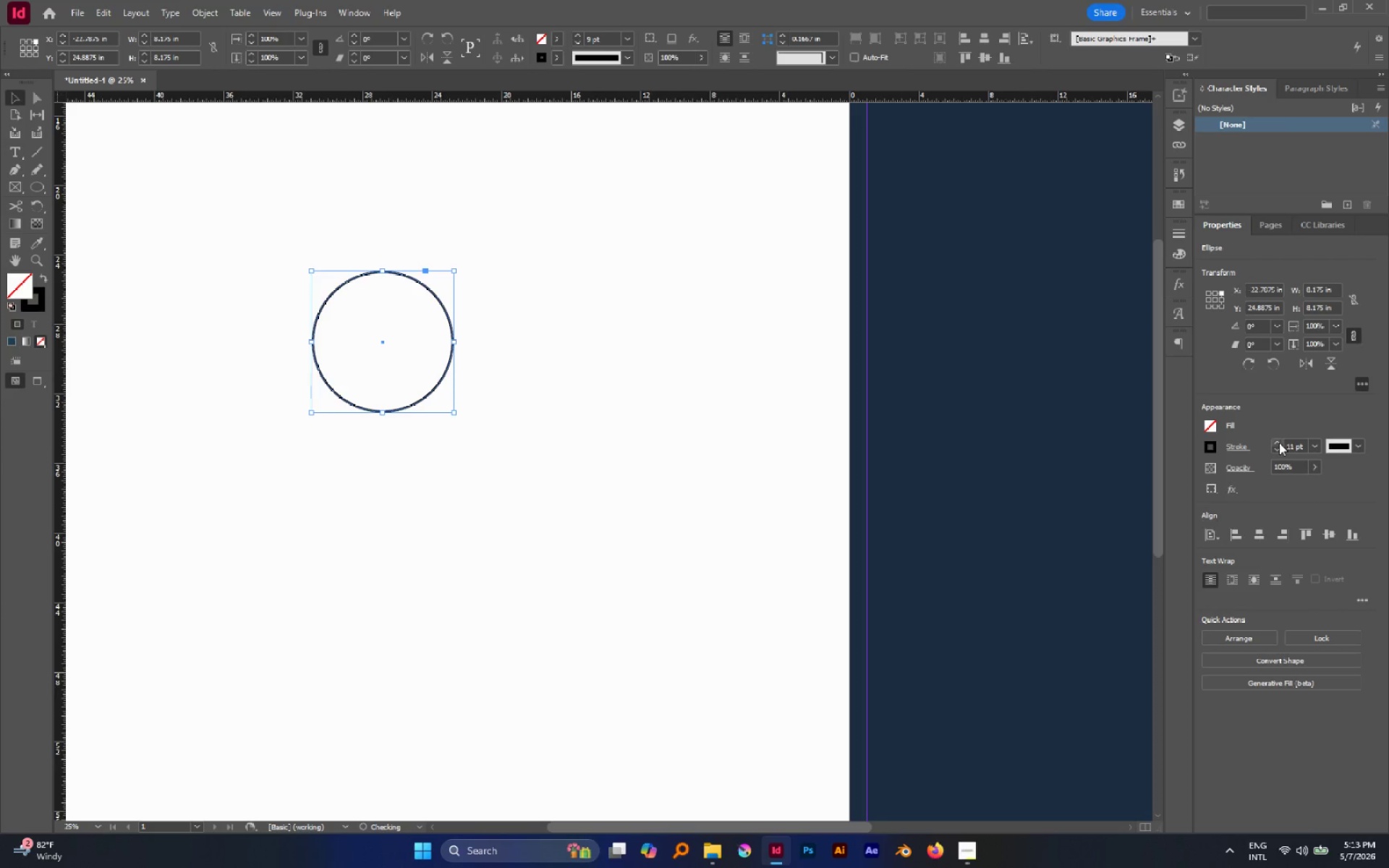 
triple_click([1279, 443])
 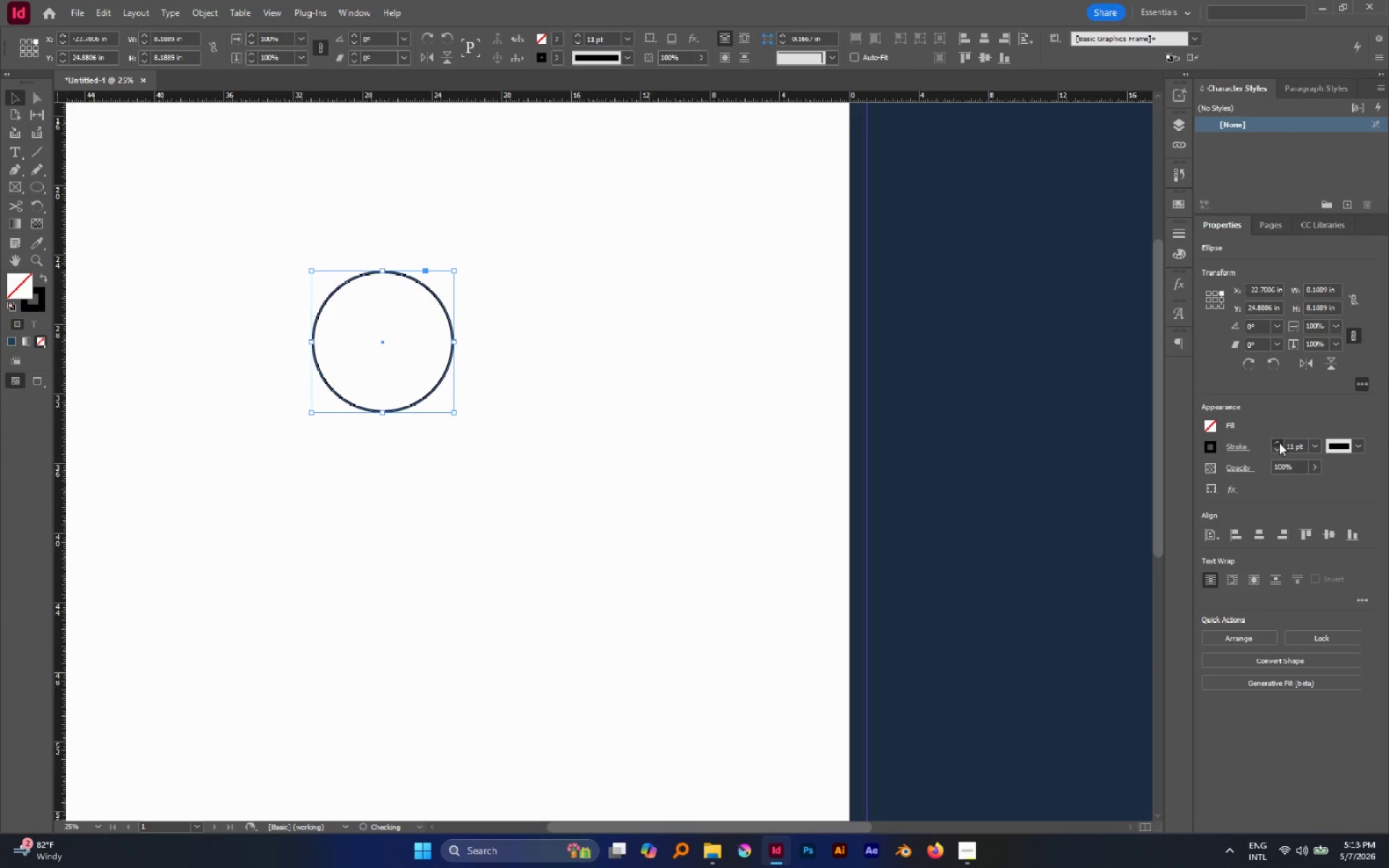 
triple_click([1279, 443])
 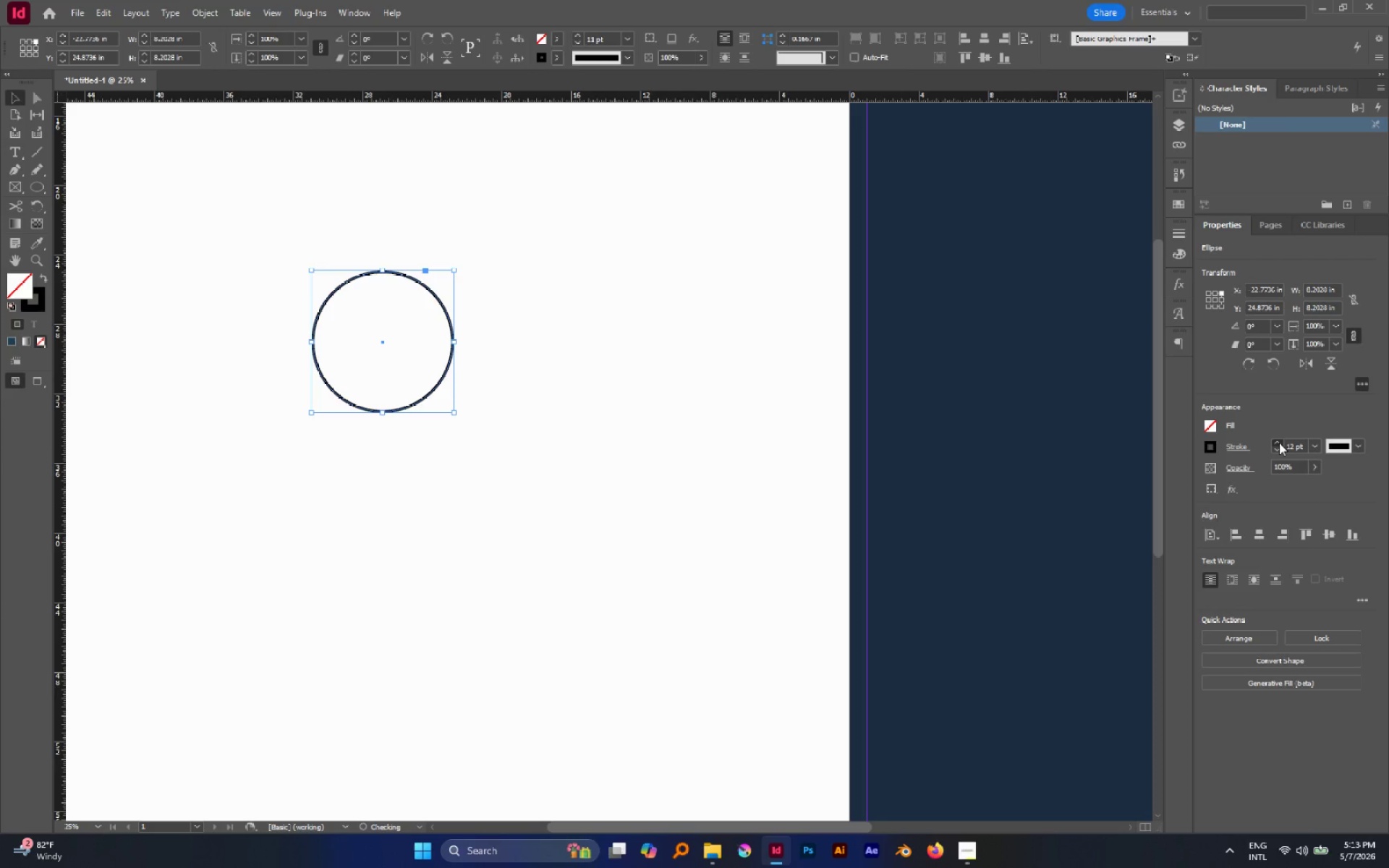 
triple_click([1278, 443])
 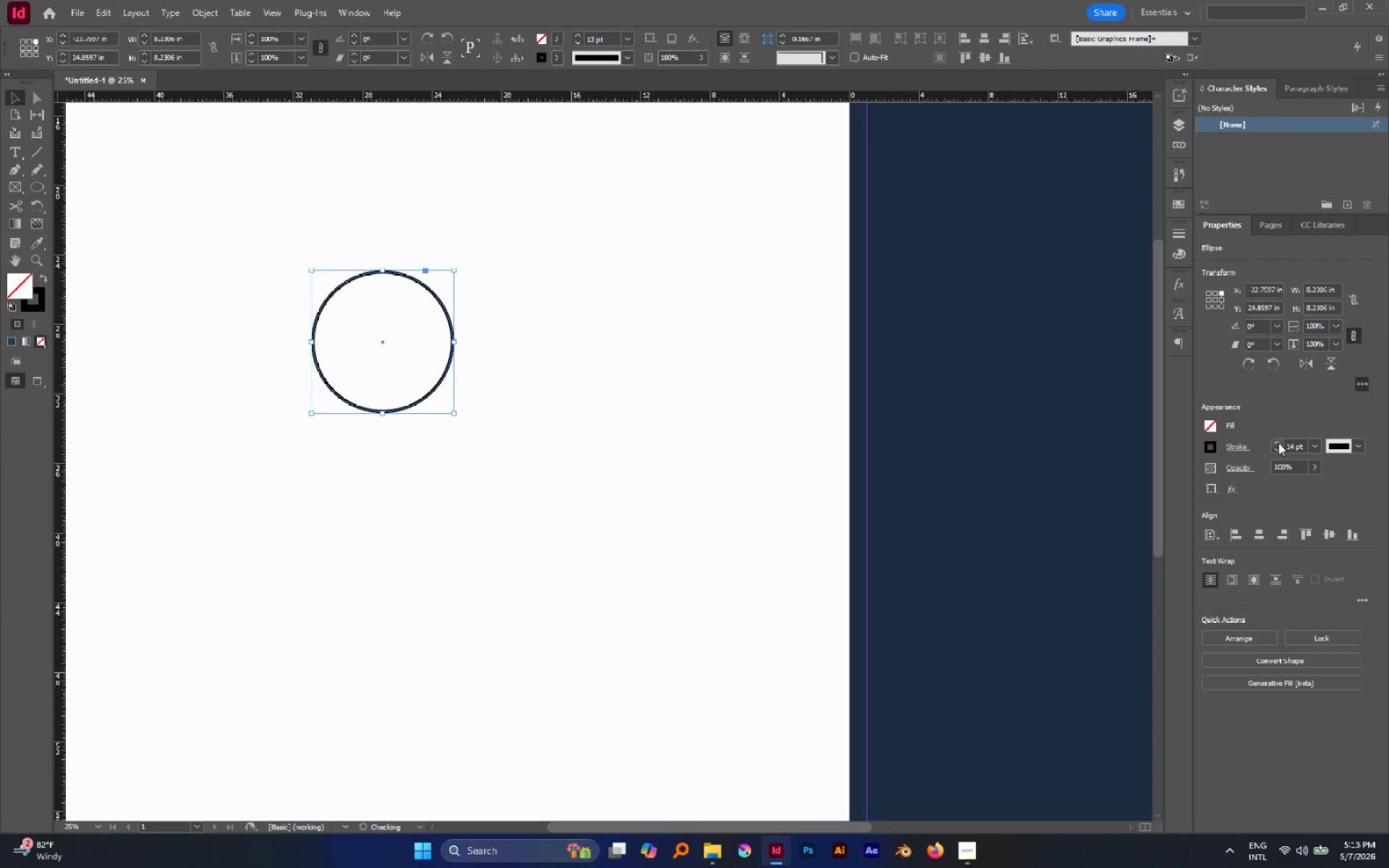 
triple_click([1278, 443])
 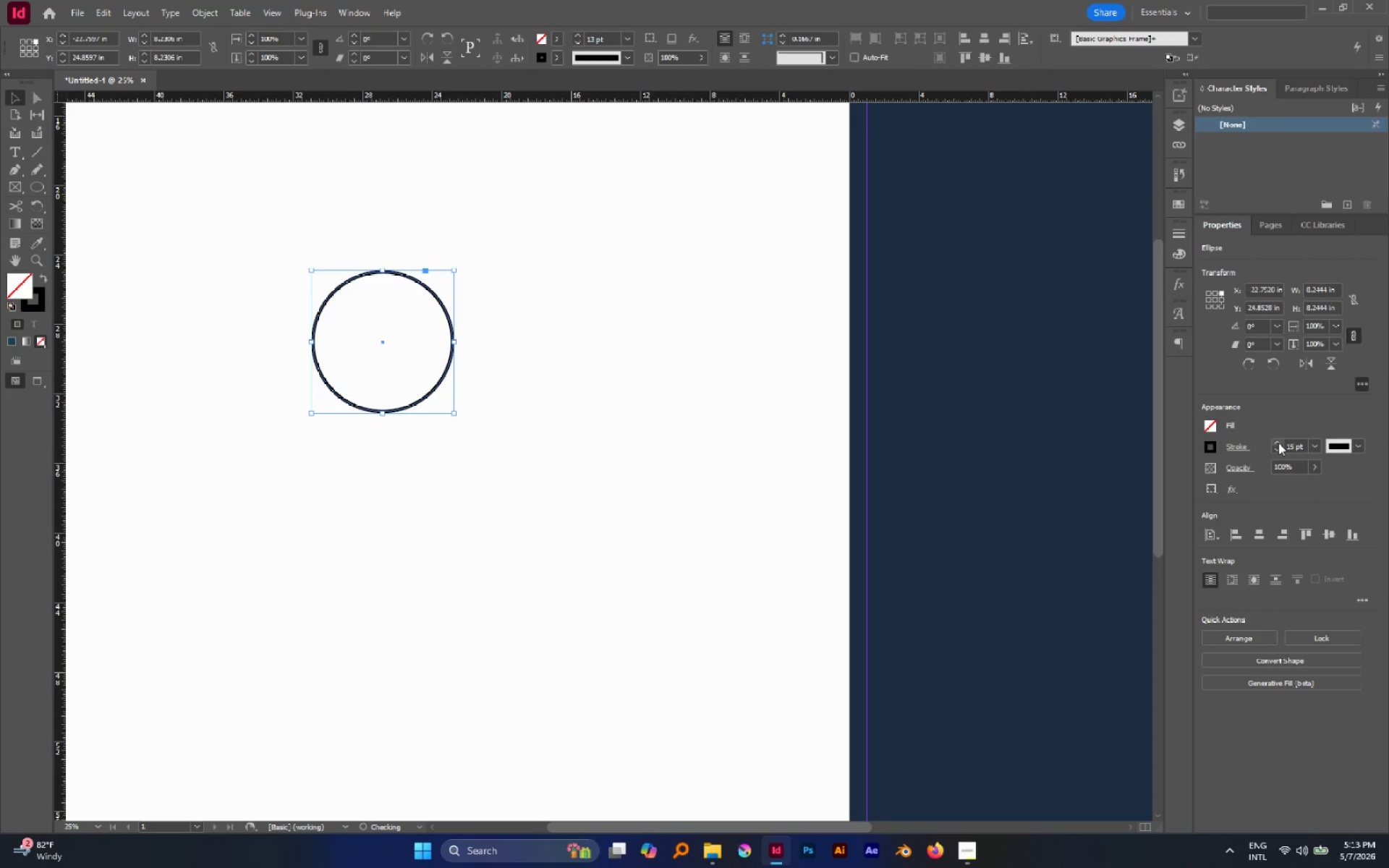 
triple_click([1278, 443])
 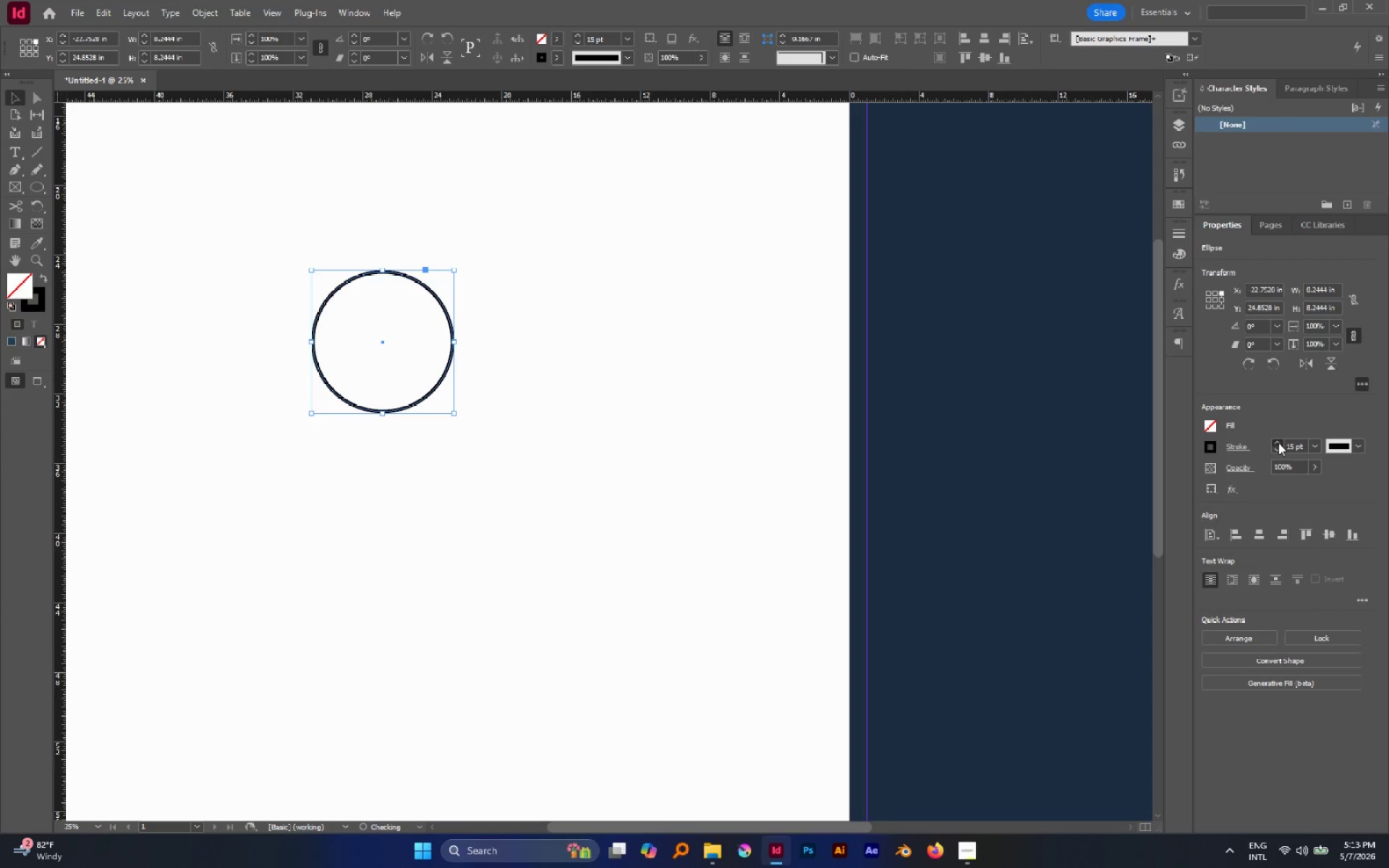 
triple_click([1278, 443])
 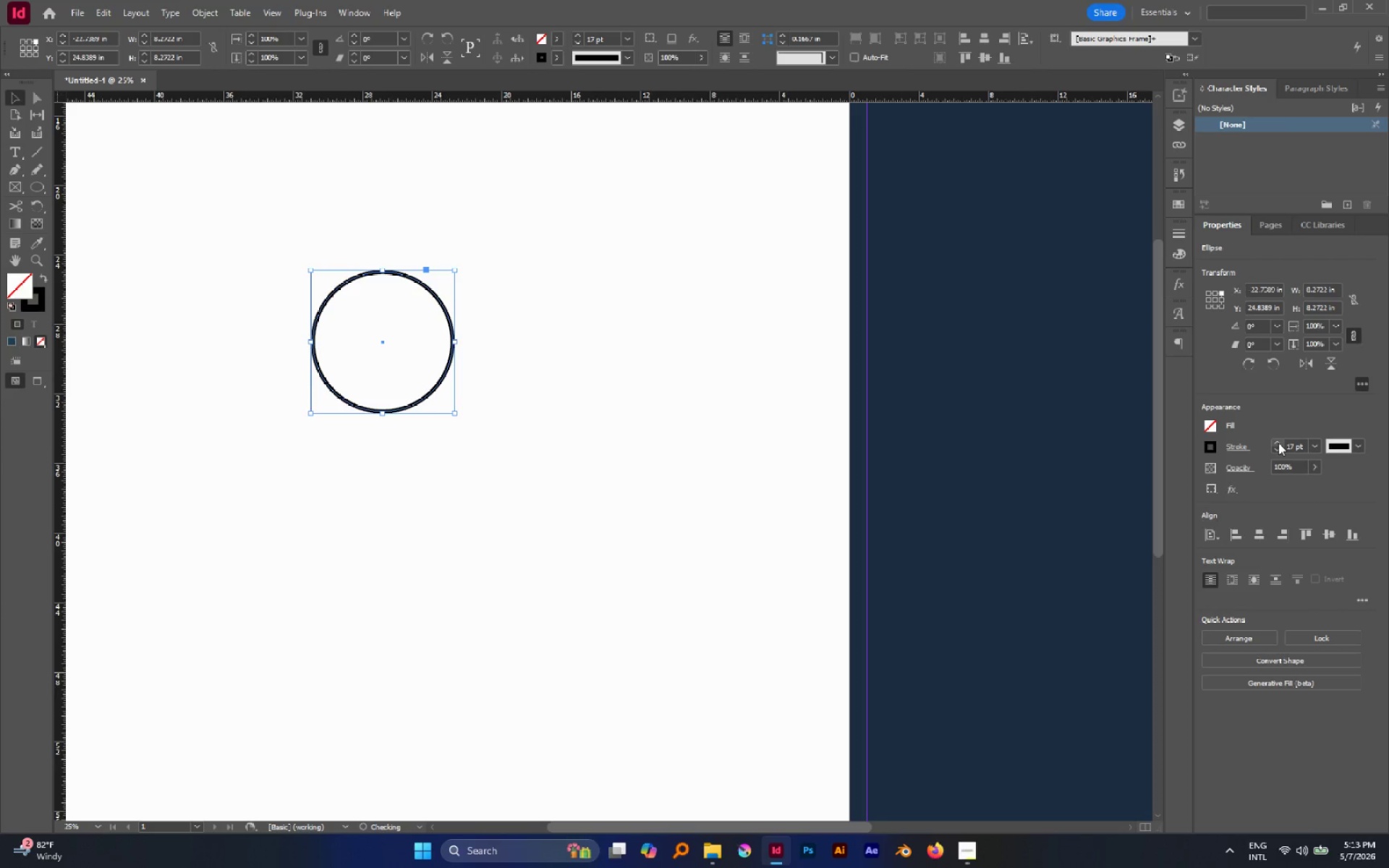 
triple_click([1278, 443])
 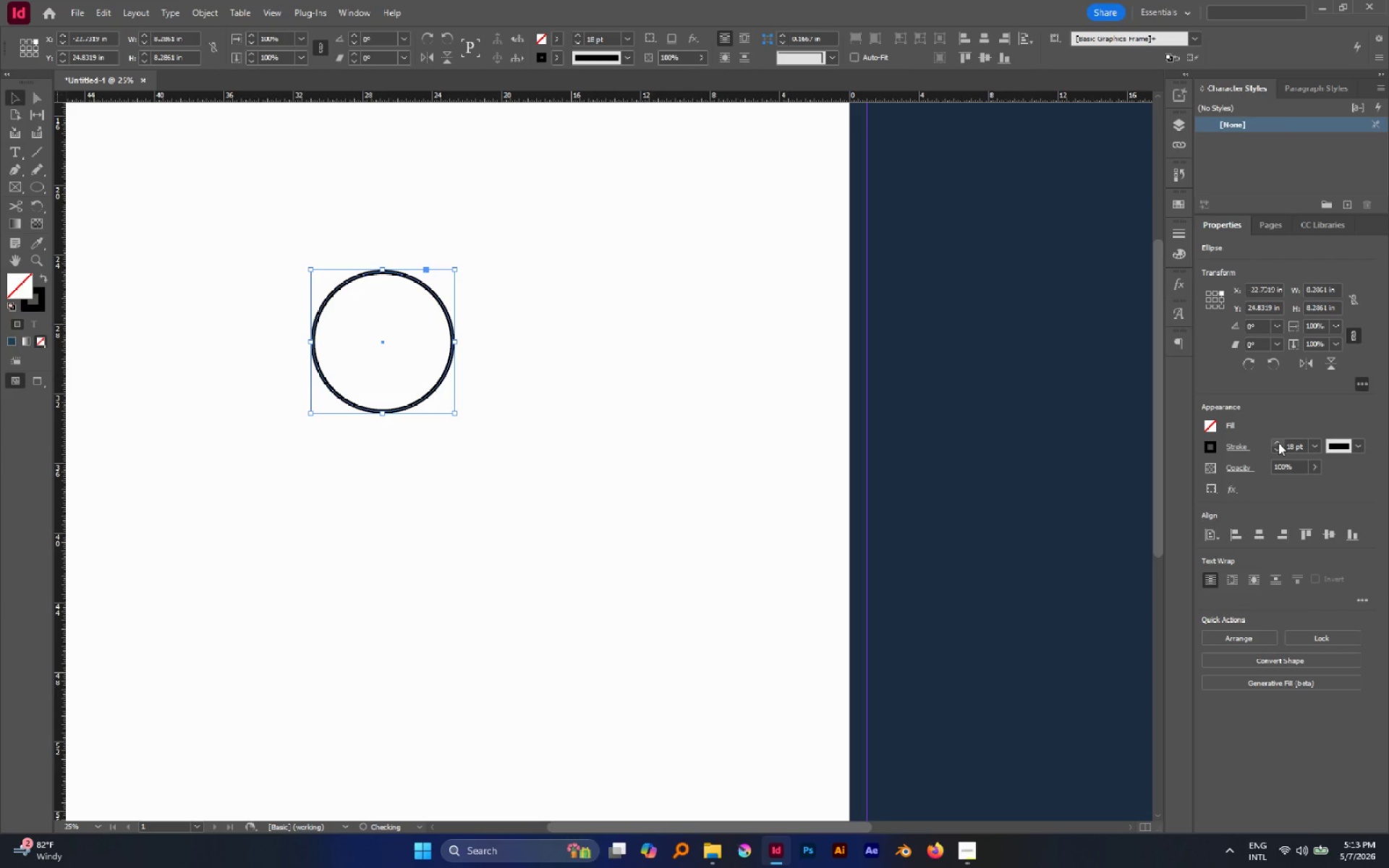 
triple_click([1278, 443])
 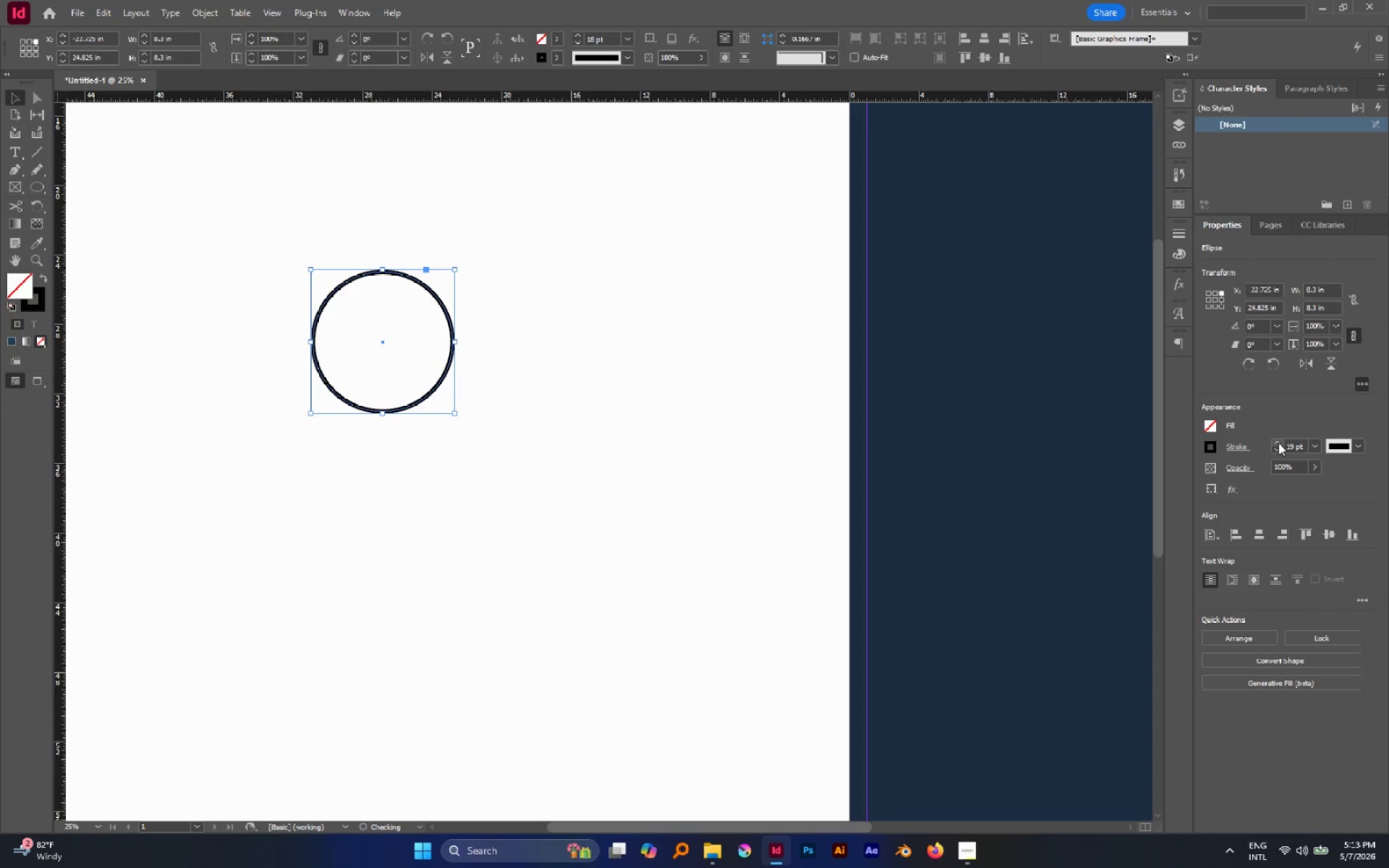 
triple_click([1278, 443])
 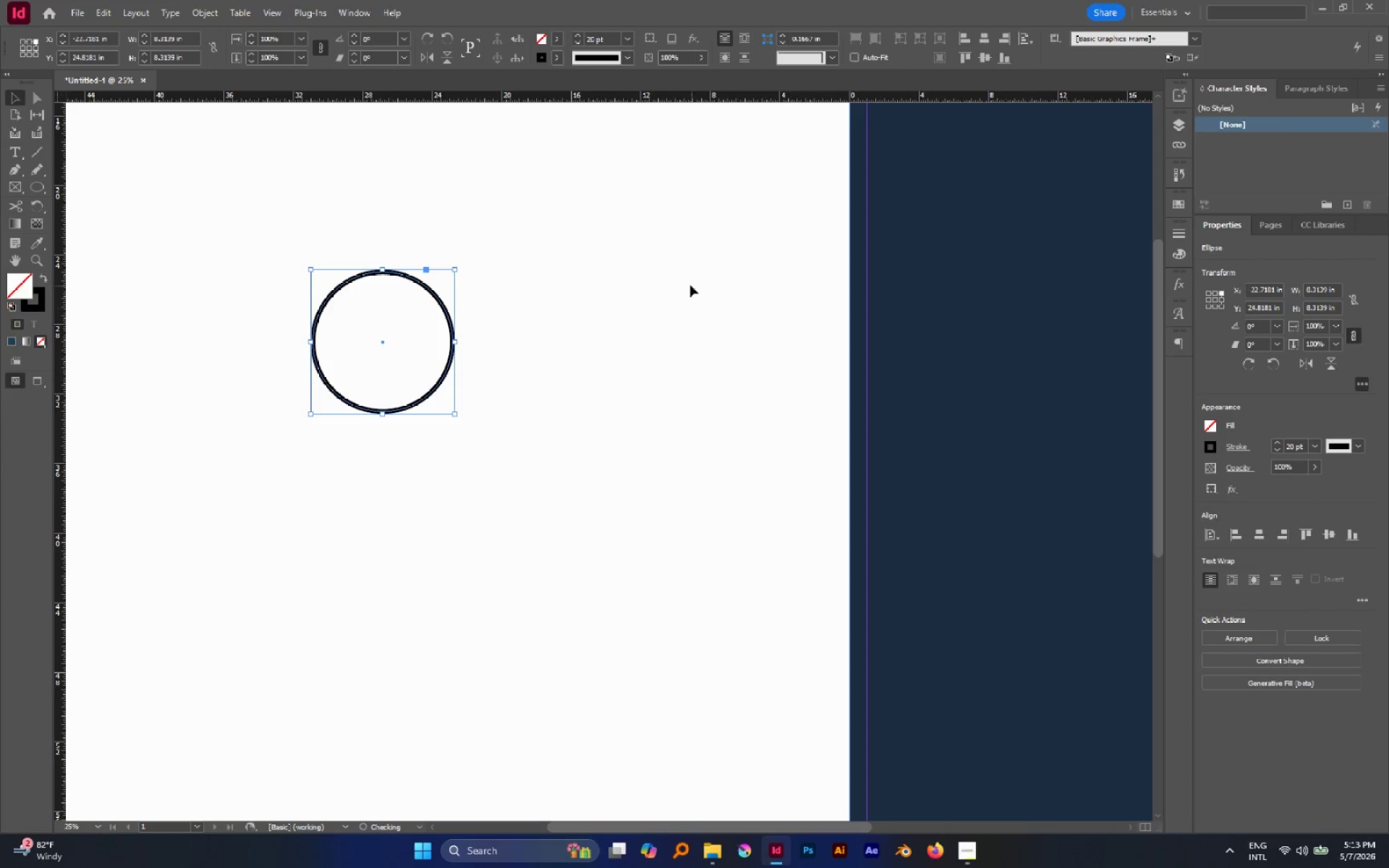 
left_click([687, 283])
 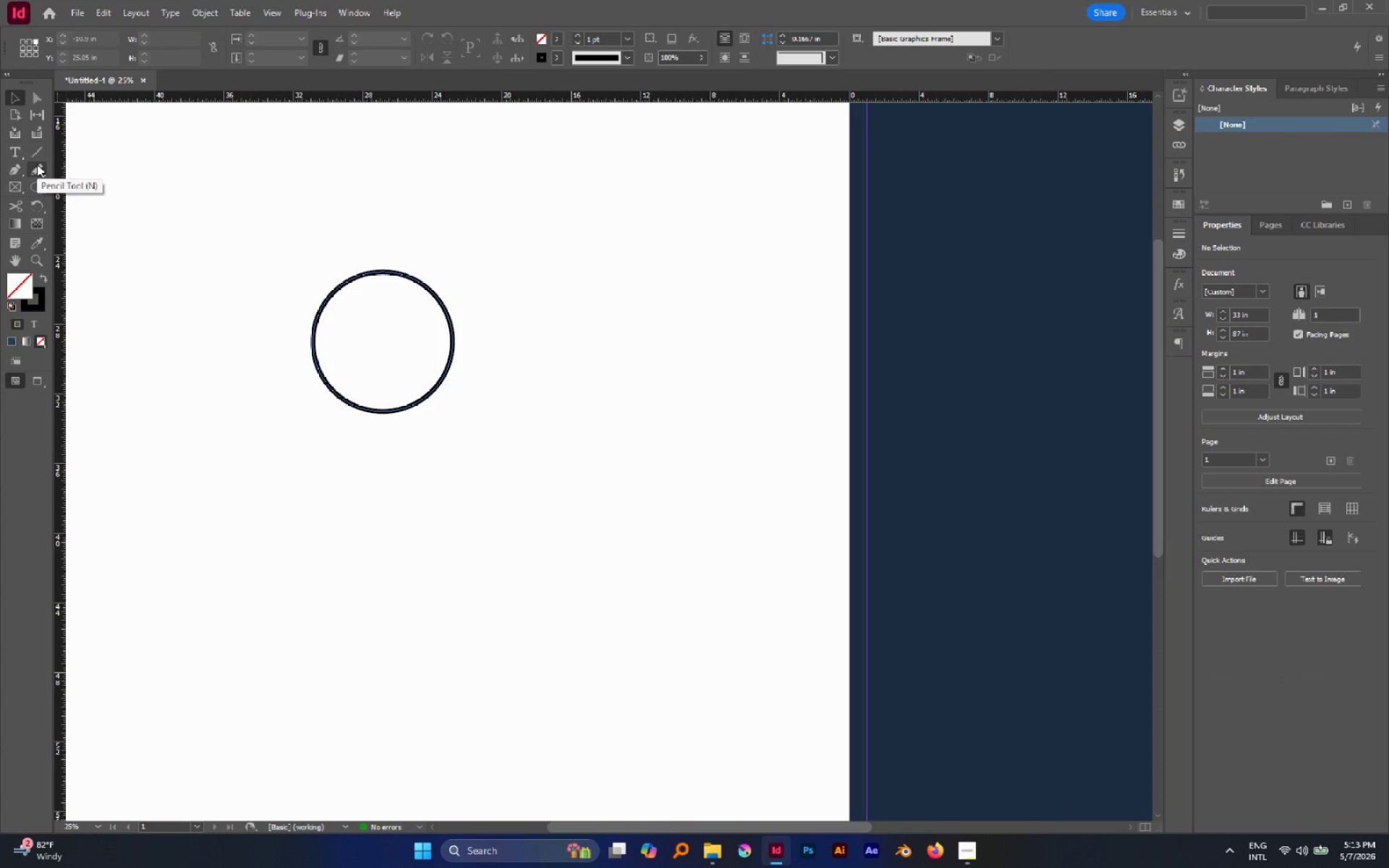 
key(P)
 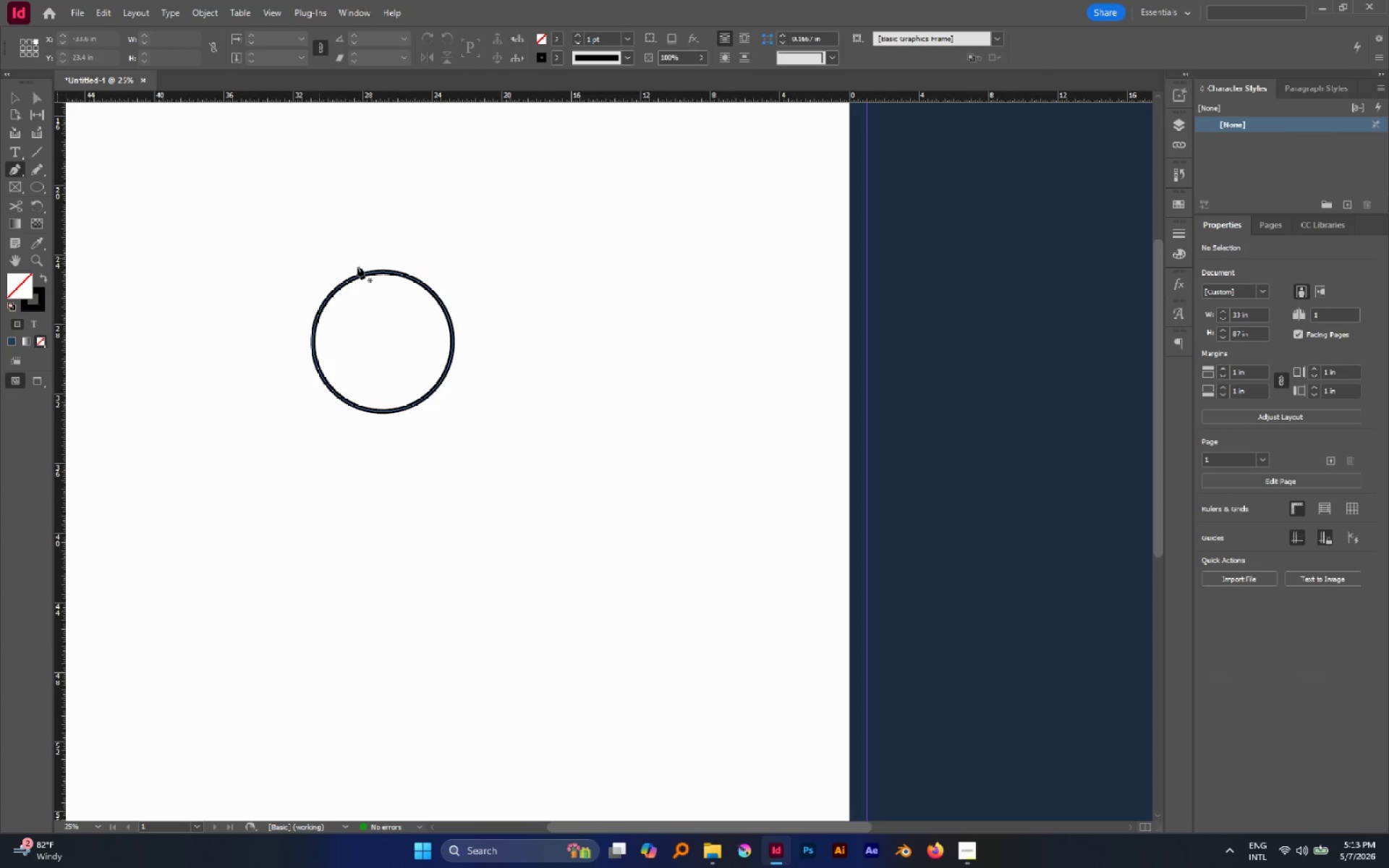 
left_click([378, 243])
 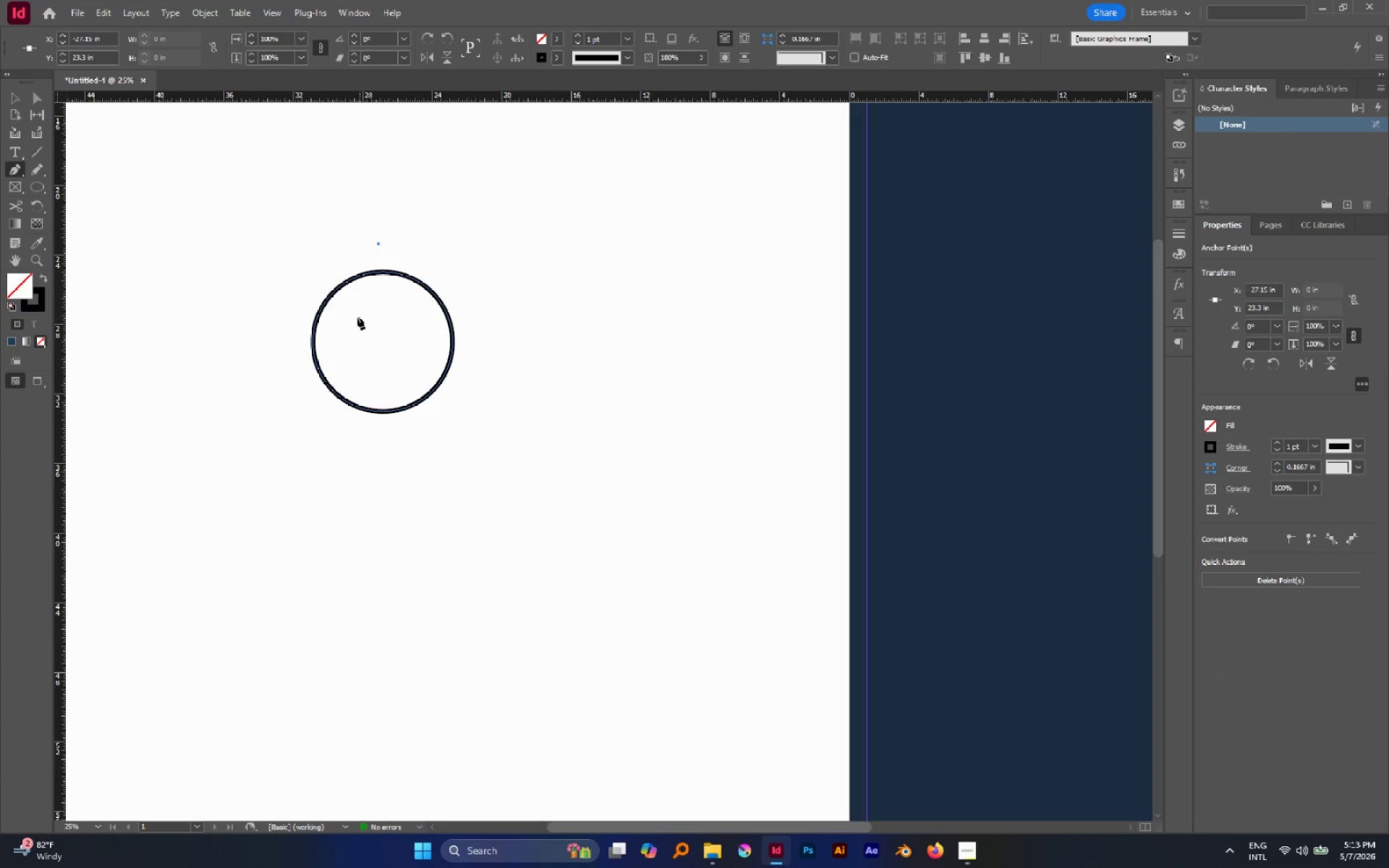 
left_click_drag(start_coordinate=[350, 307], to_coordinate=[356, 345])
 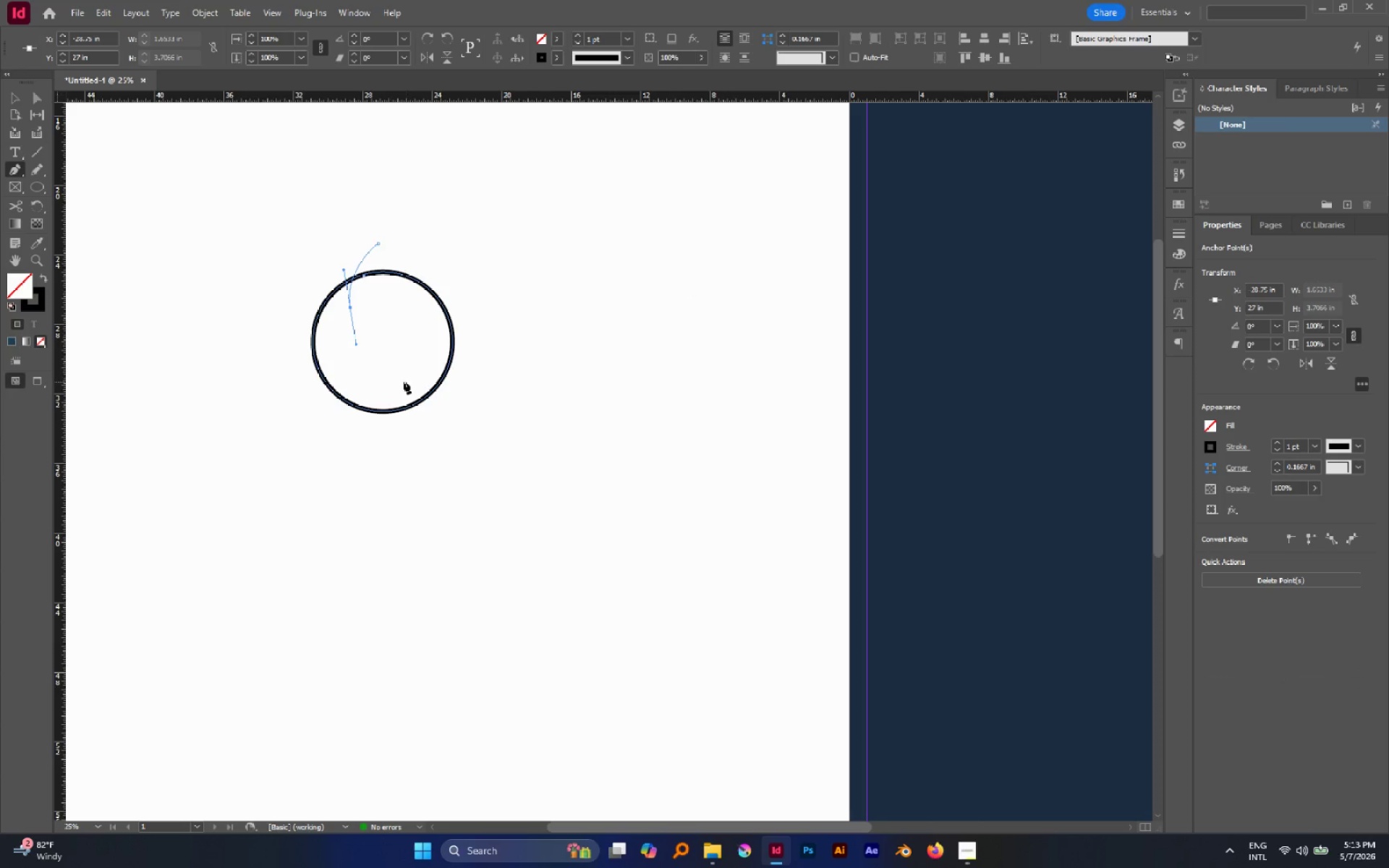 
left_click_drag(start_coordinate=[401, 380], to_coordinate=[398, 423])
 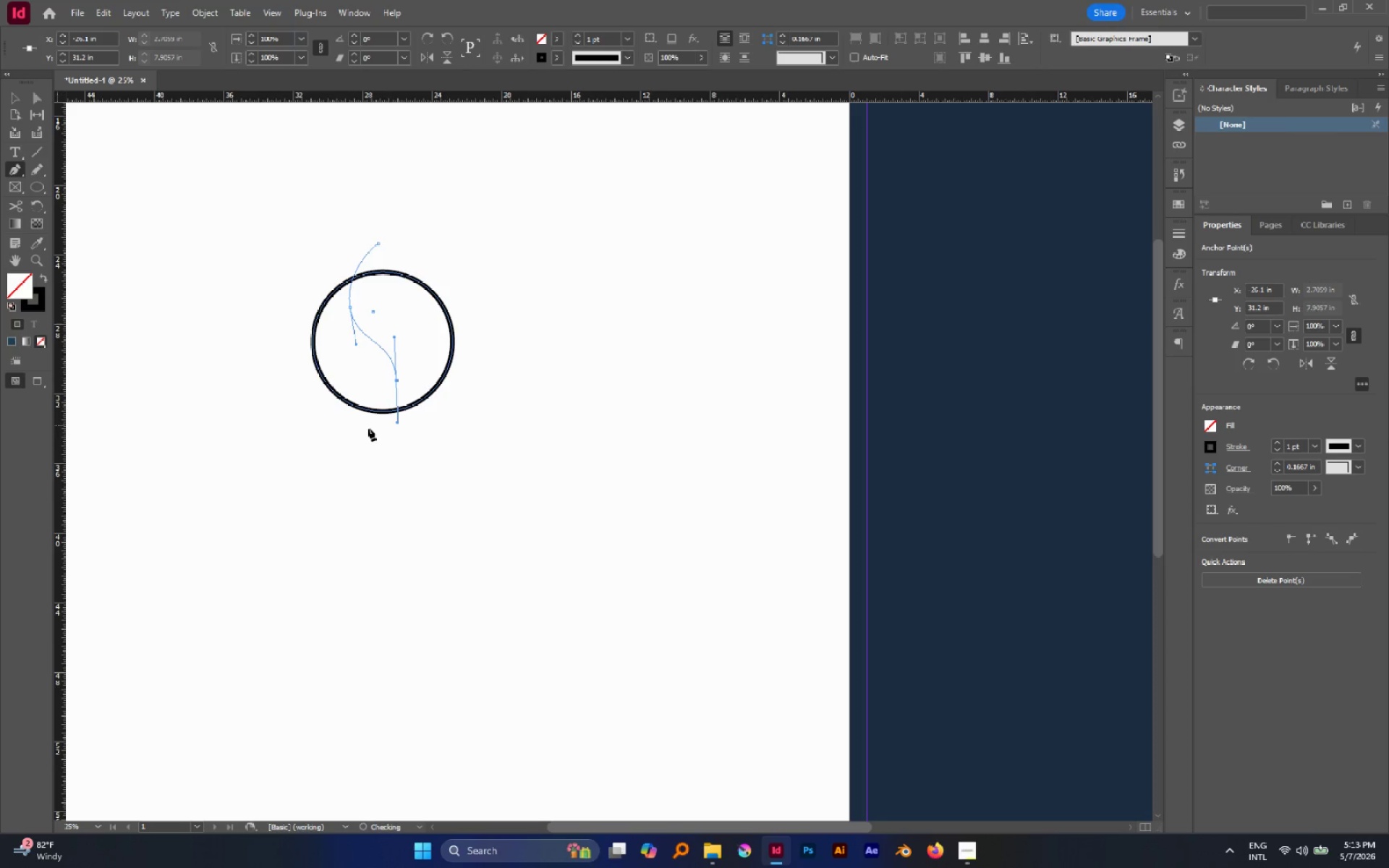 
hold_key(key=Space, duration=0.8)
 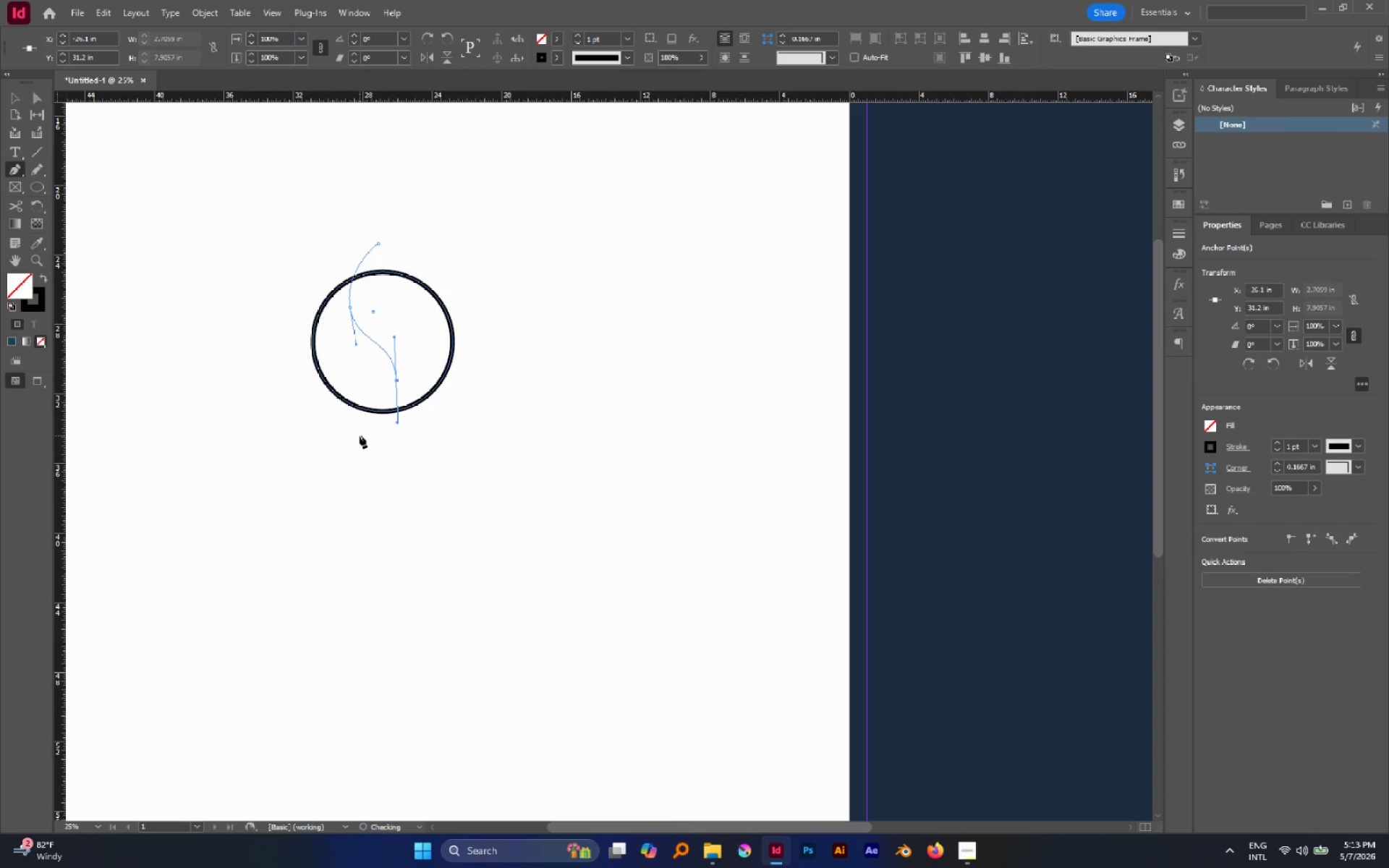 
left_click_drag(start_coordinate=[360, 435], to_coordinate=[353, 435])
 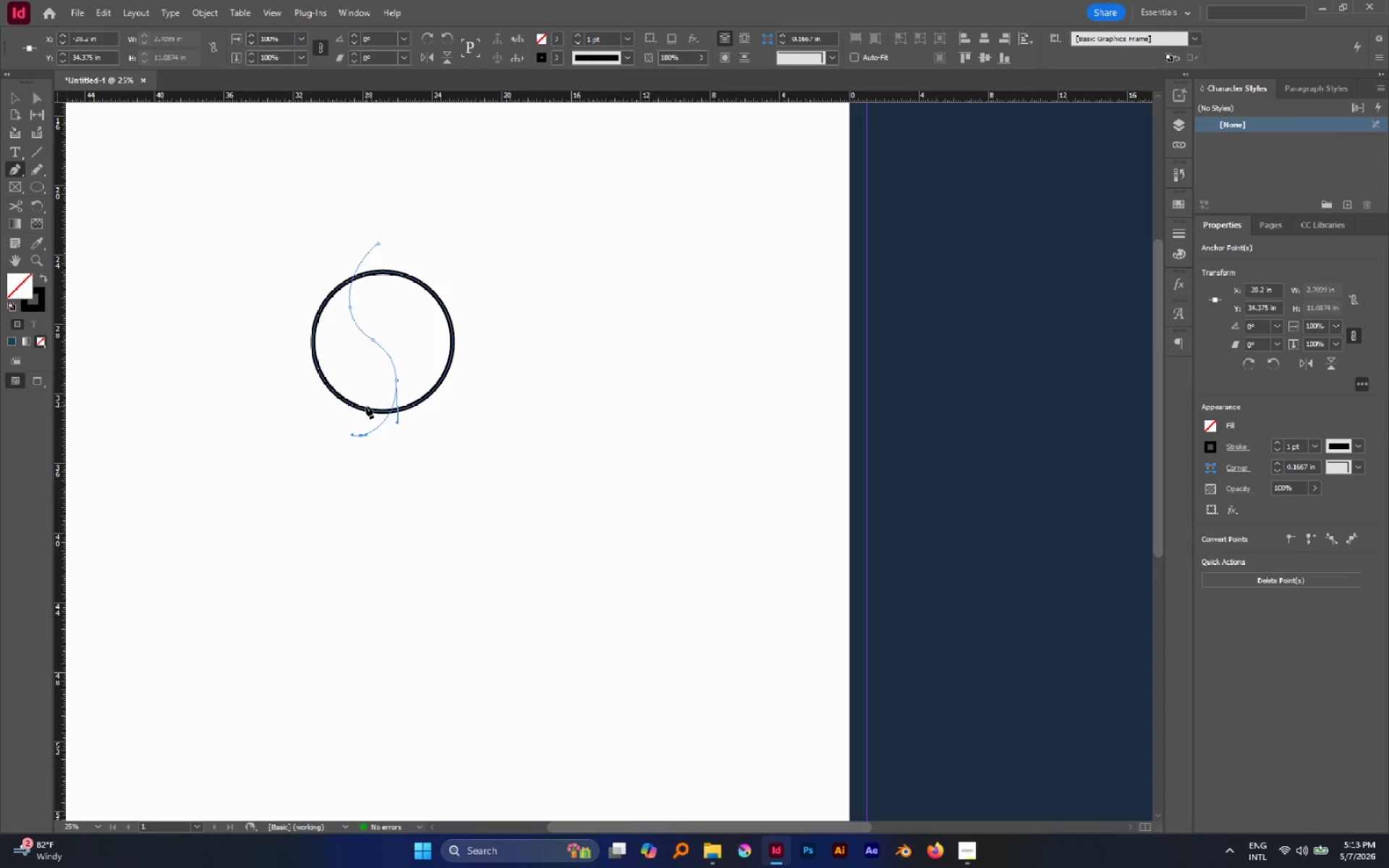 
key(V)
 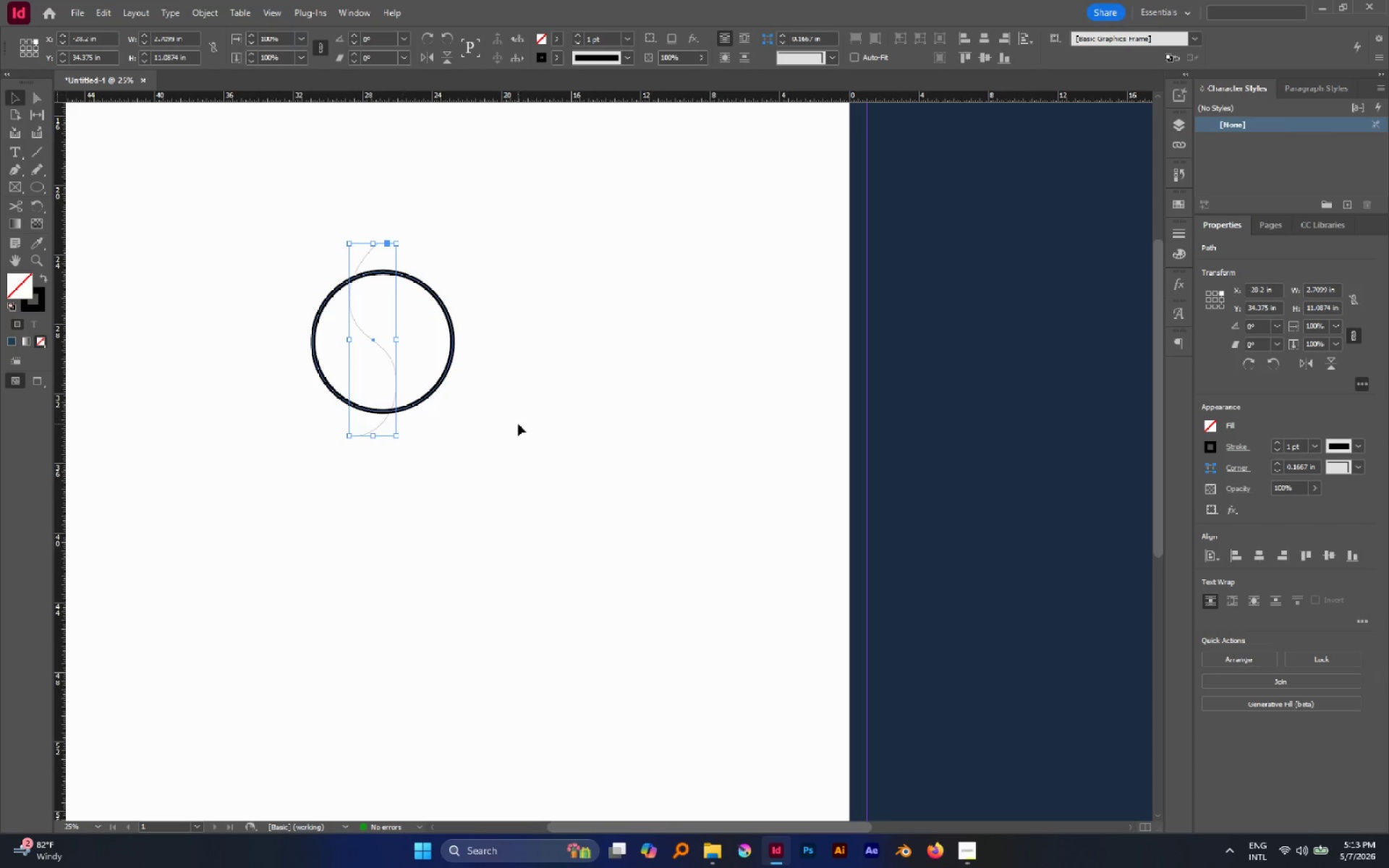 
left_click([519, 424])
 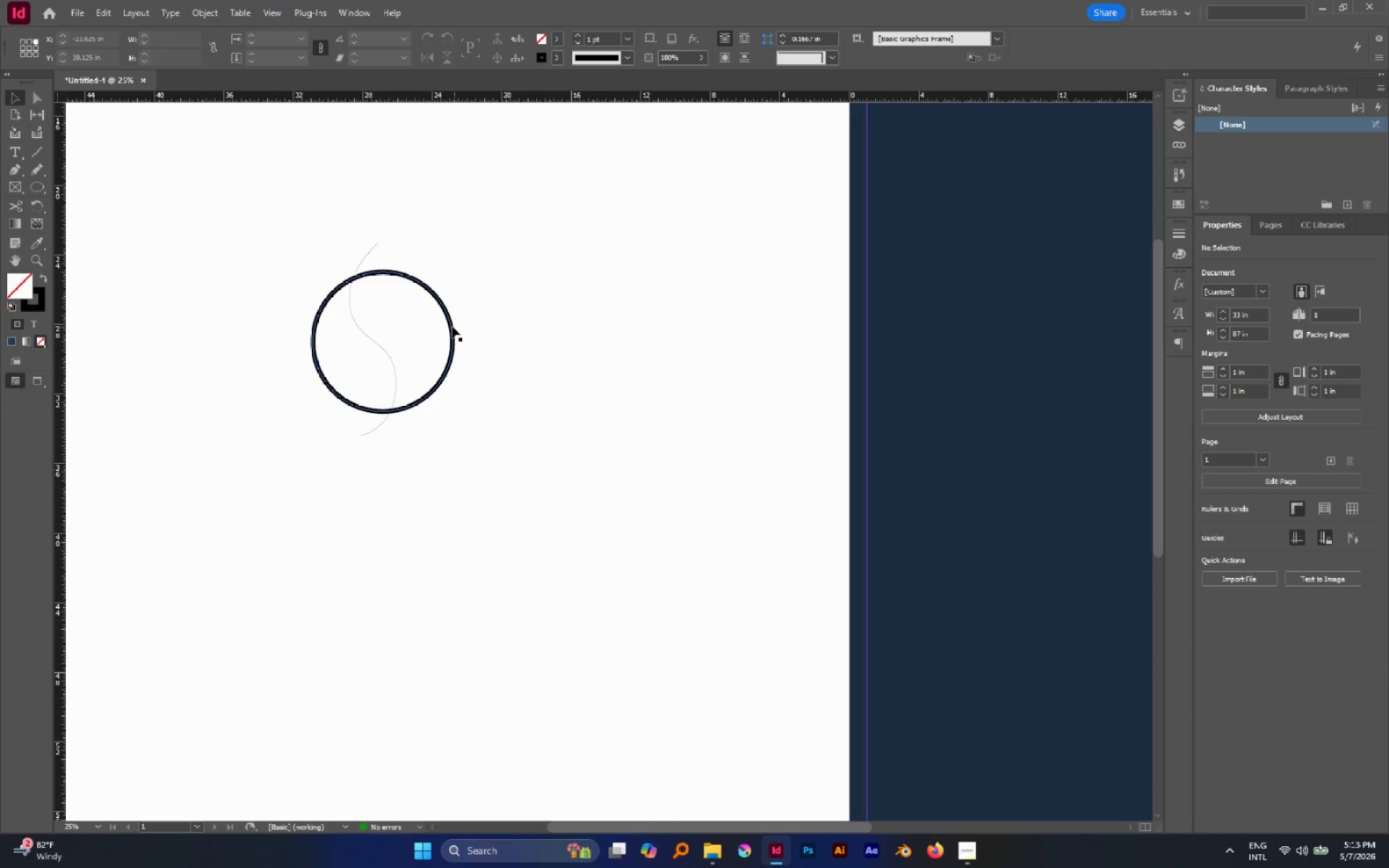 
left_click_drag(start_coordinate=[404, 336], to_coordinate=[360, 354])
 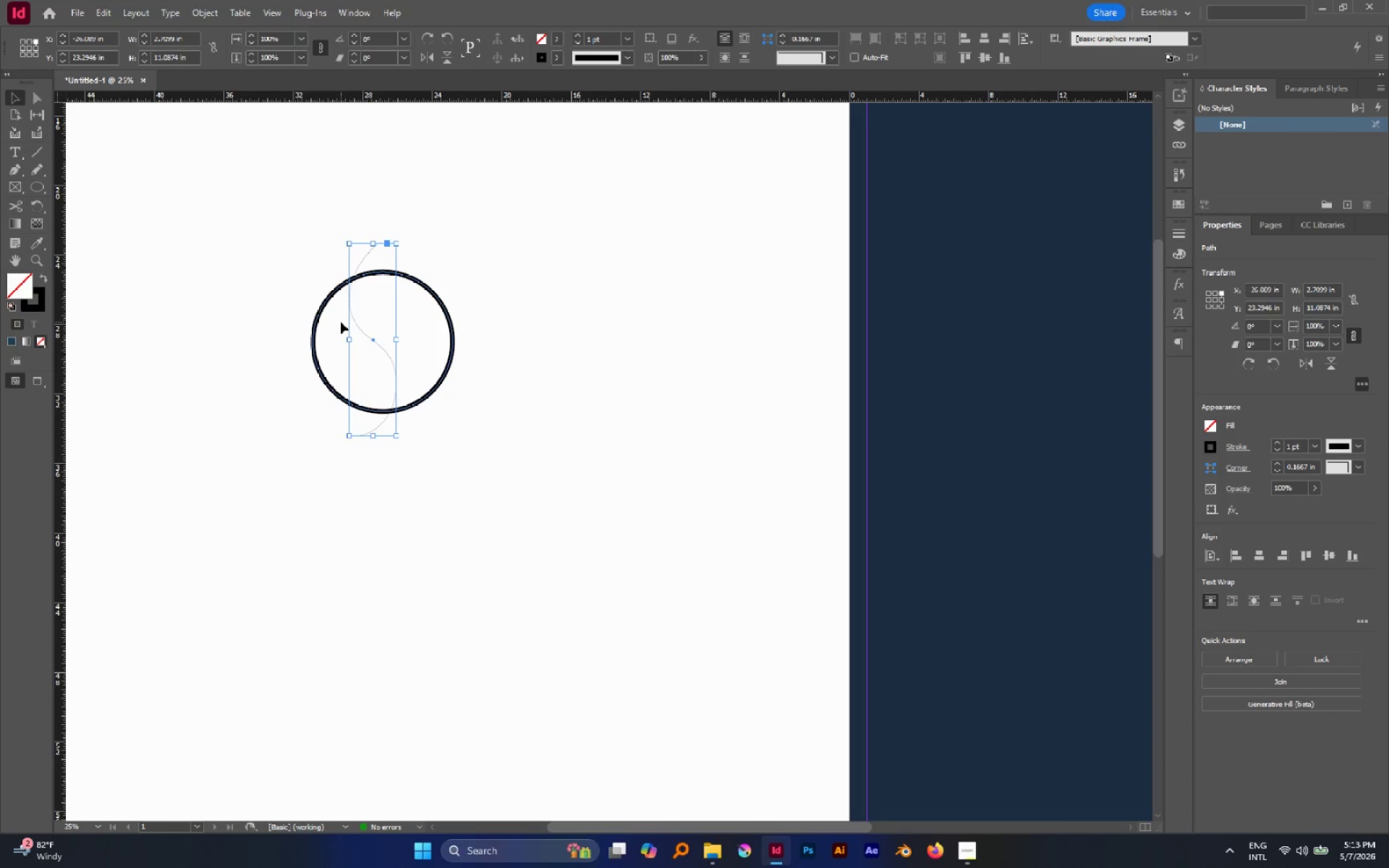 
wait(11.69)
 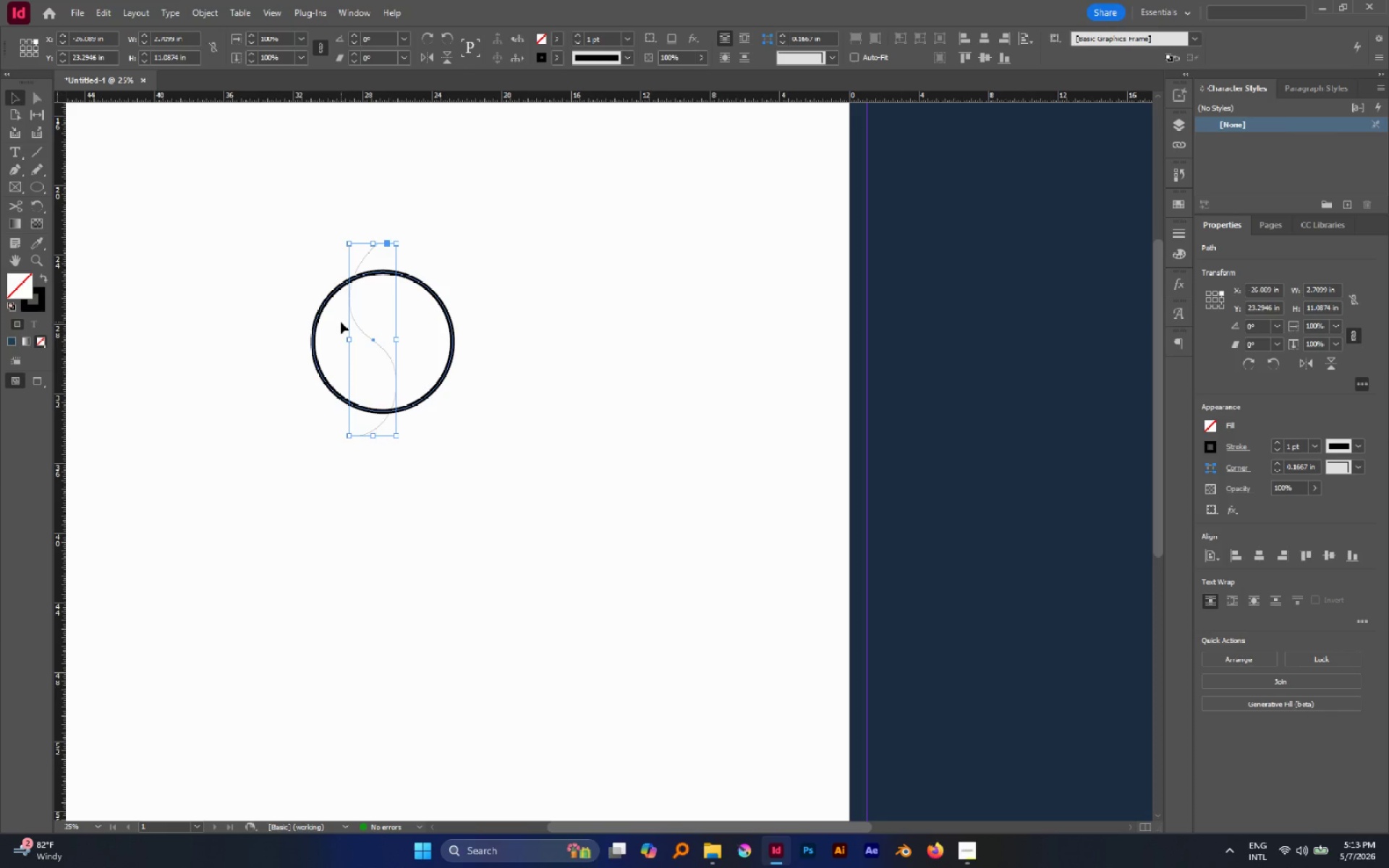 
double_click([1278, 444])
 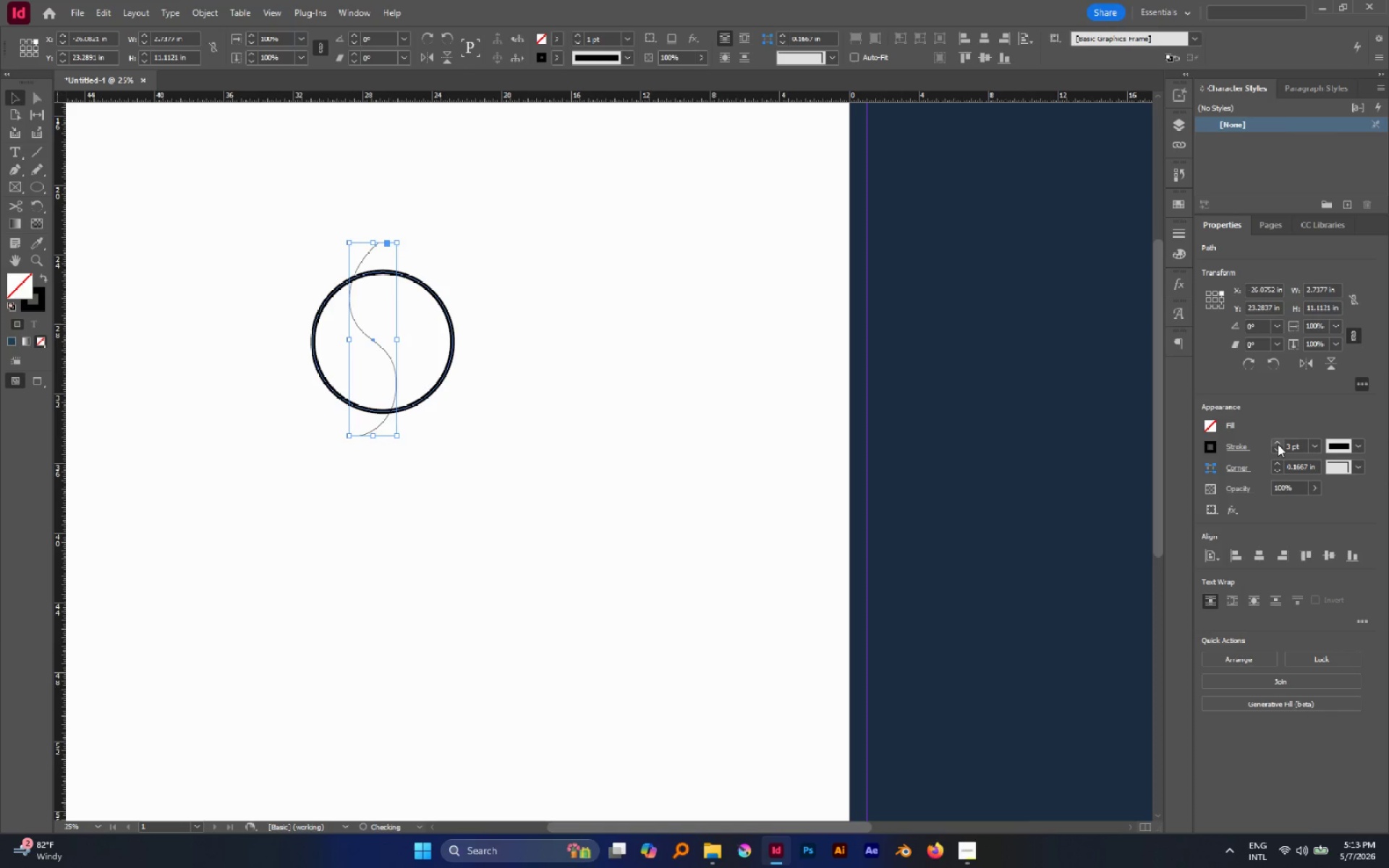 
triple_click([1278, 444])
 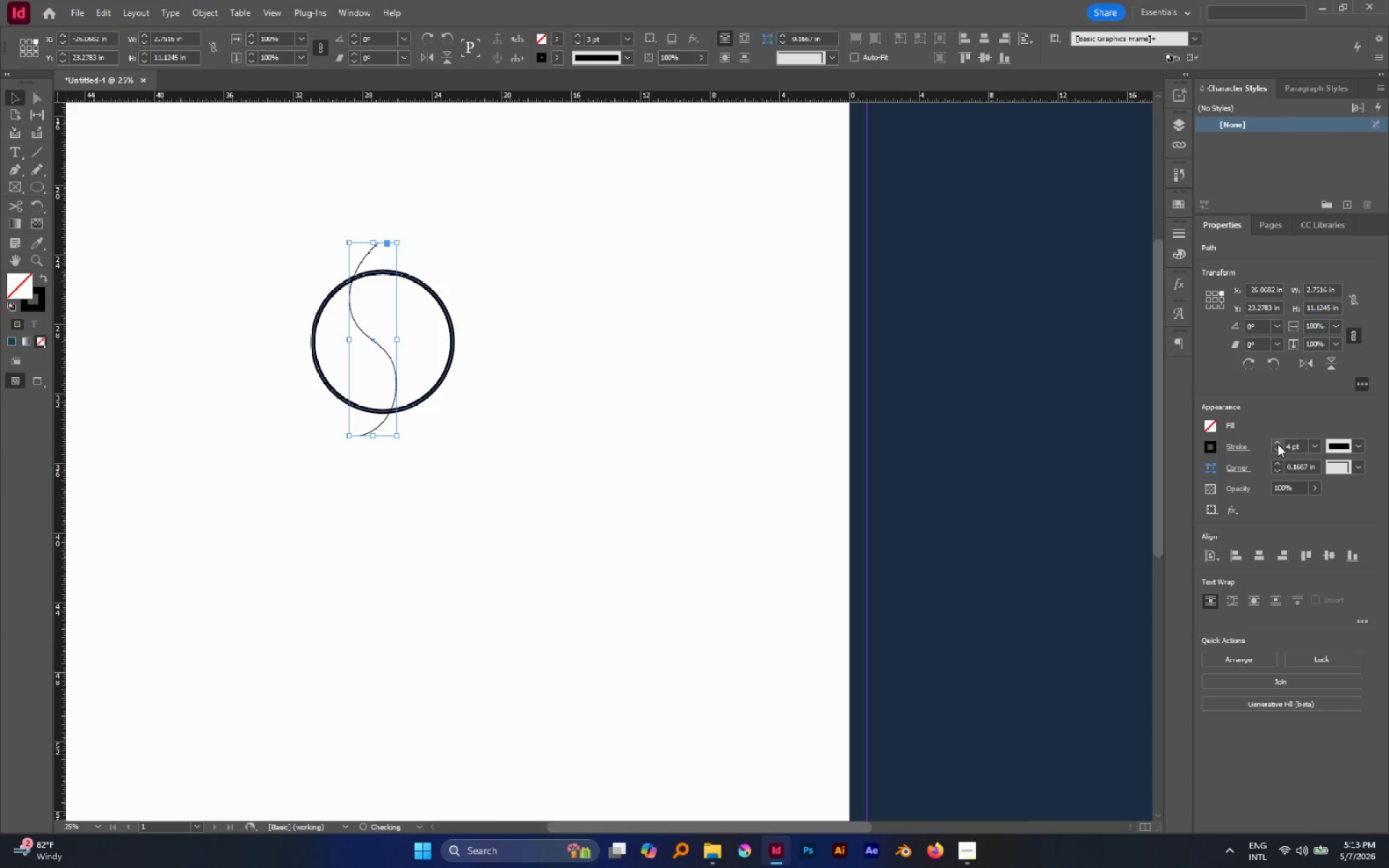 
triple_click([1278, 444])
 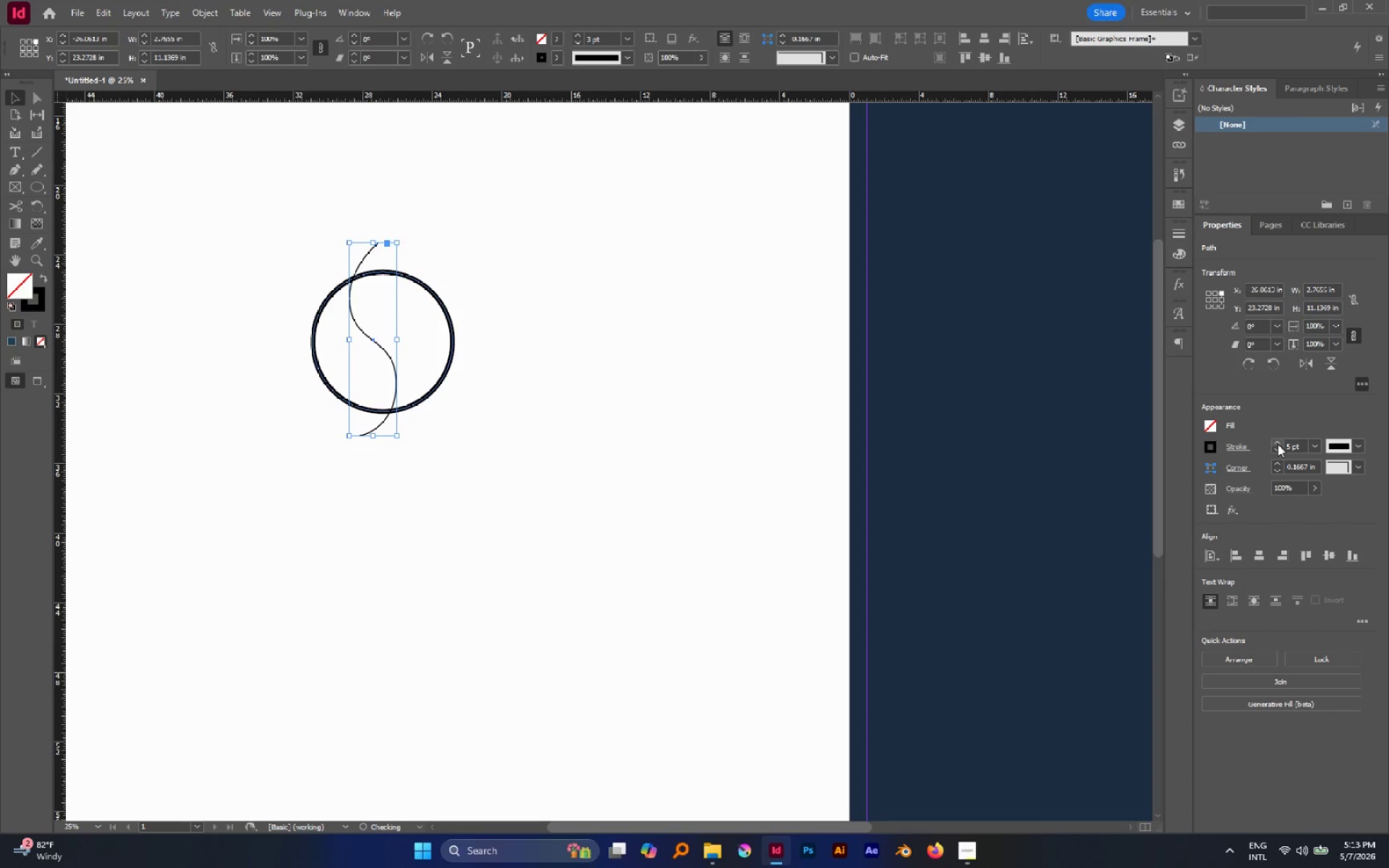 
triple_click([1278, 444])
 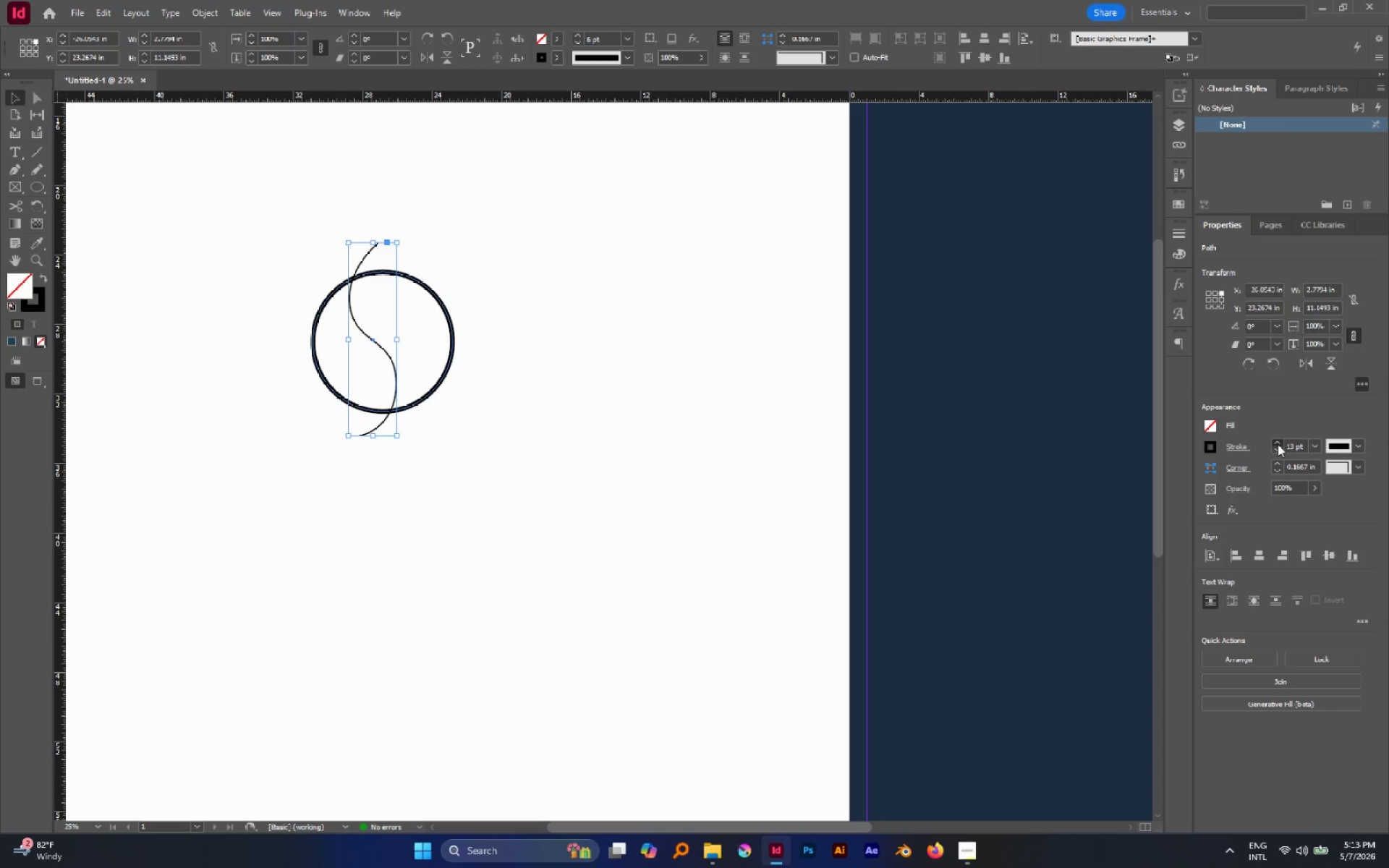 
triple_click([1278, 444])
 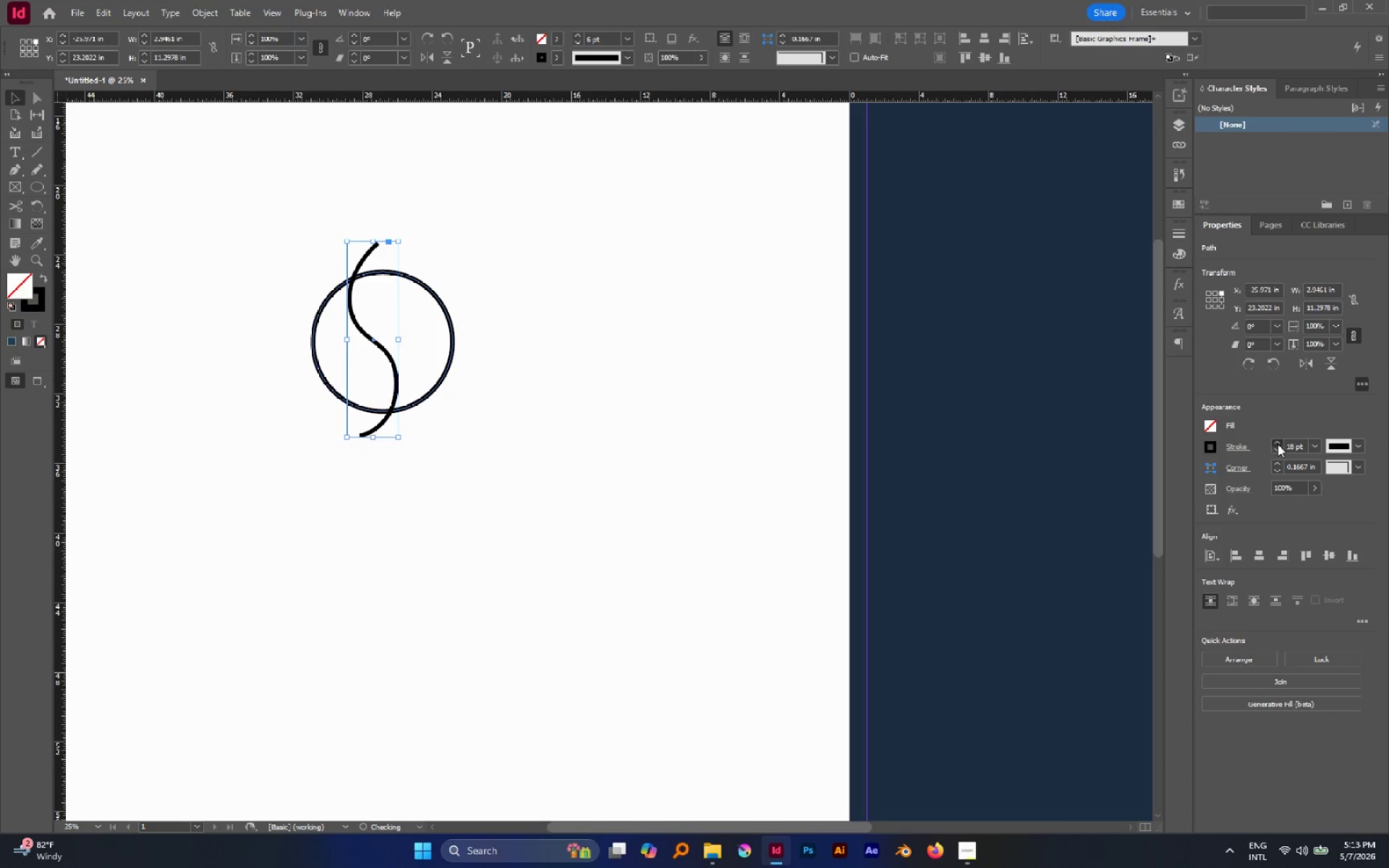 
double_click([1278, 444])
 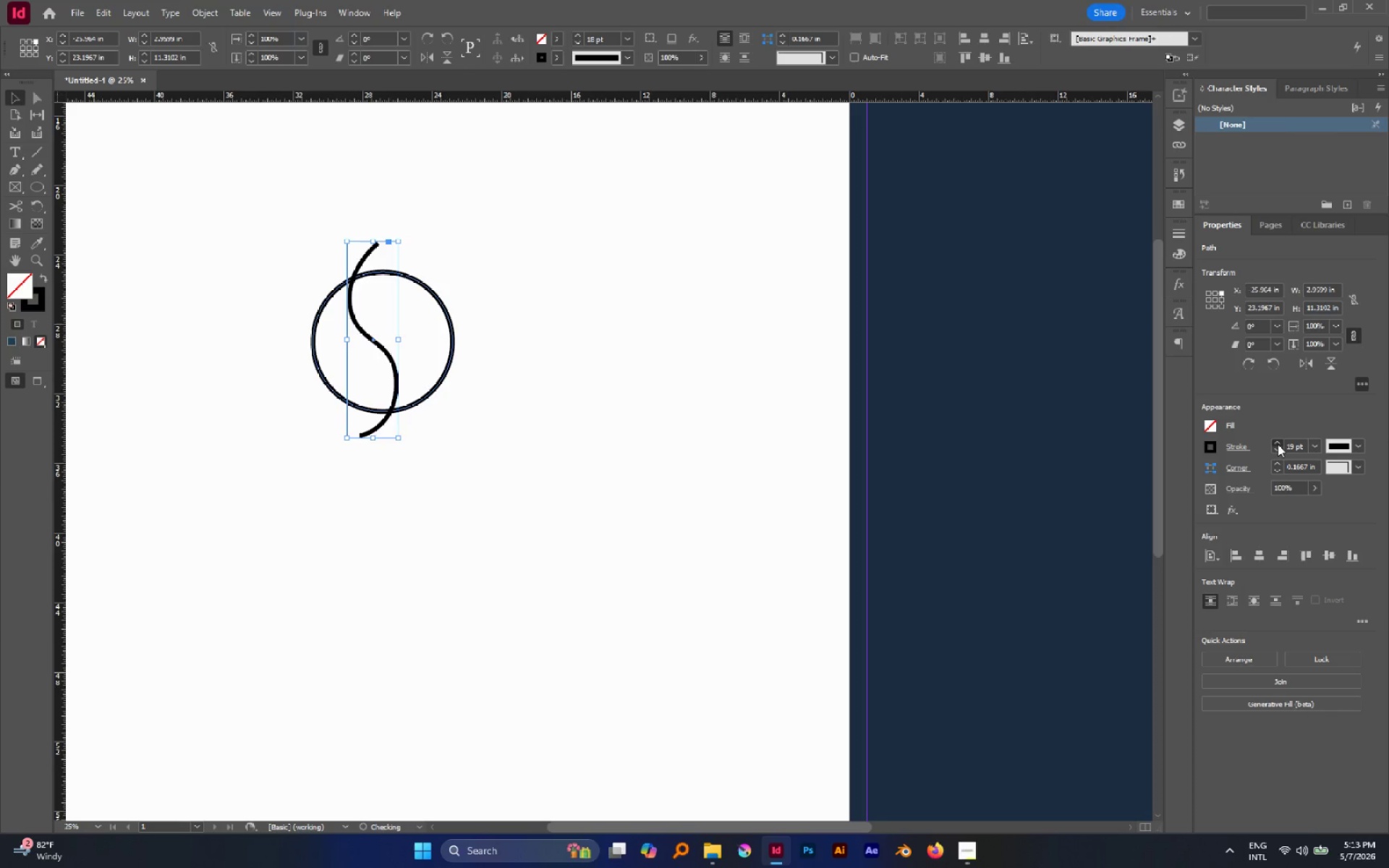 
triple_click([1278, 444])
 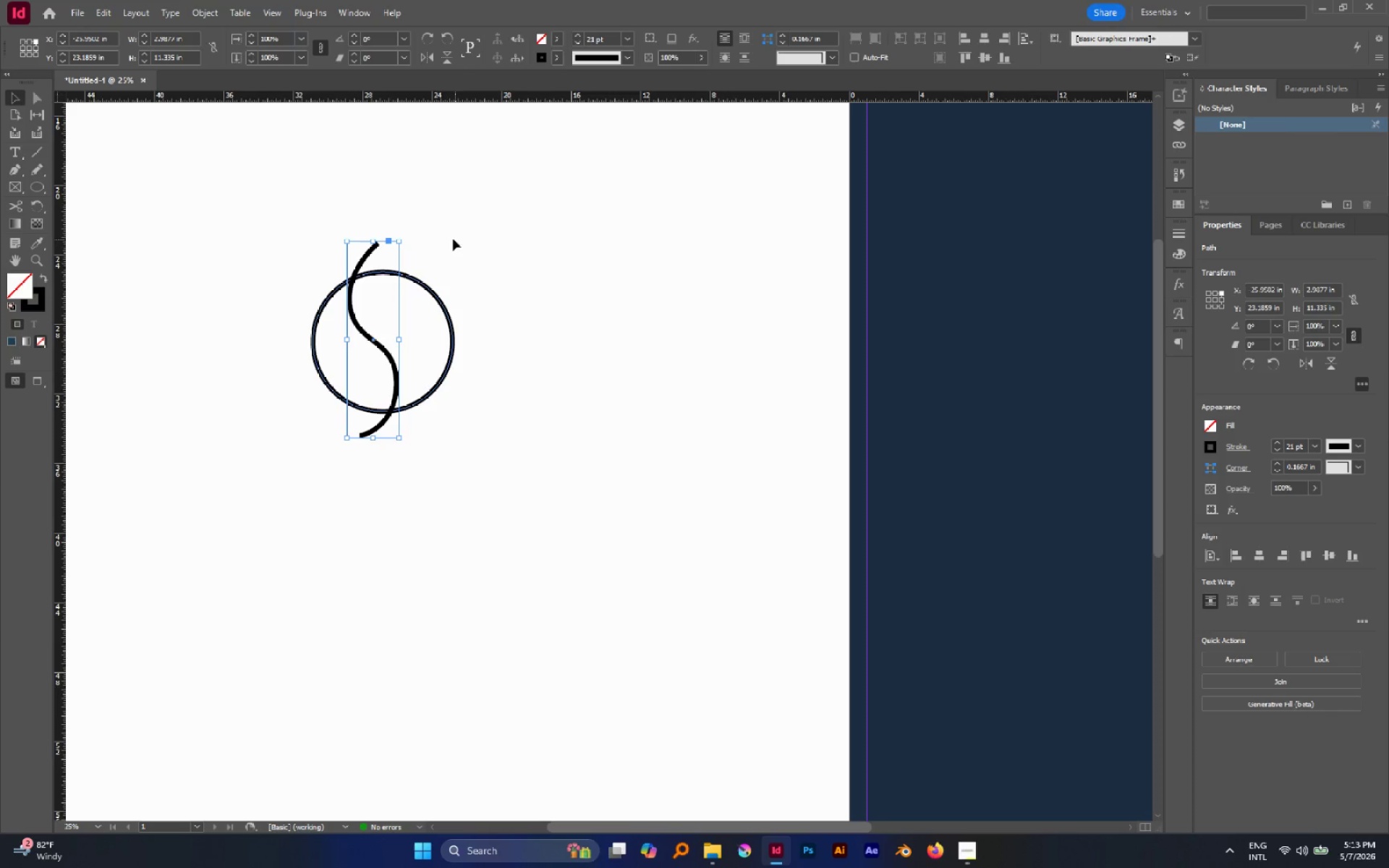 
left_click_drag(start_coordinate=[436, 236], to_coordinate=[374, 308])
 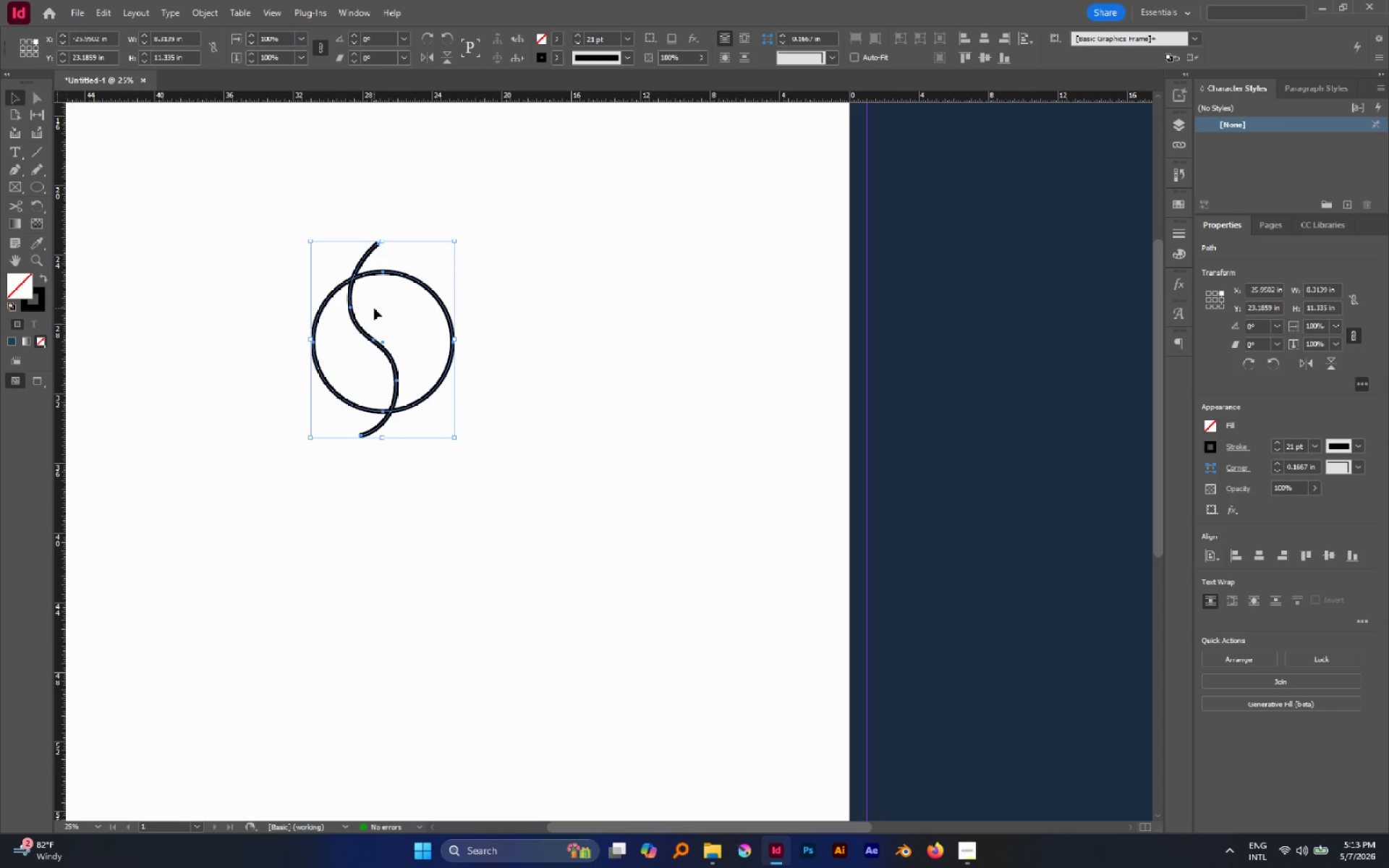 
double_click([374, 308])
 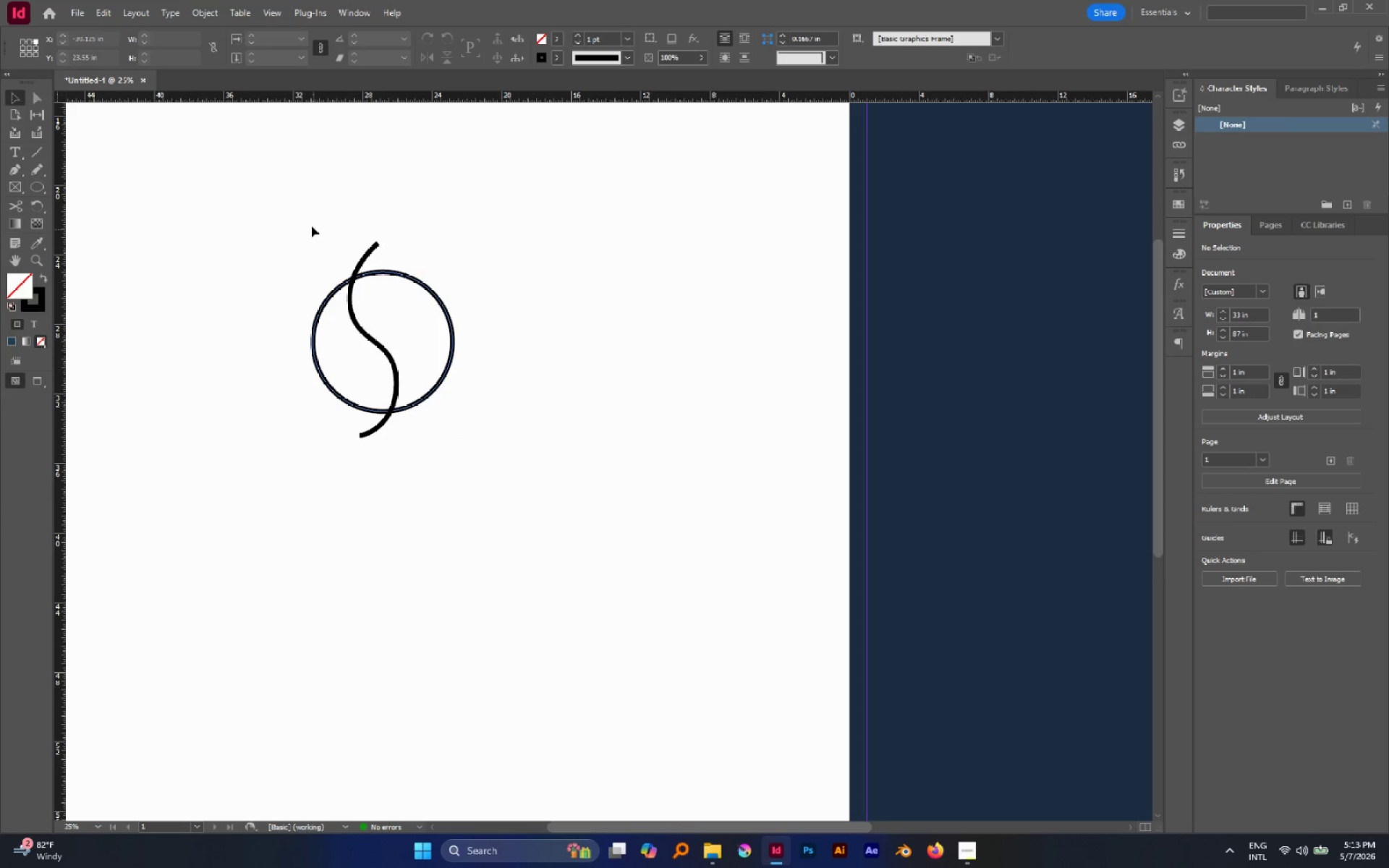 
left_click_drag(start_coordinate=[311, 226], to_coordinate=[380, 291])
 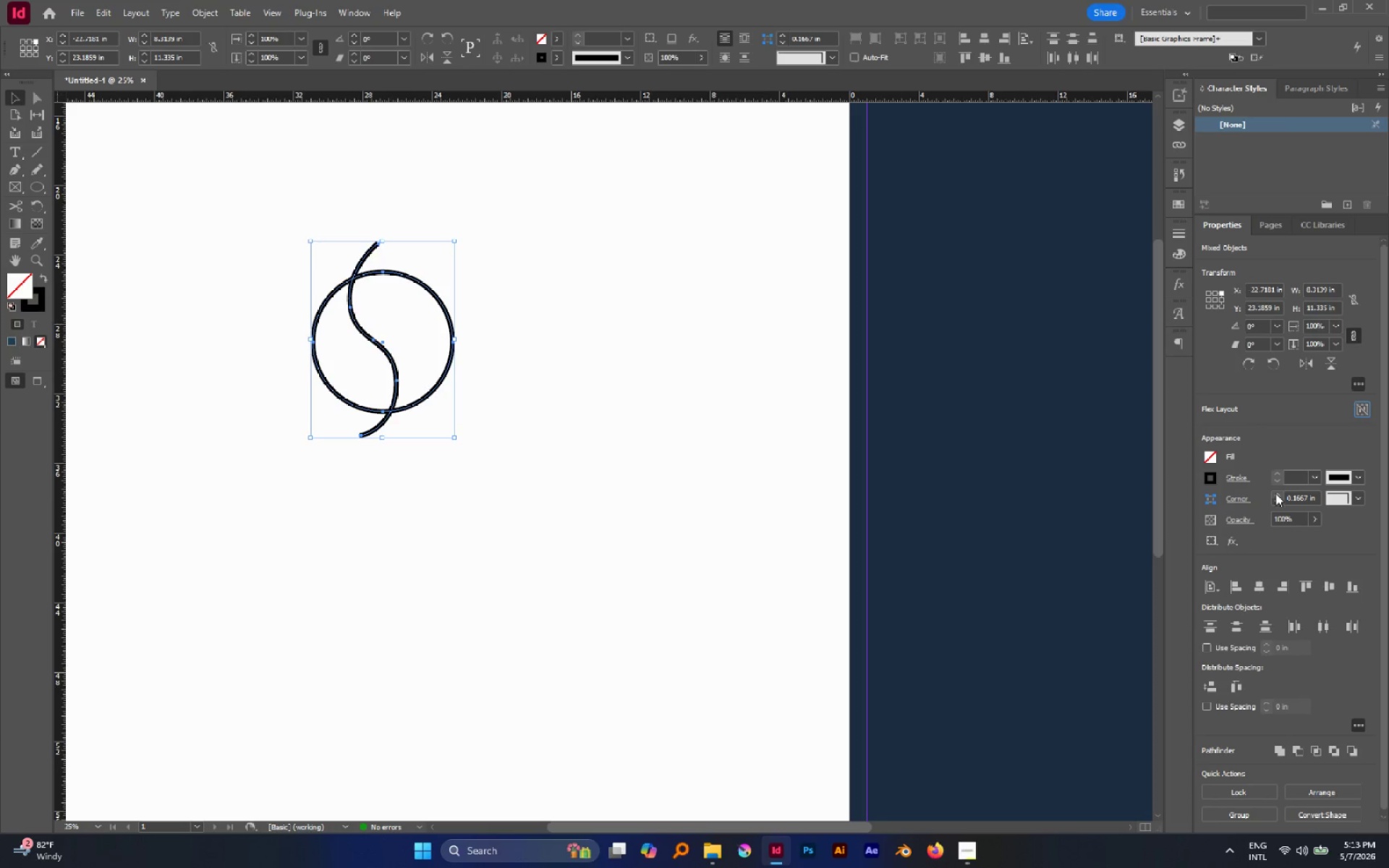 
left_click([1320, 480])
 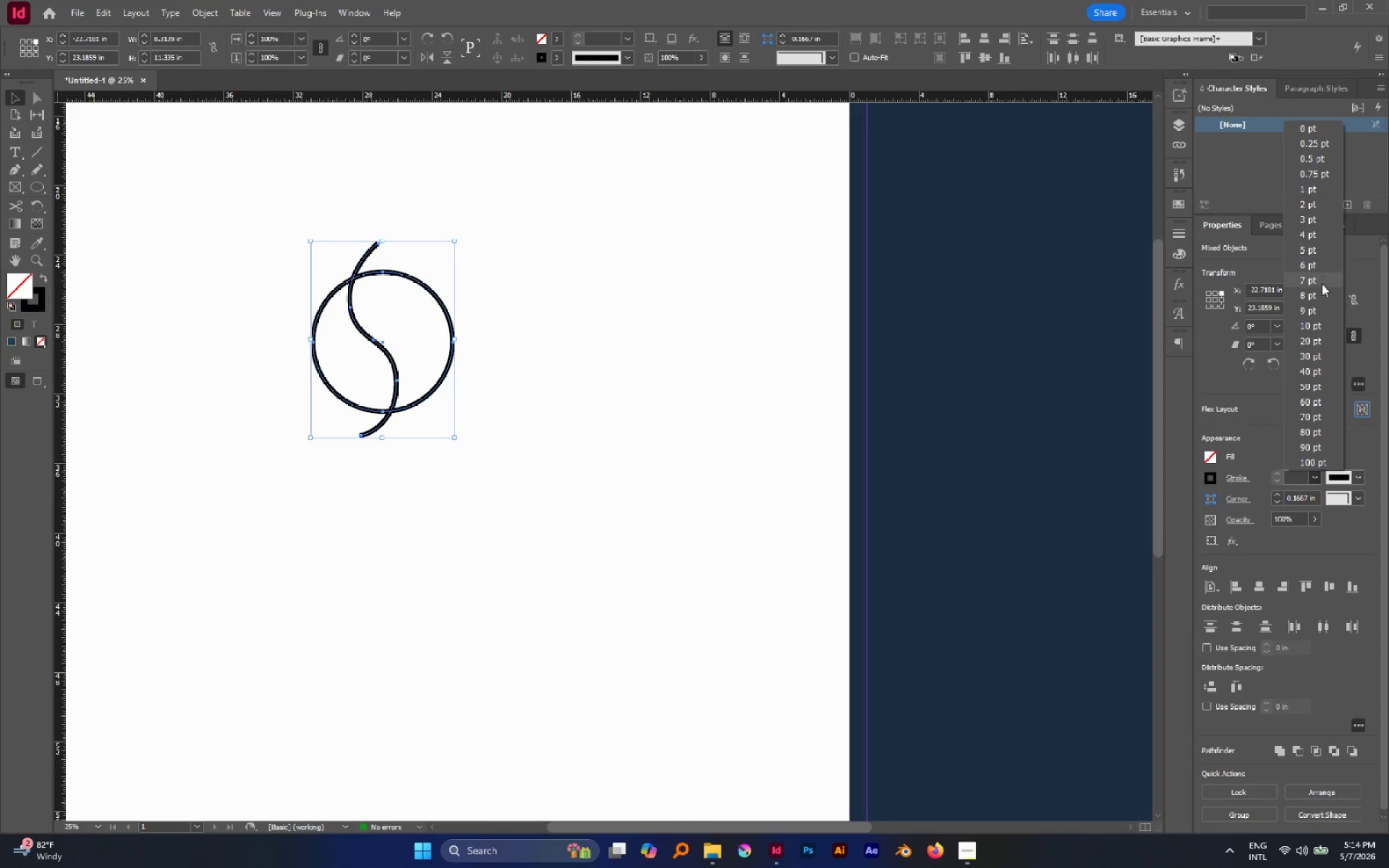 
left_click([1321, 295])
 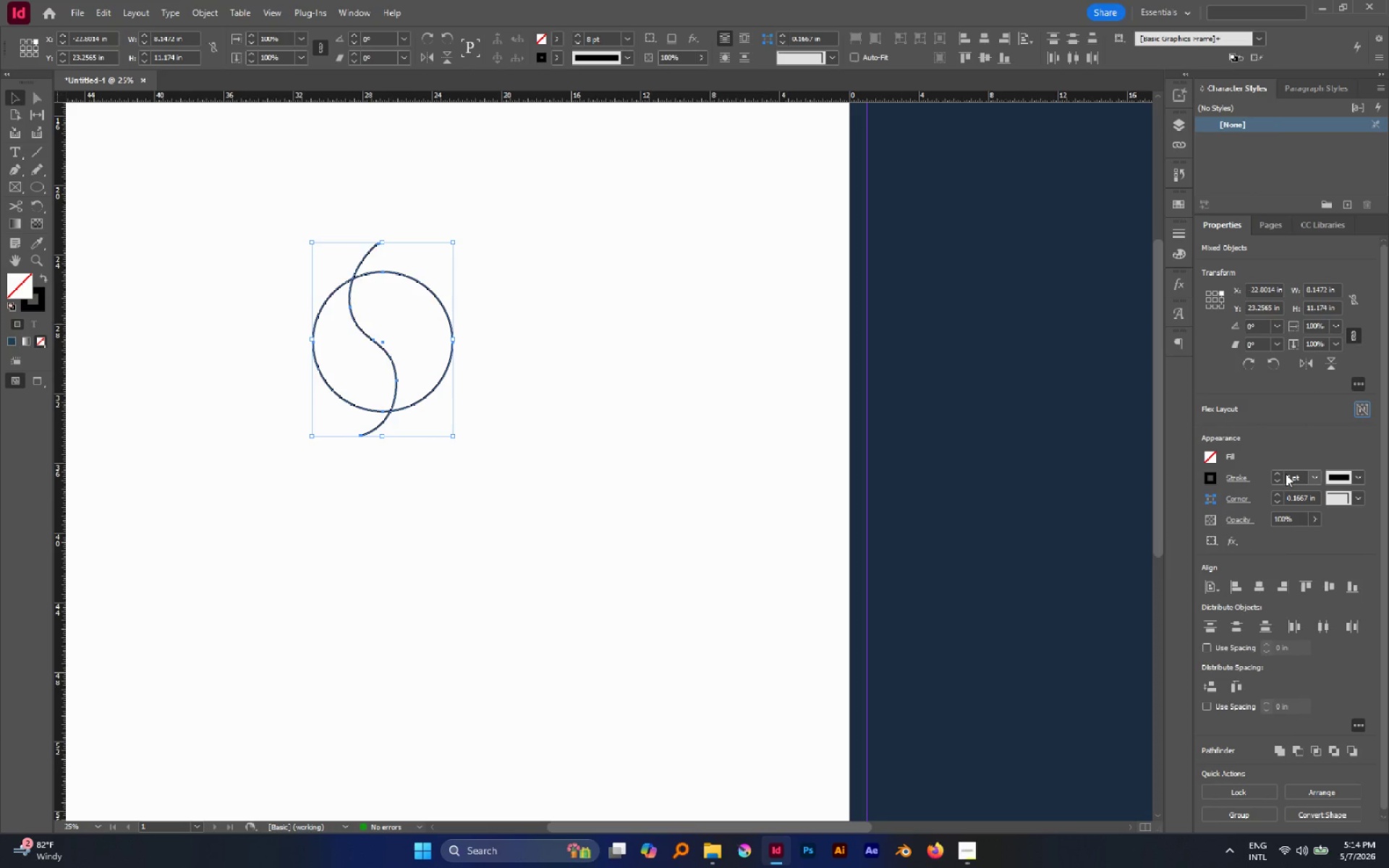 
double_click([1279, 474])
 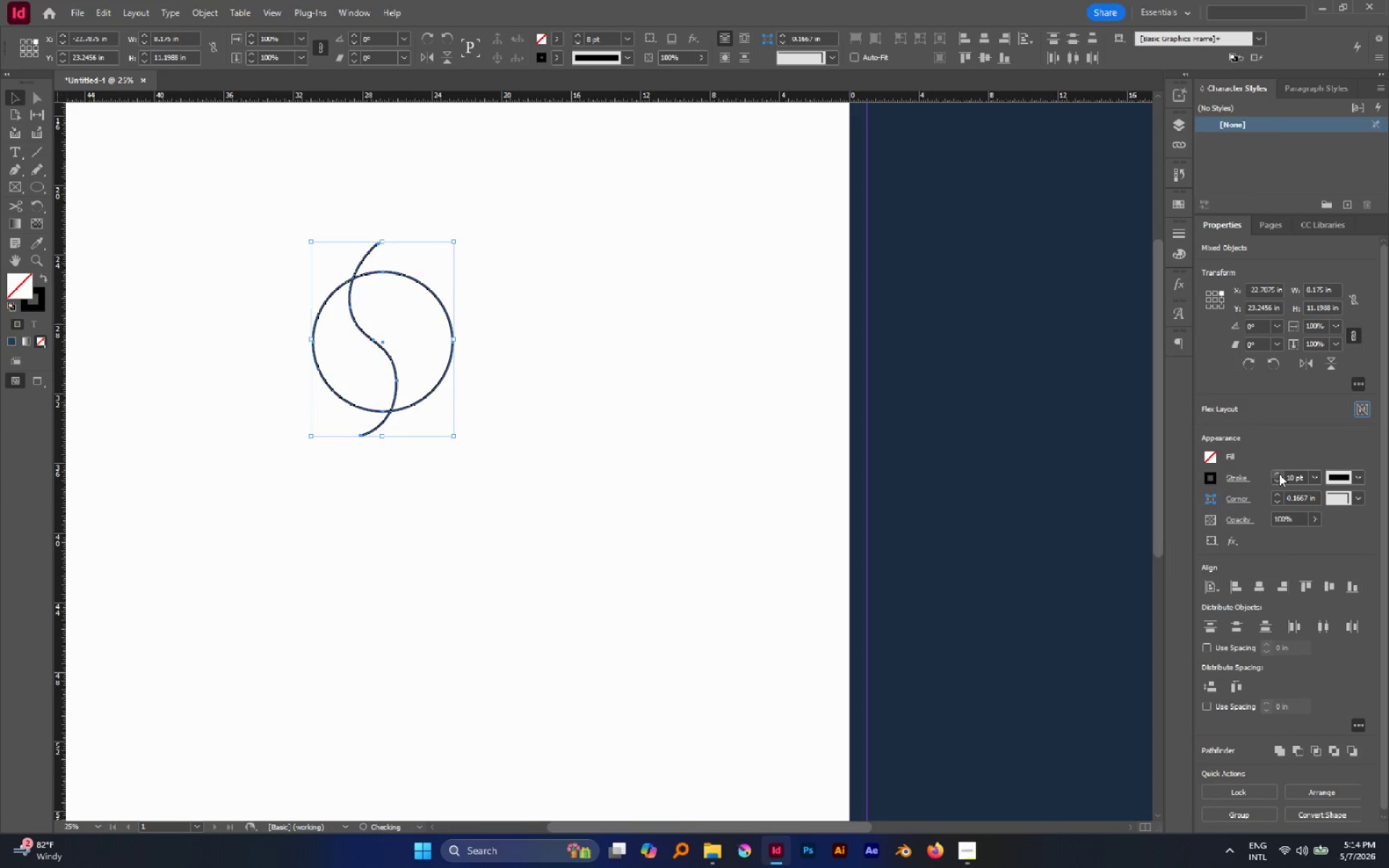 
triple_click([1279, 474])
 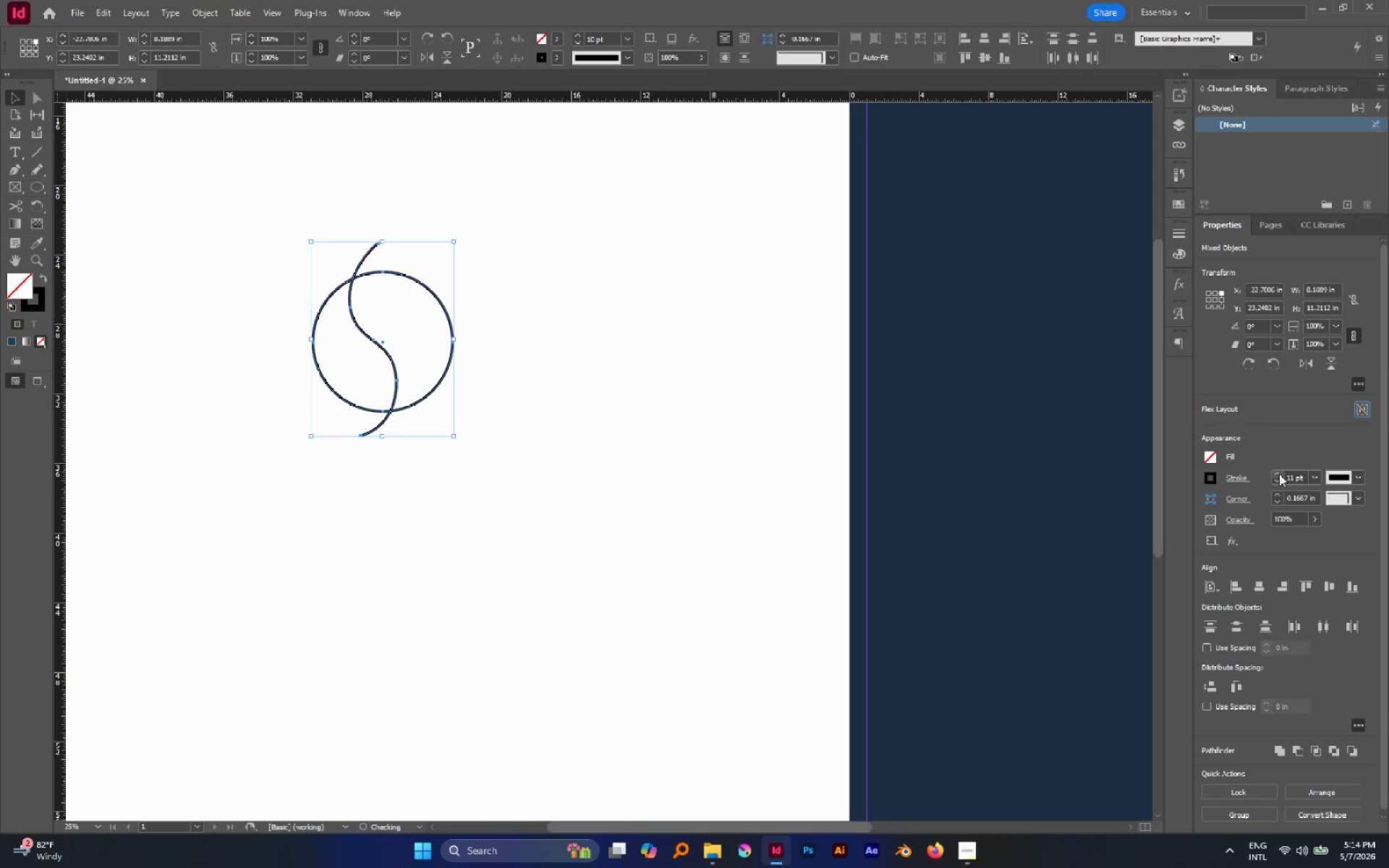 
triple_click([1279, 474])
 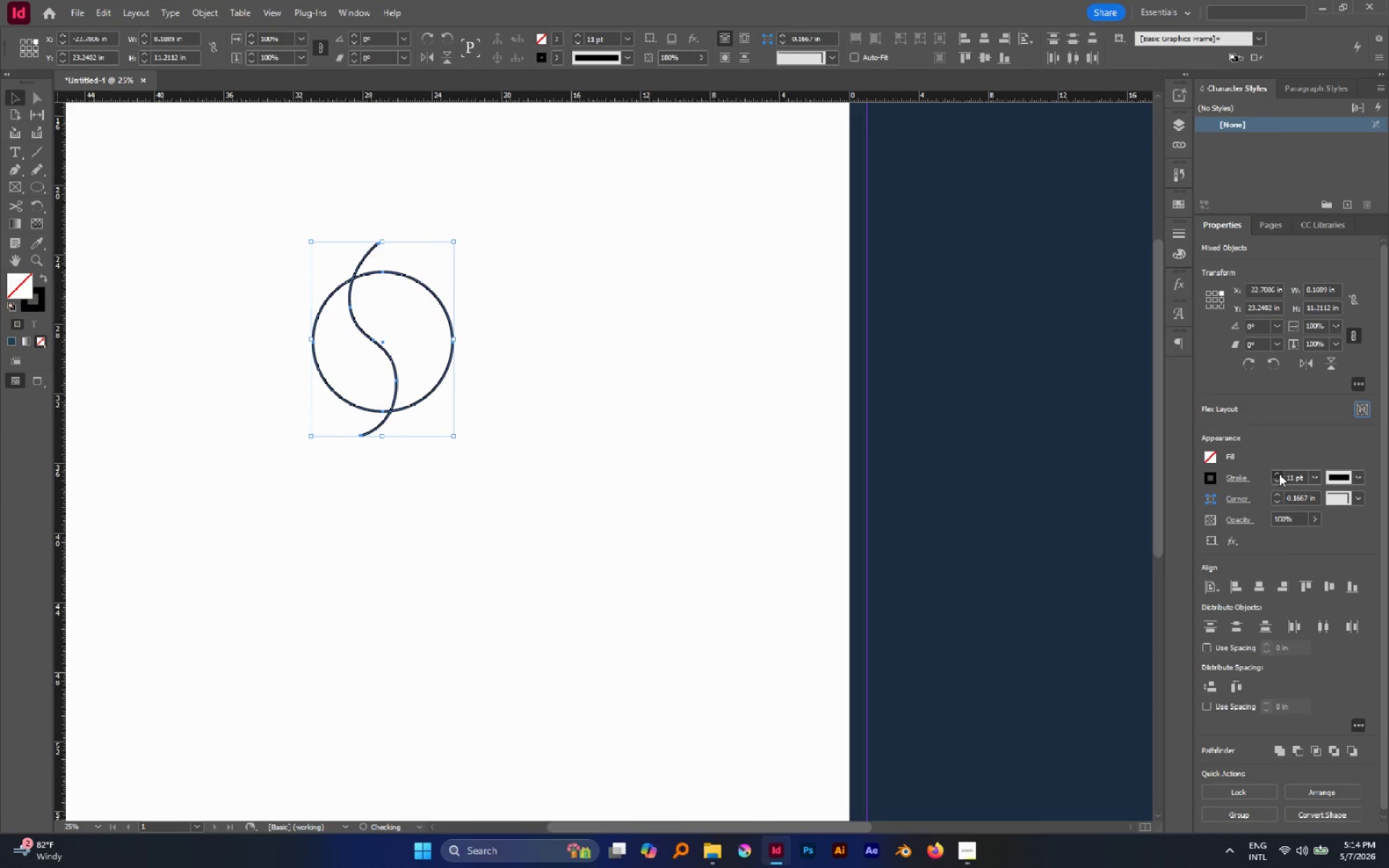 
triple_click([1279, 474])
 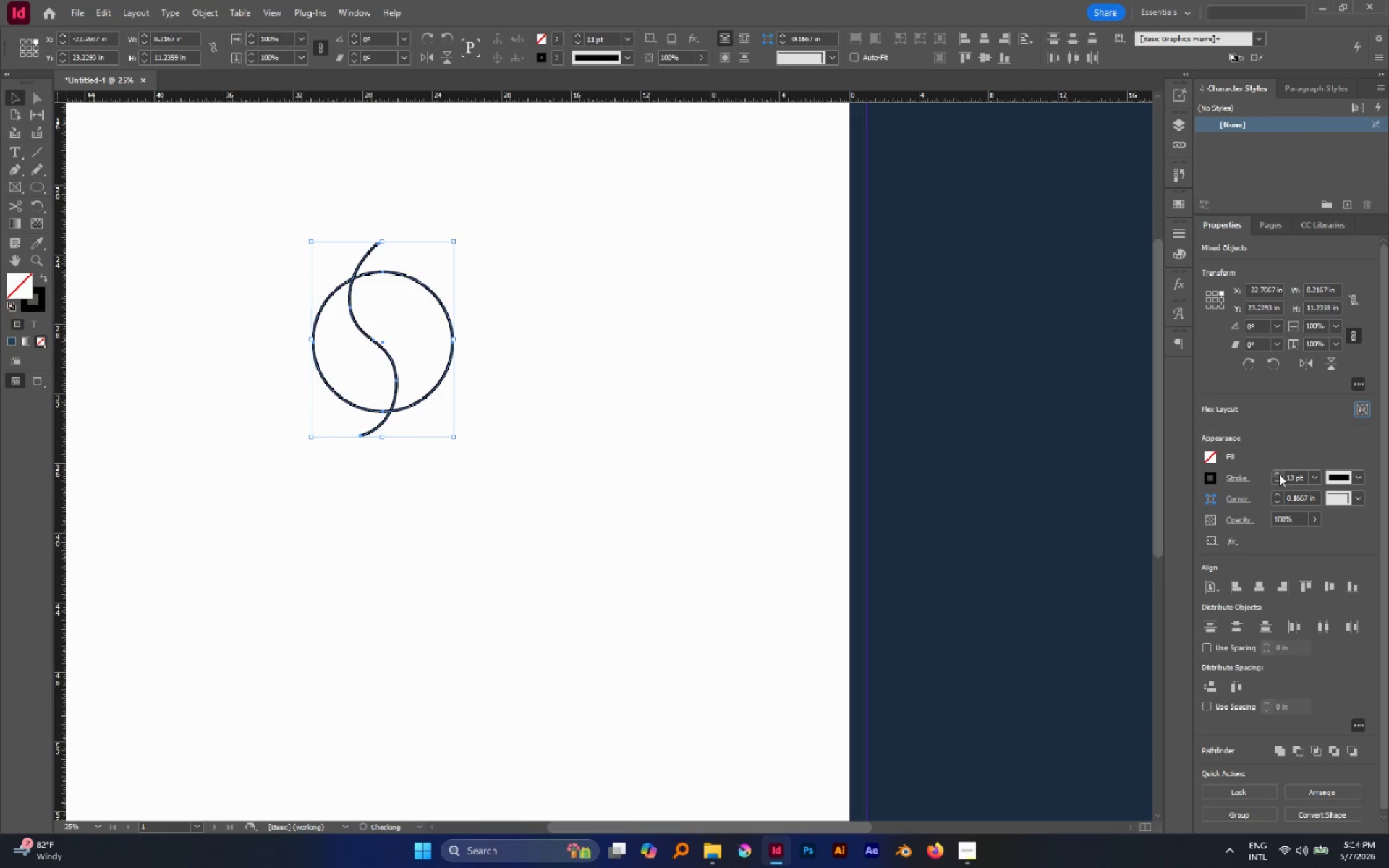 
triple_click([1279, 474])
 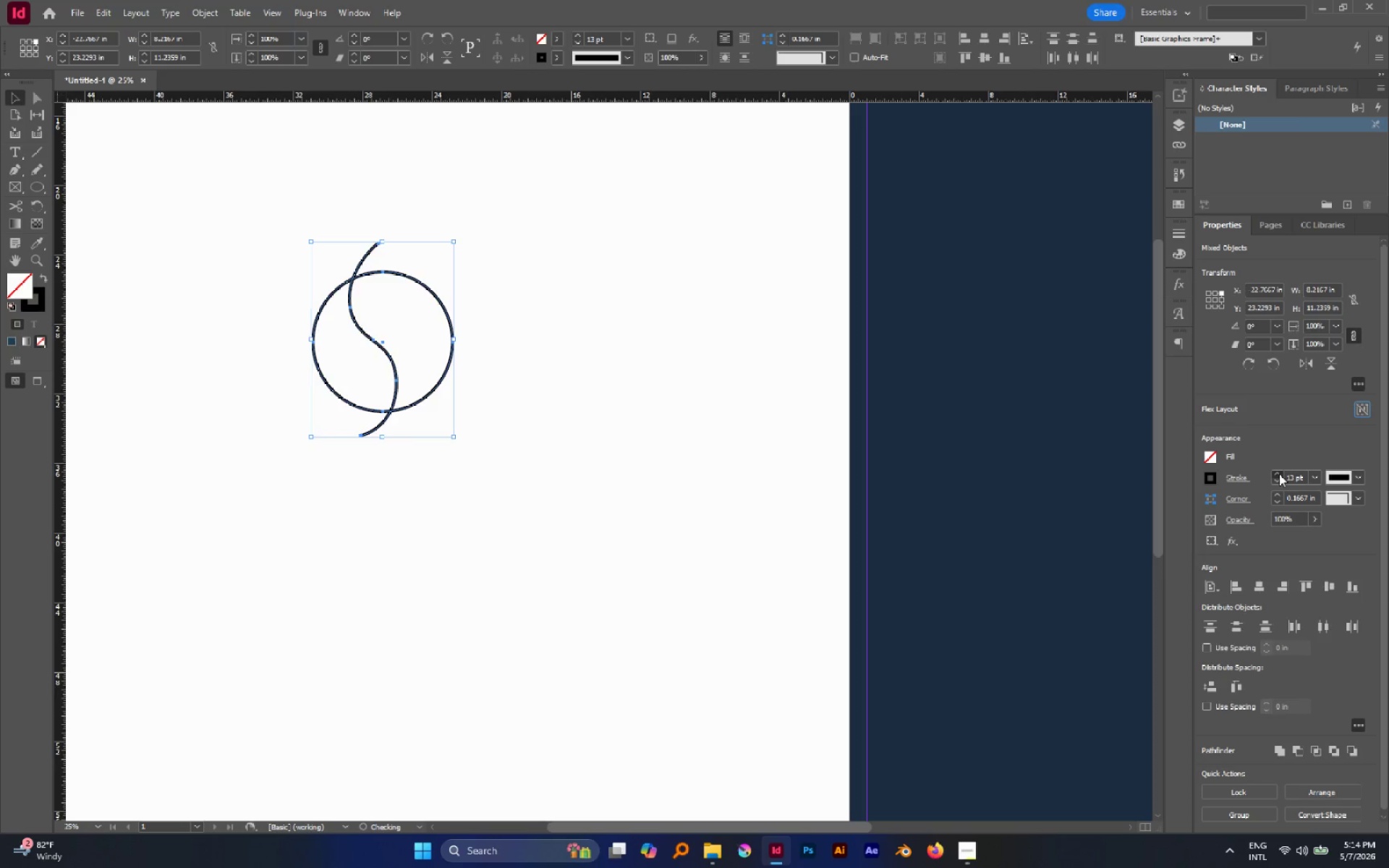 
triple_click([1279, 474])
 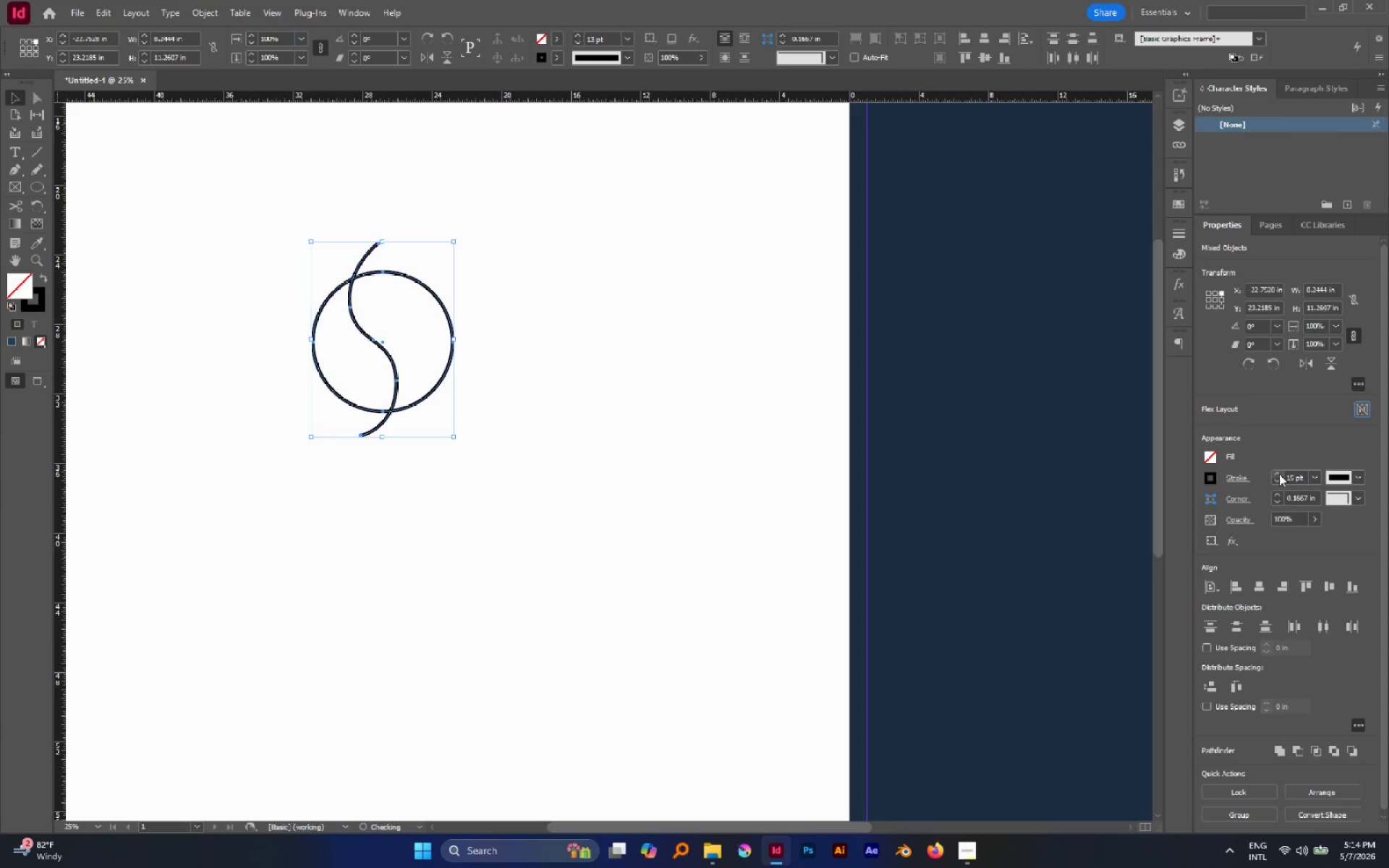 
triple_click([1279, 474])
 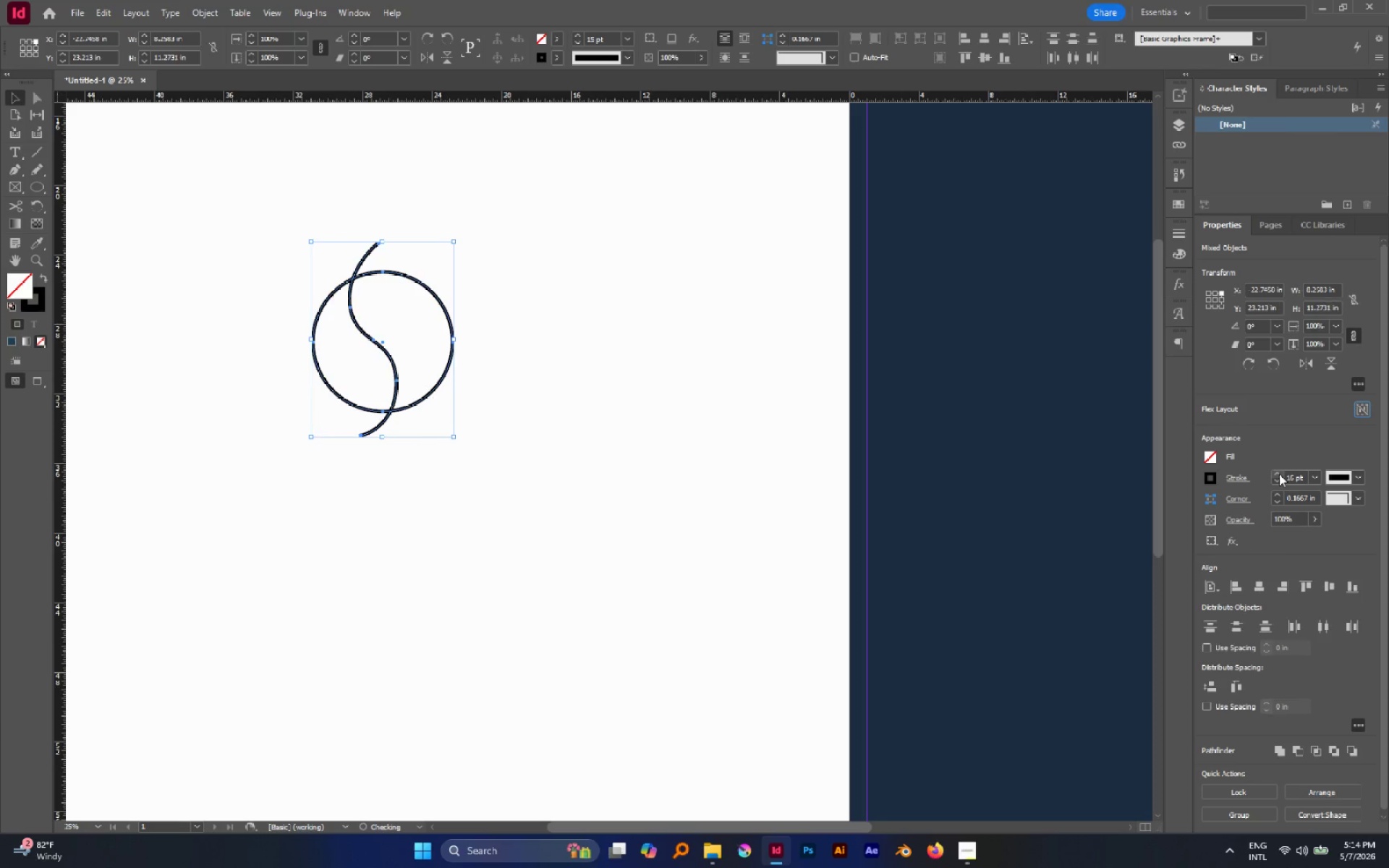 
triple_click([1279, 474])
 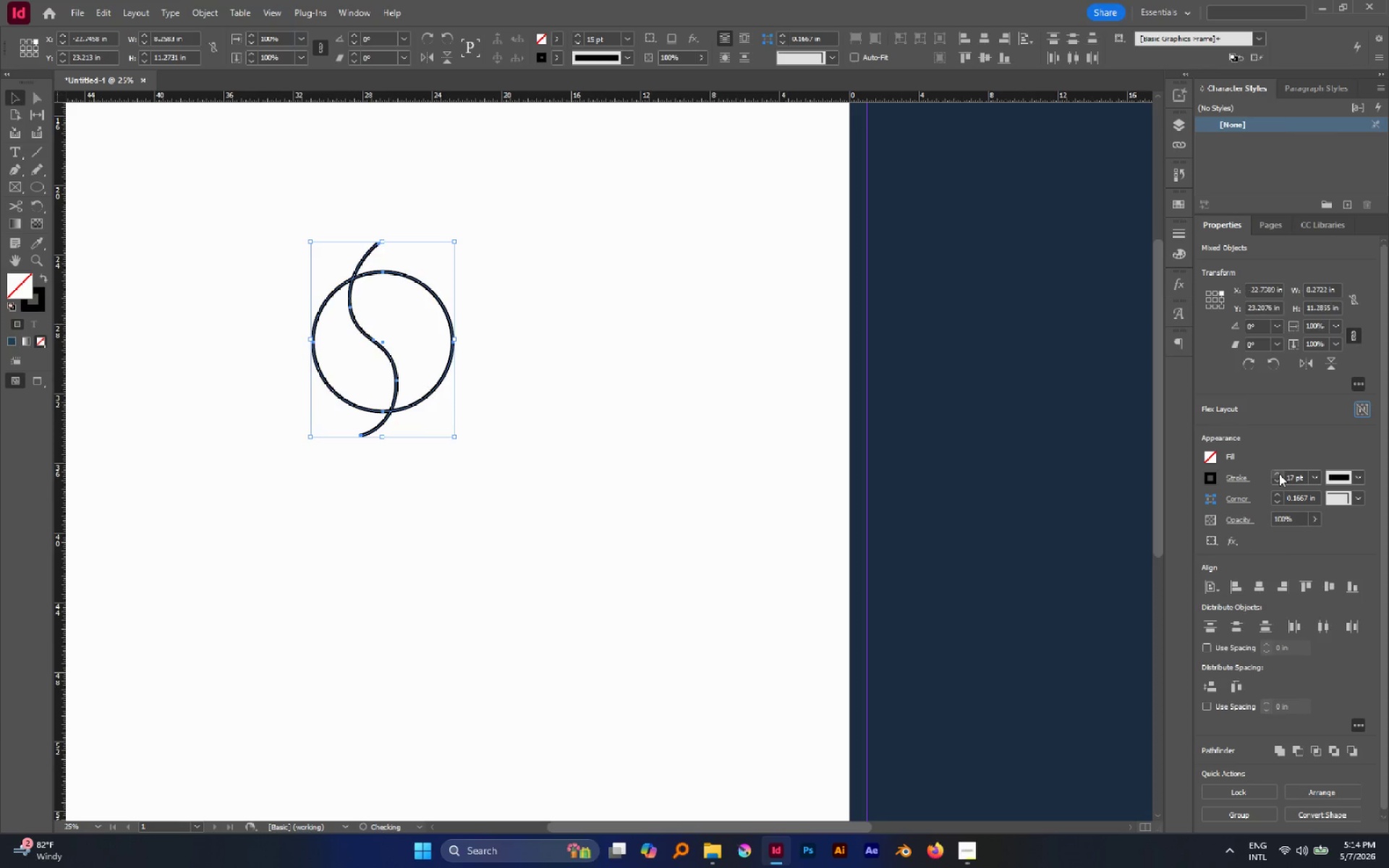 
triple_click([1279, 474])
 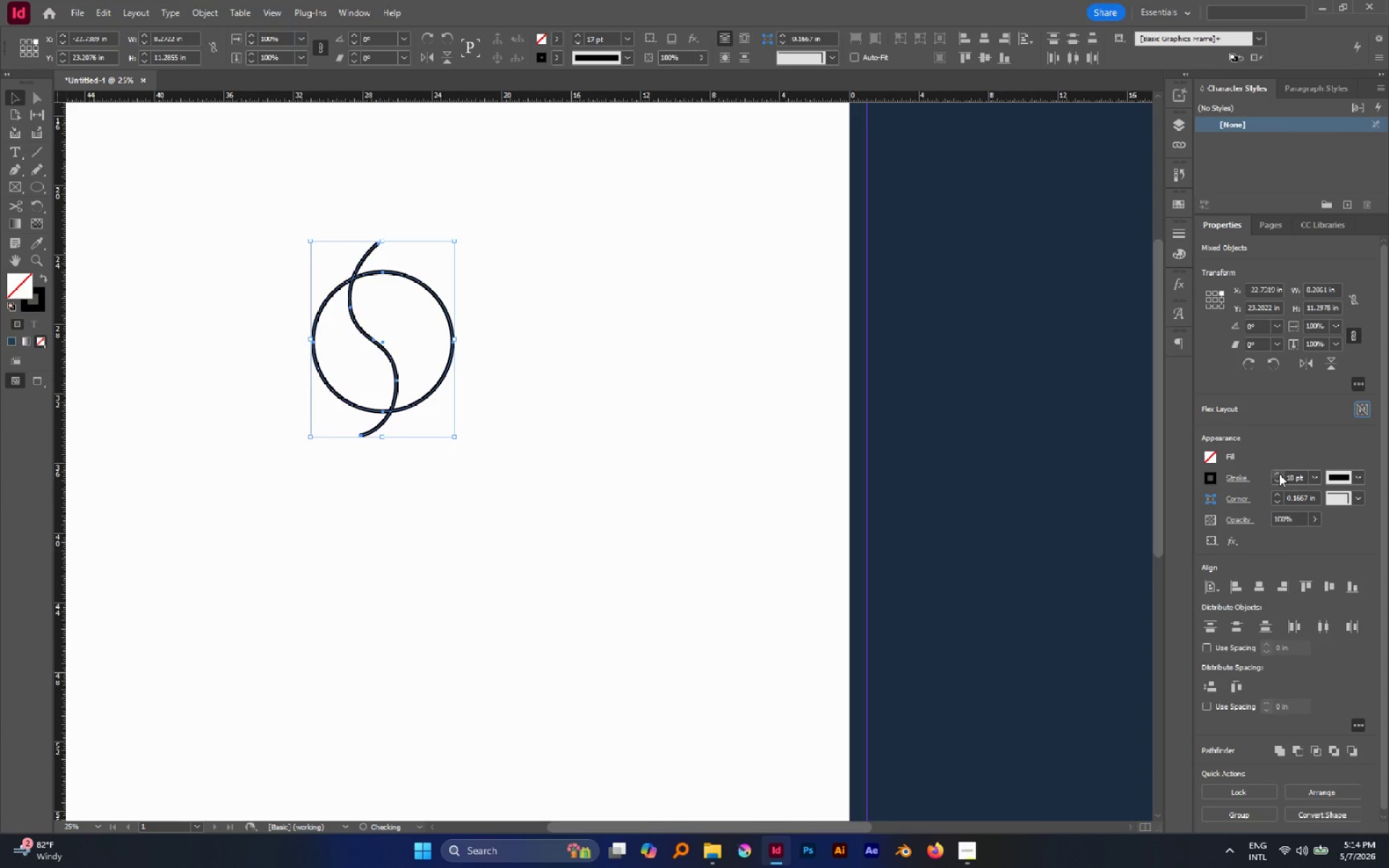 
triple_click([1279, 474])
 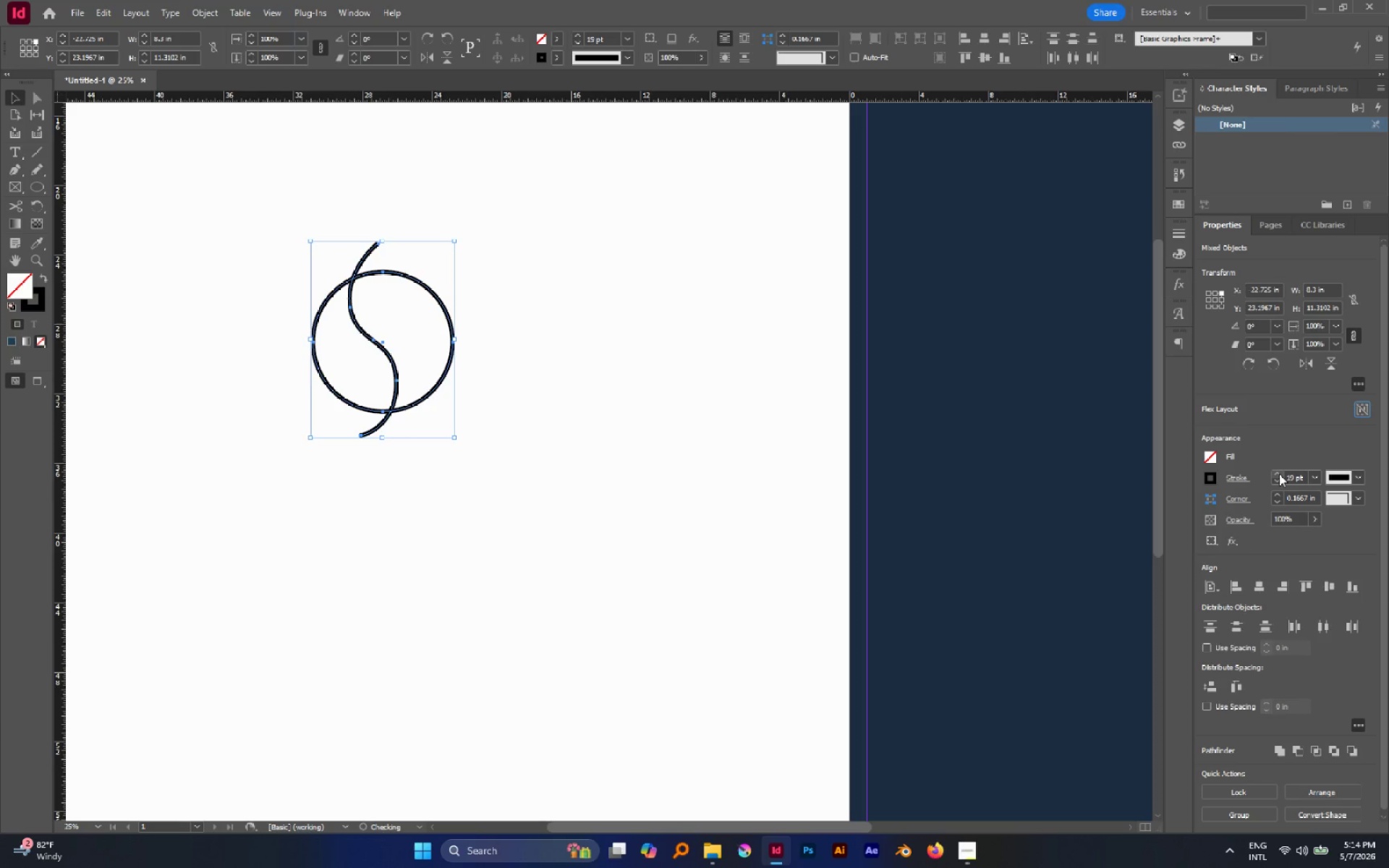 
left_click([1279, 474])
 